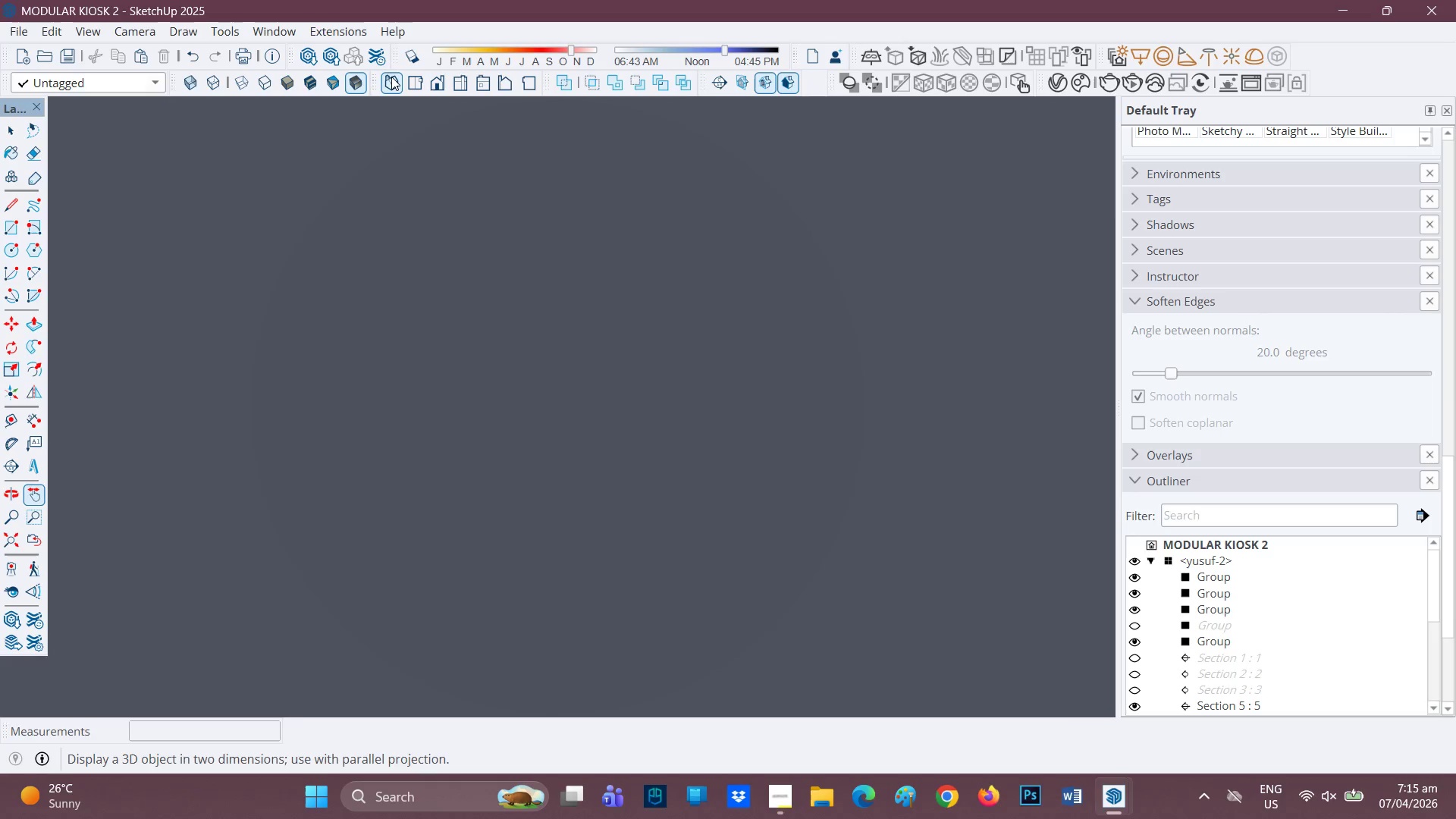 
scroll: coordinate [489, 235], scroll_direction: up, amount: 3.0
 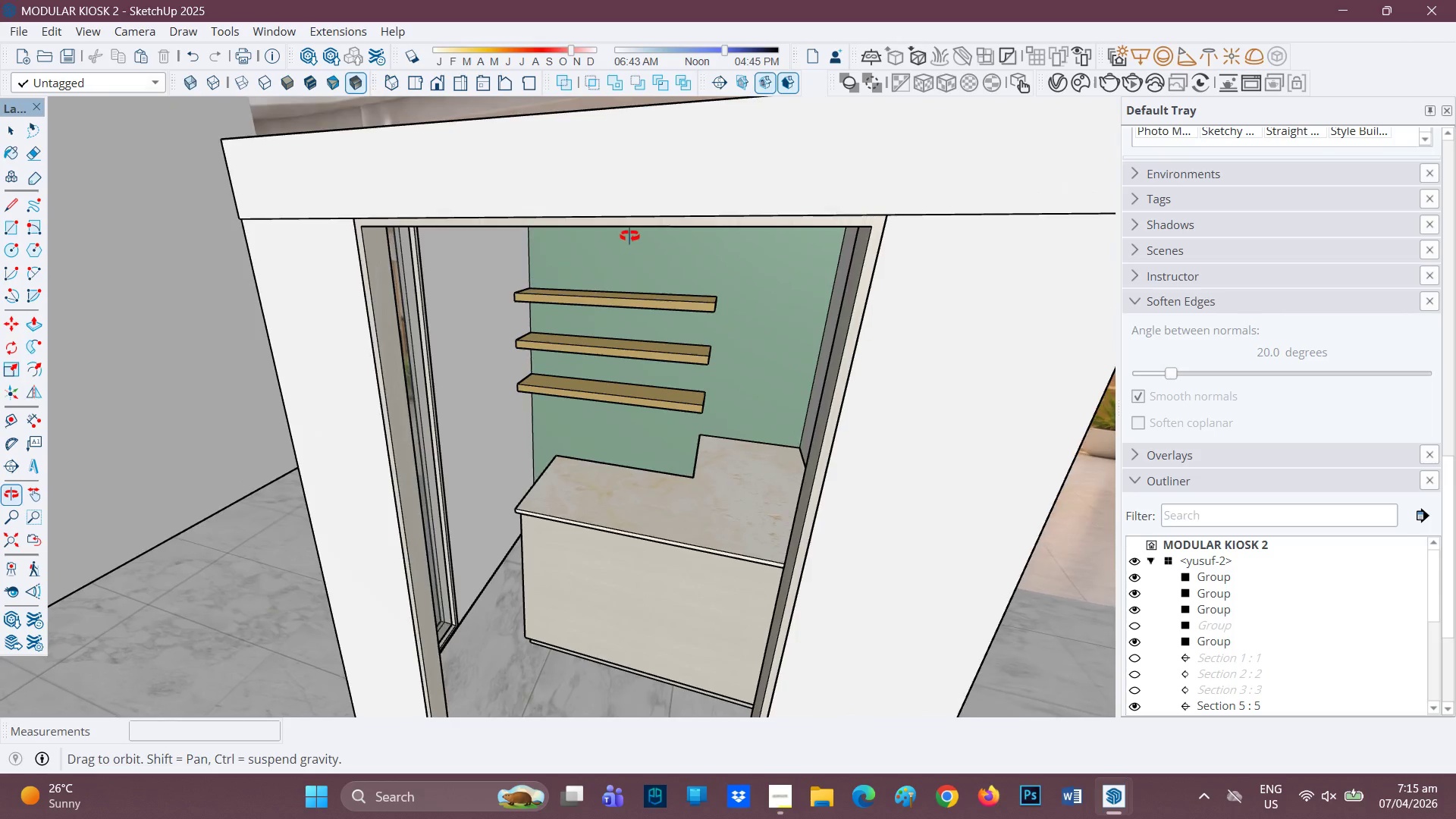 
key(Space)
 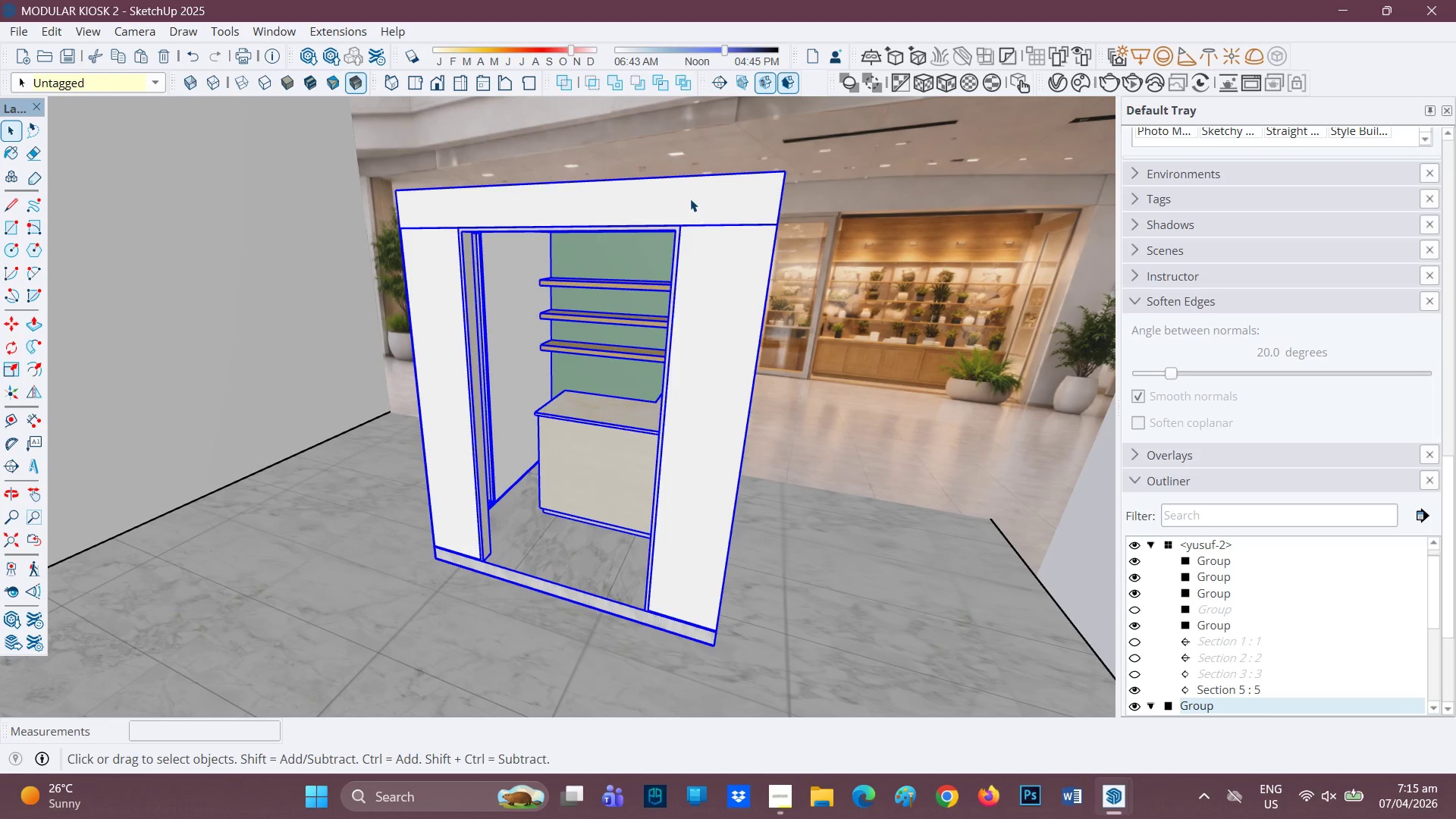 
scroll: coordinate [580, 256], scroll_direction: down, amount: 3.0
 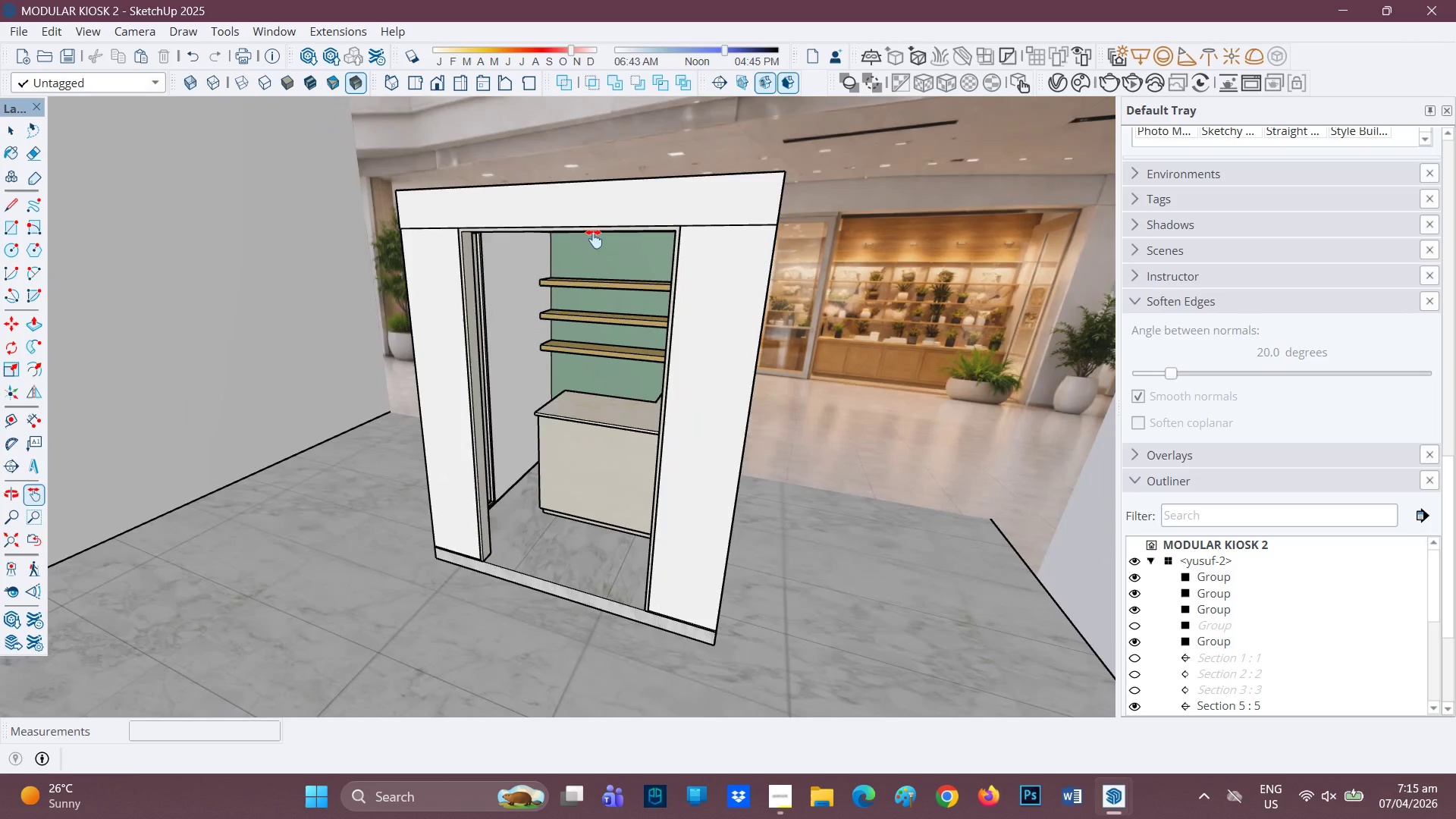 
left_click([690, 199])
 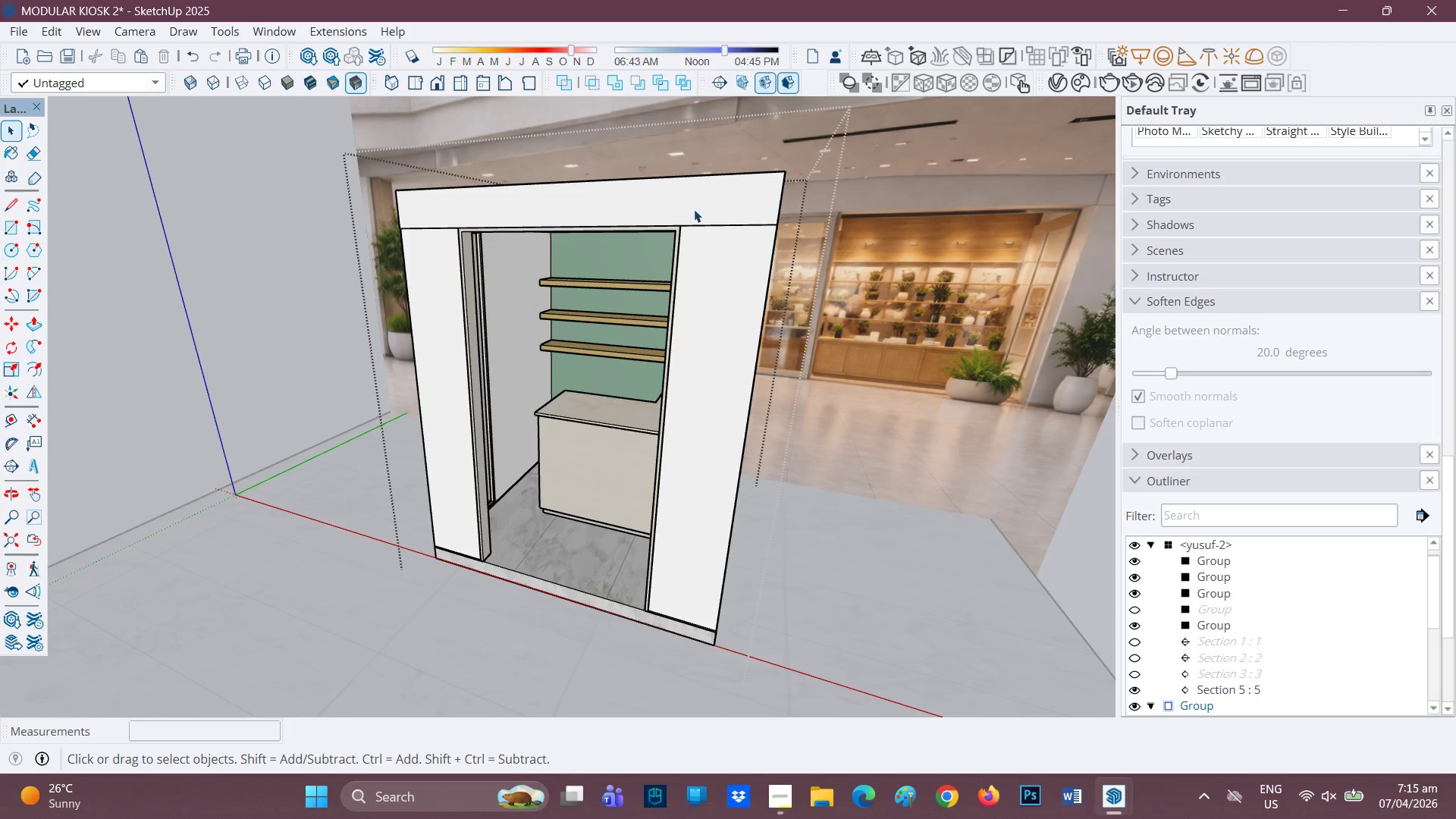 
left_click([759, 212])
 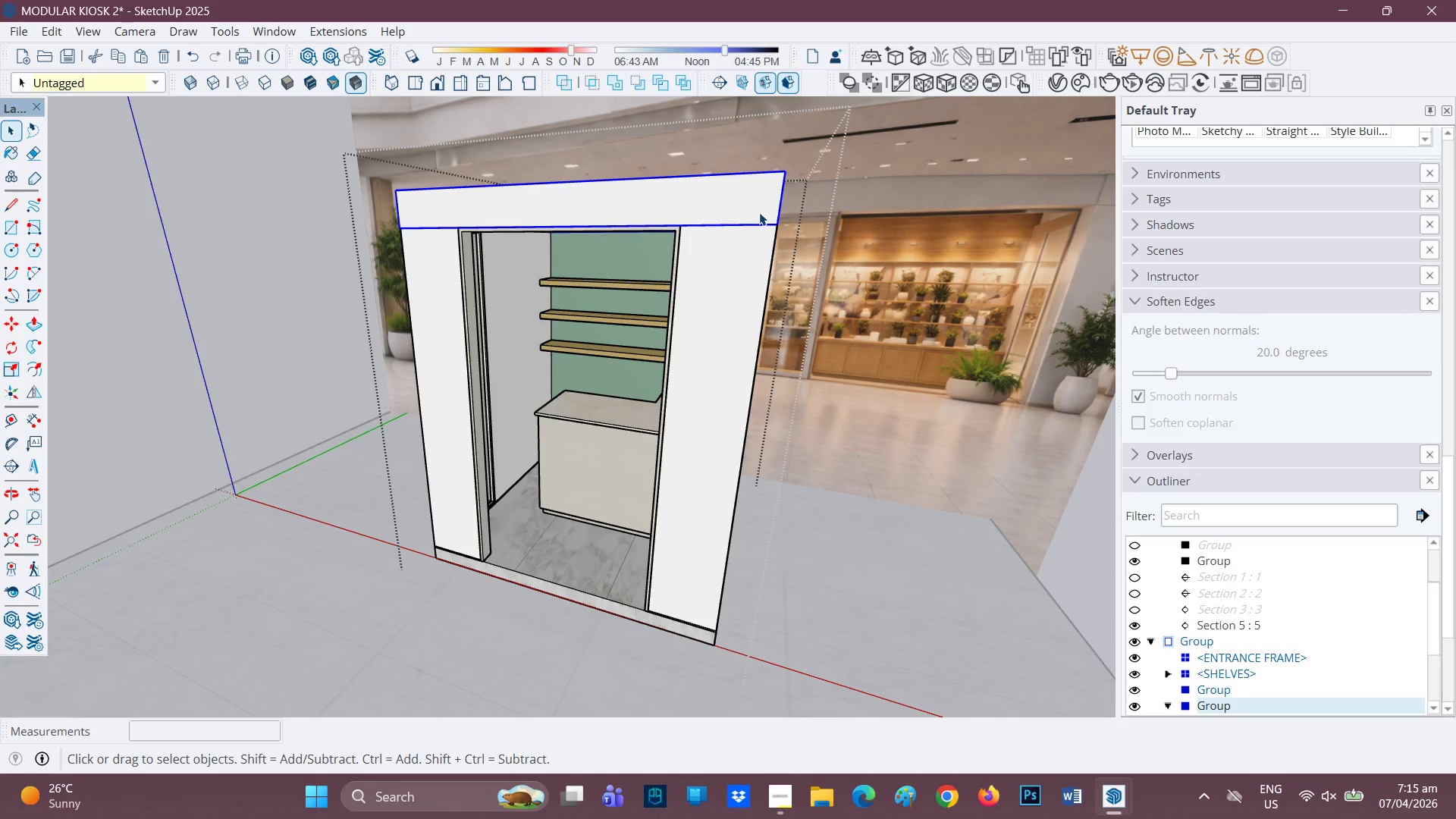 
key(M)
 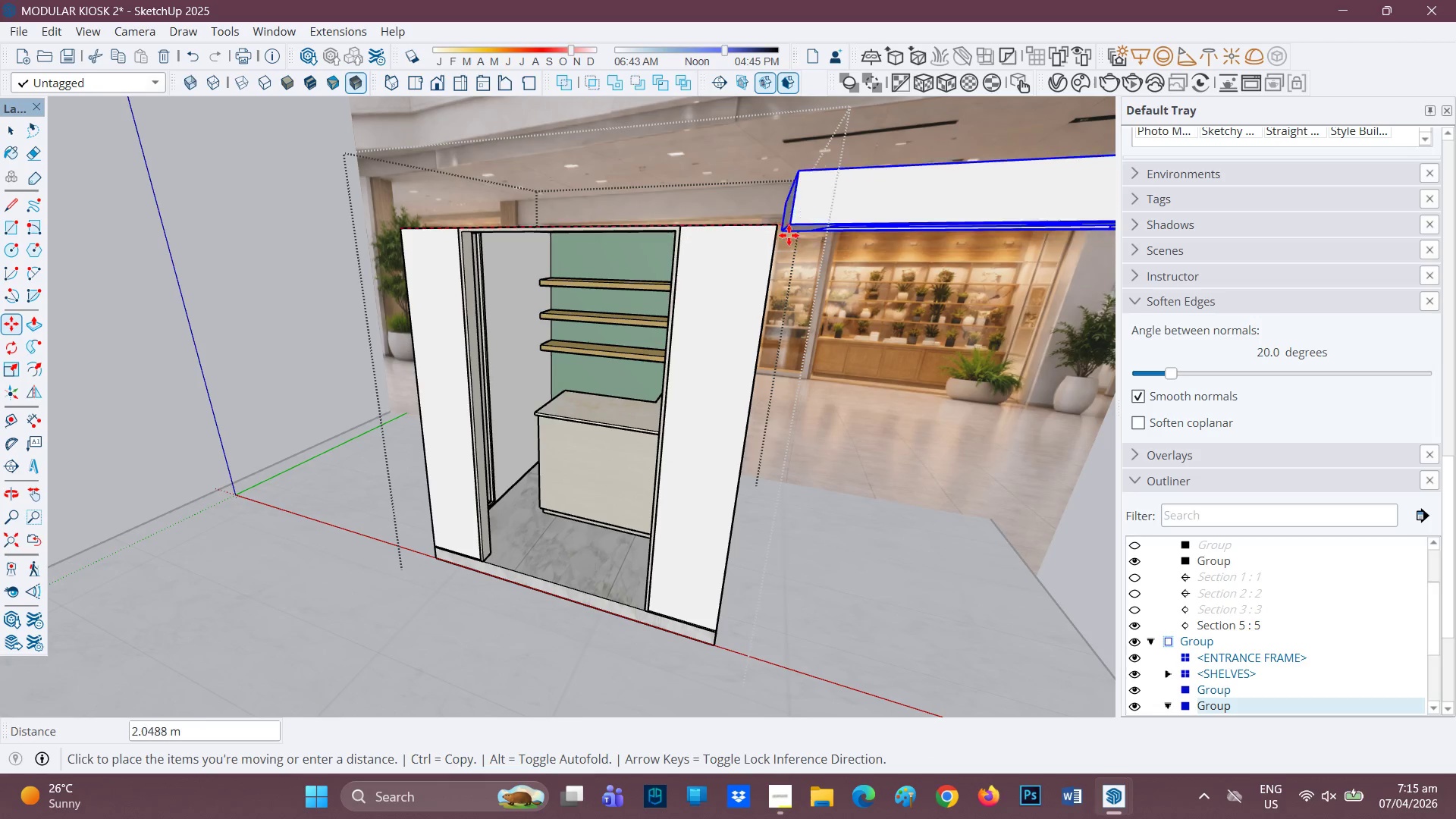 
left_click([887, 281])
 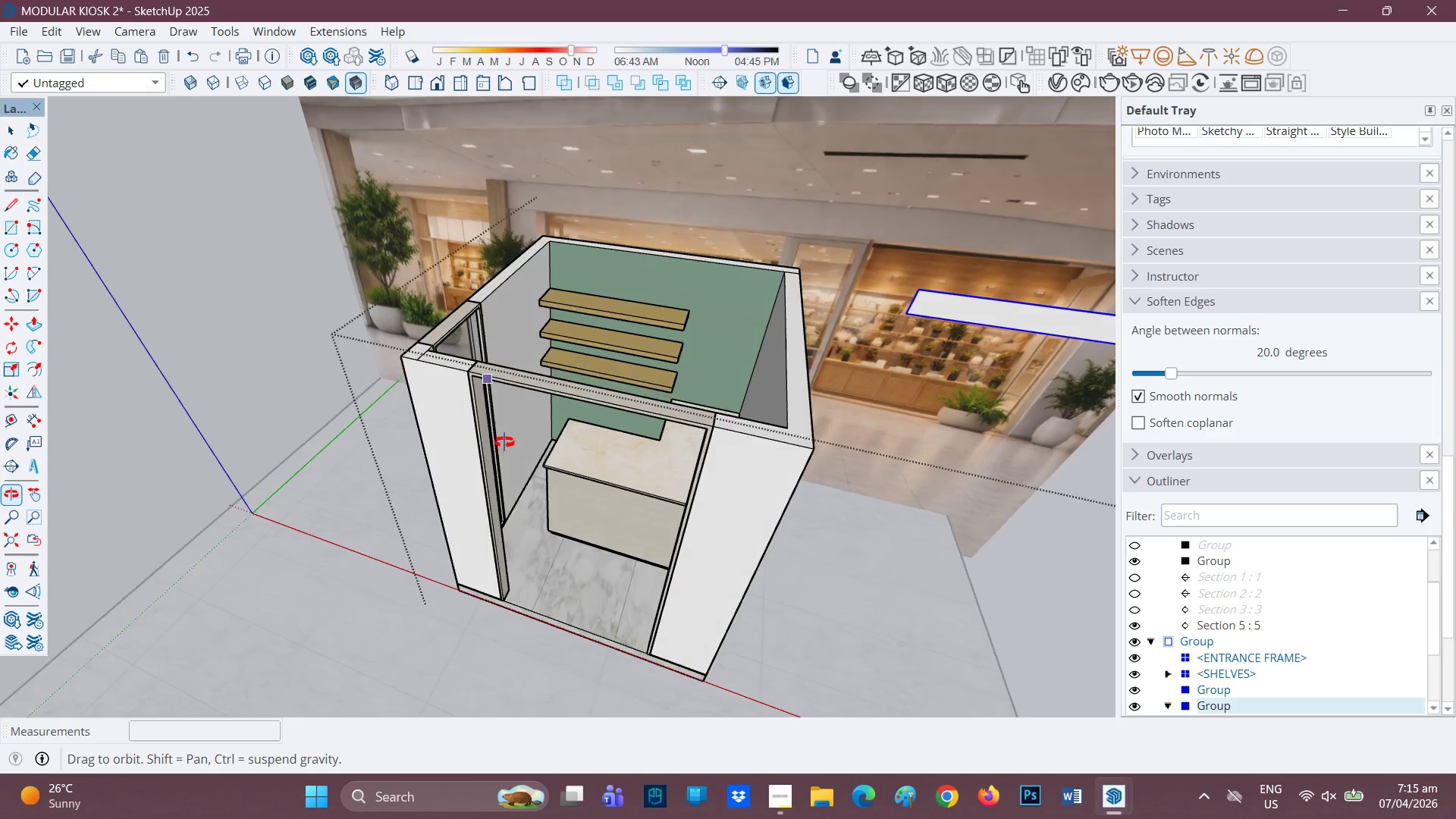 
key(Space)
 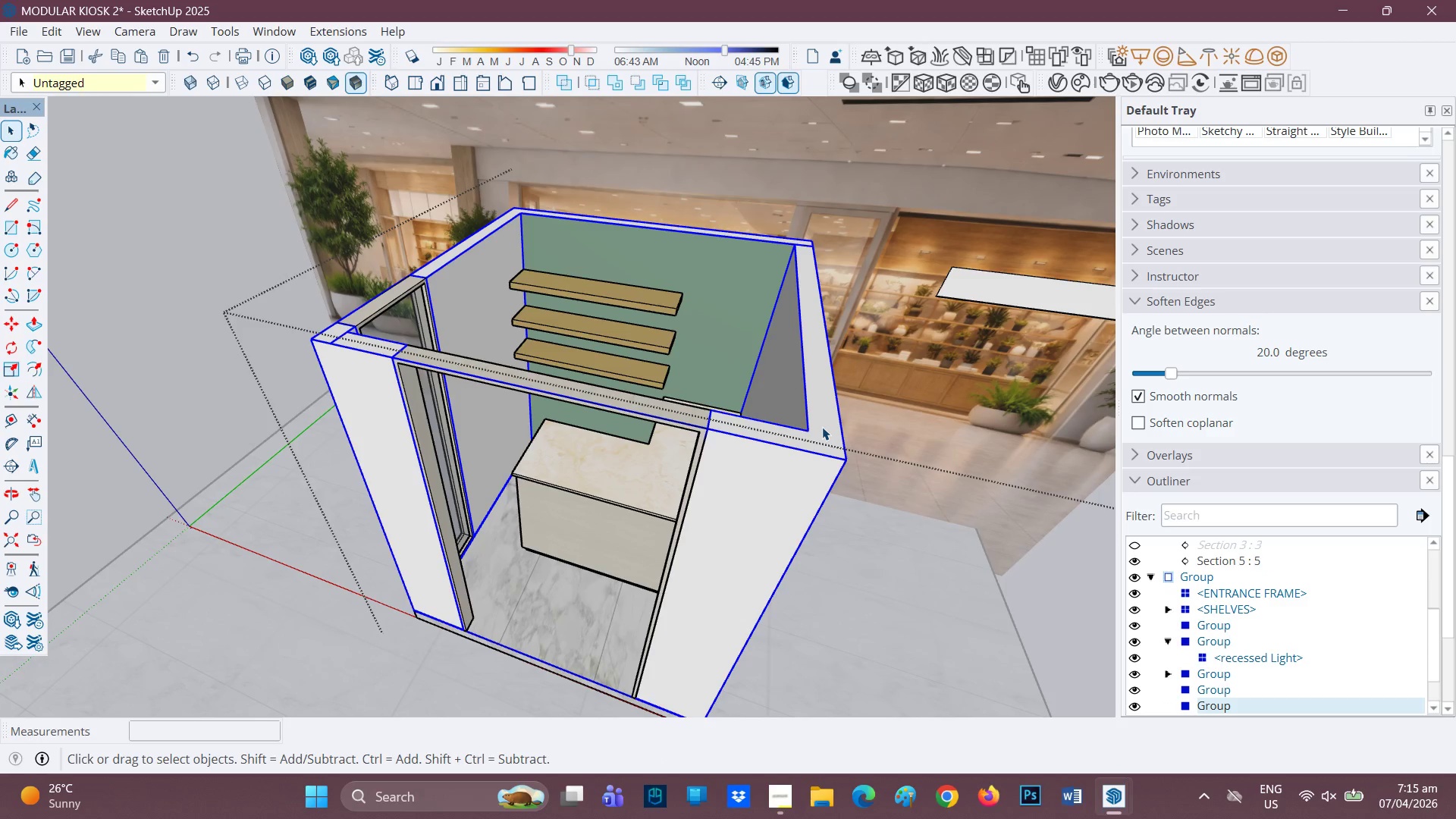 
scroll: coordinate [736, 413], scroll_direction: up, amount: 2.0
 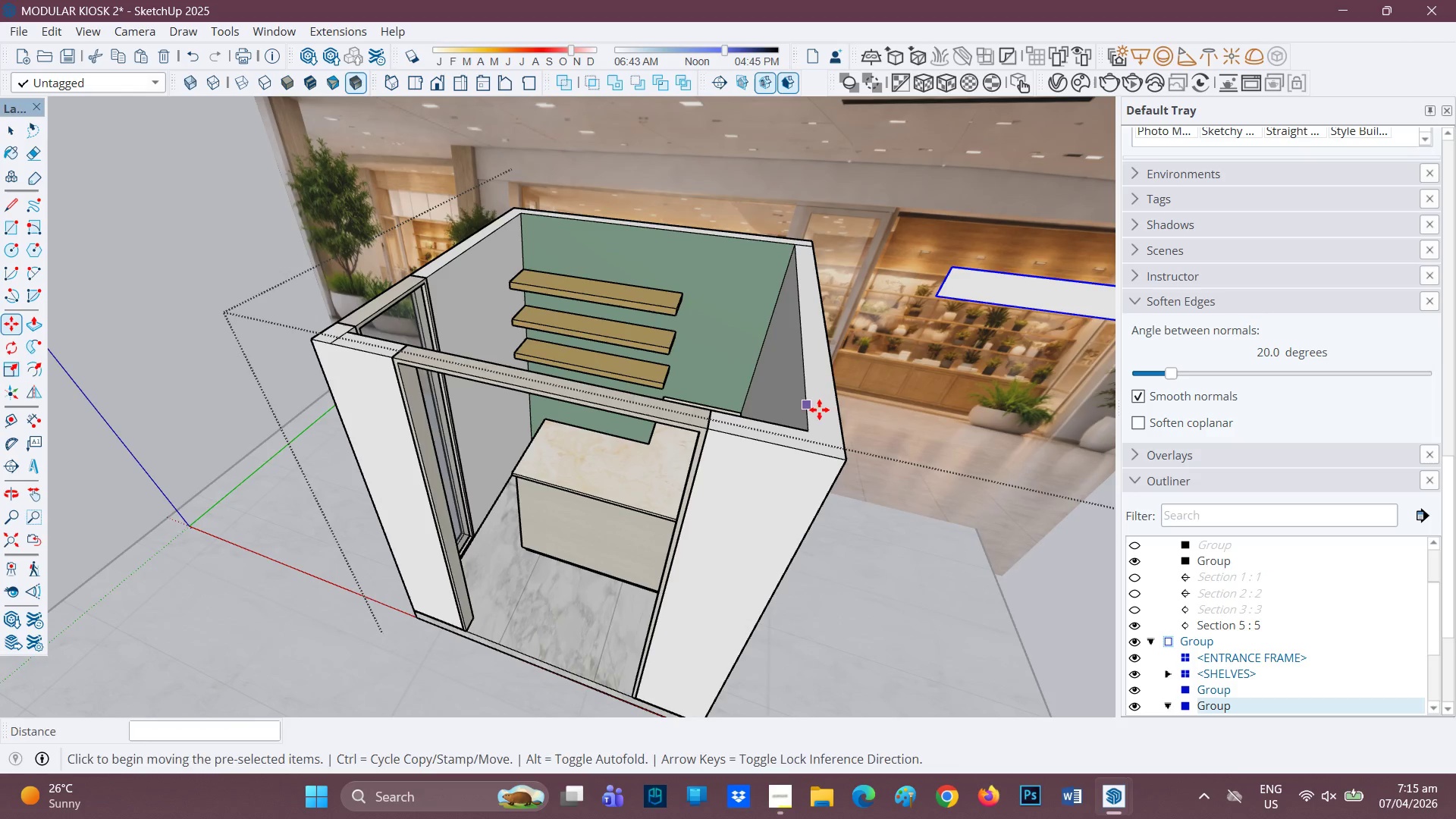 
double_click([822, 427])
 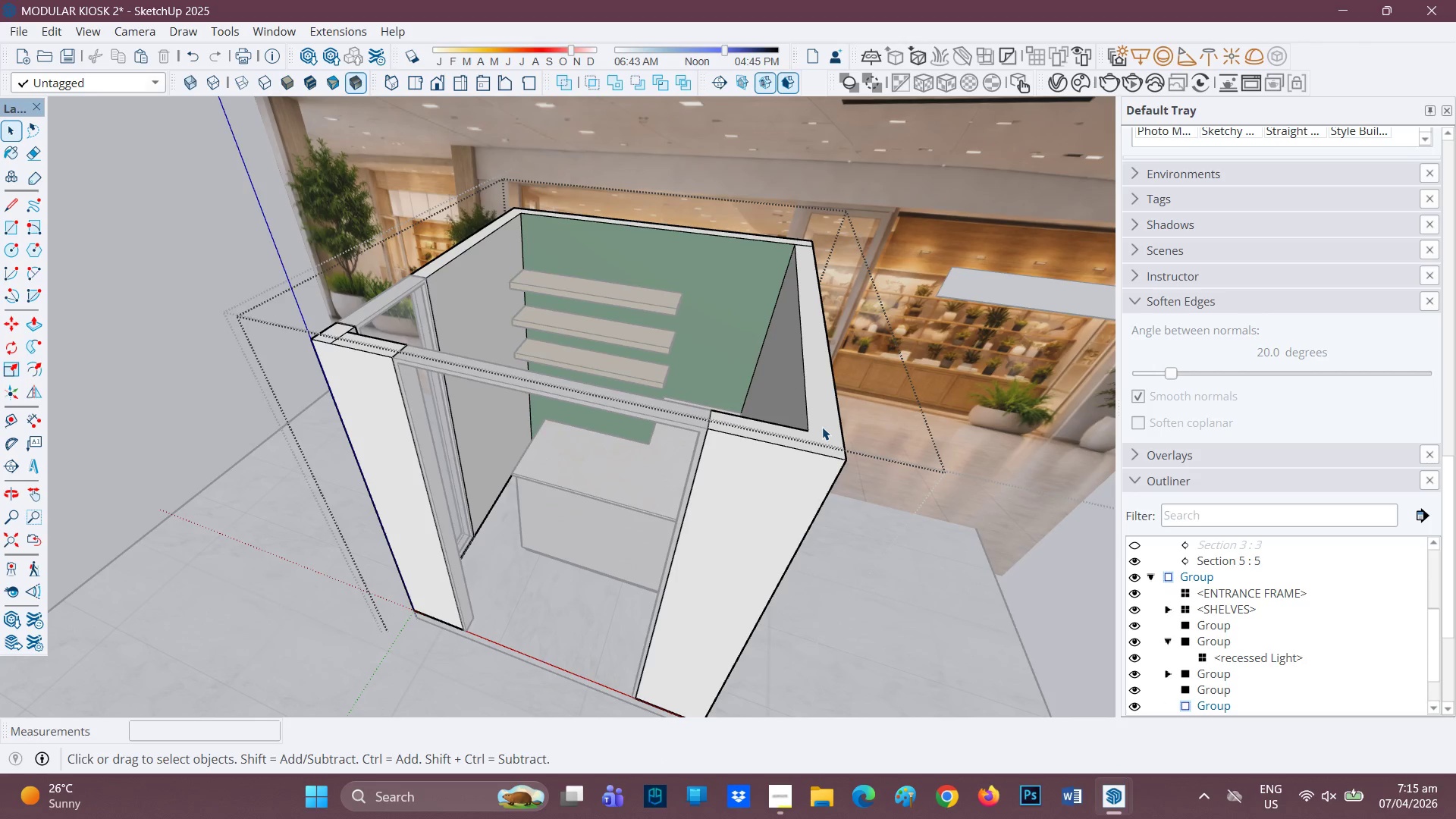 
key(P)
 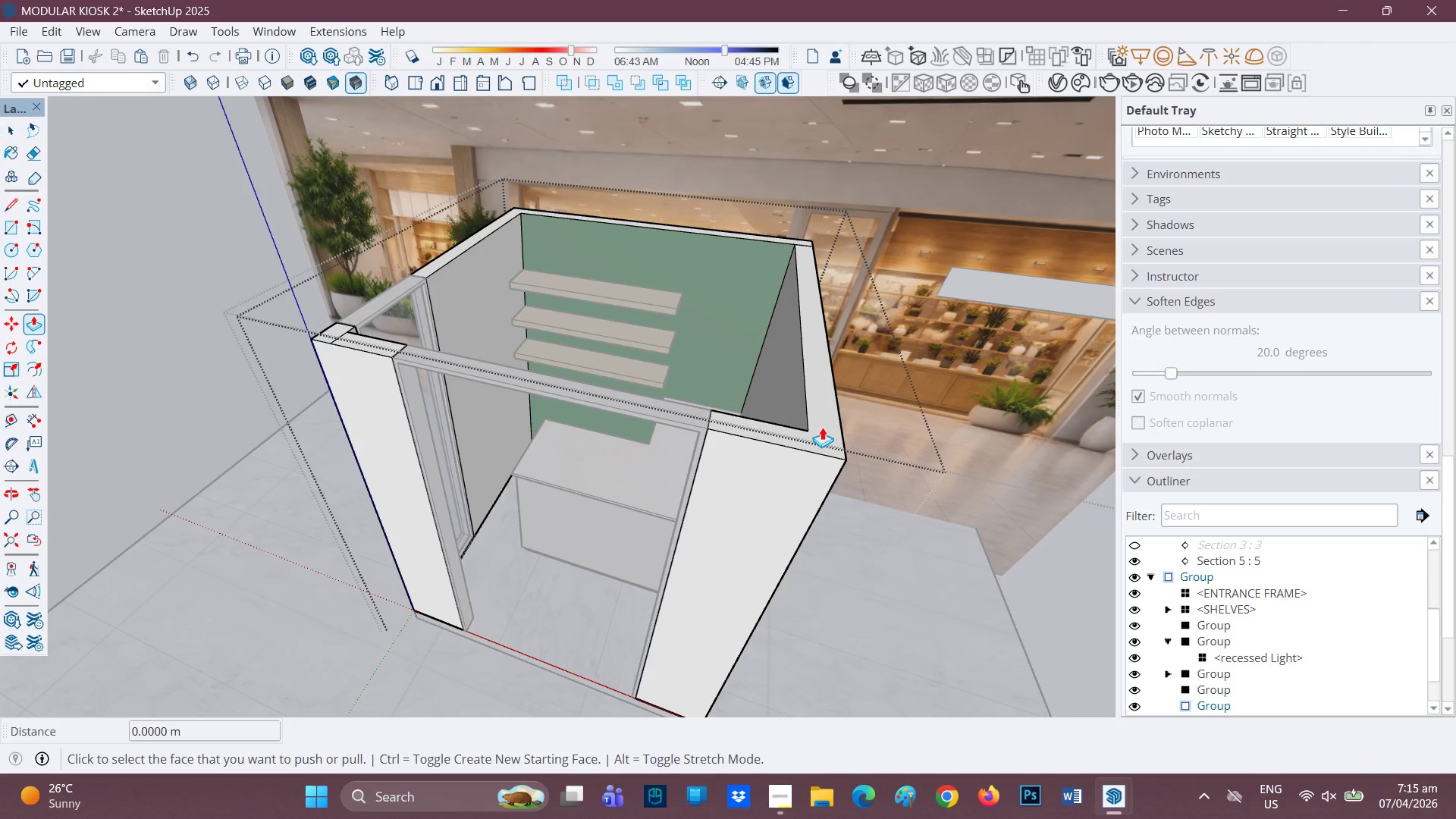 
left_click([822, 427])
 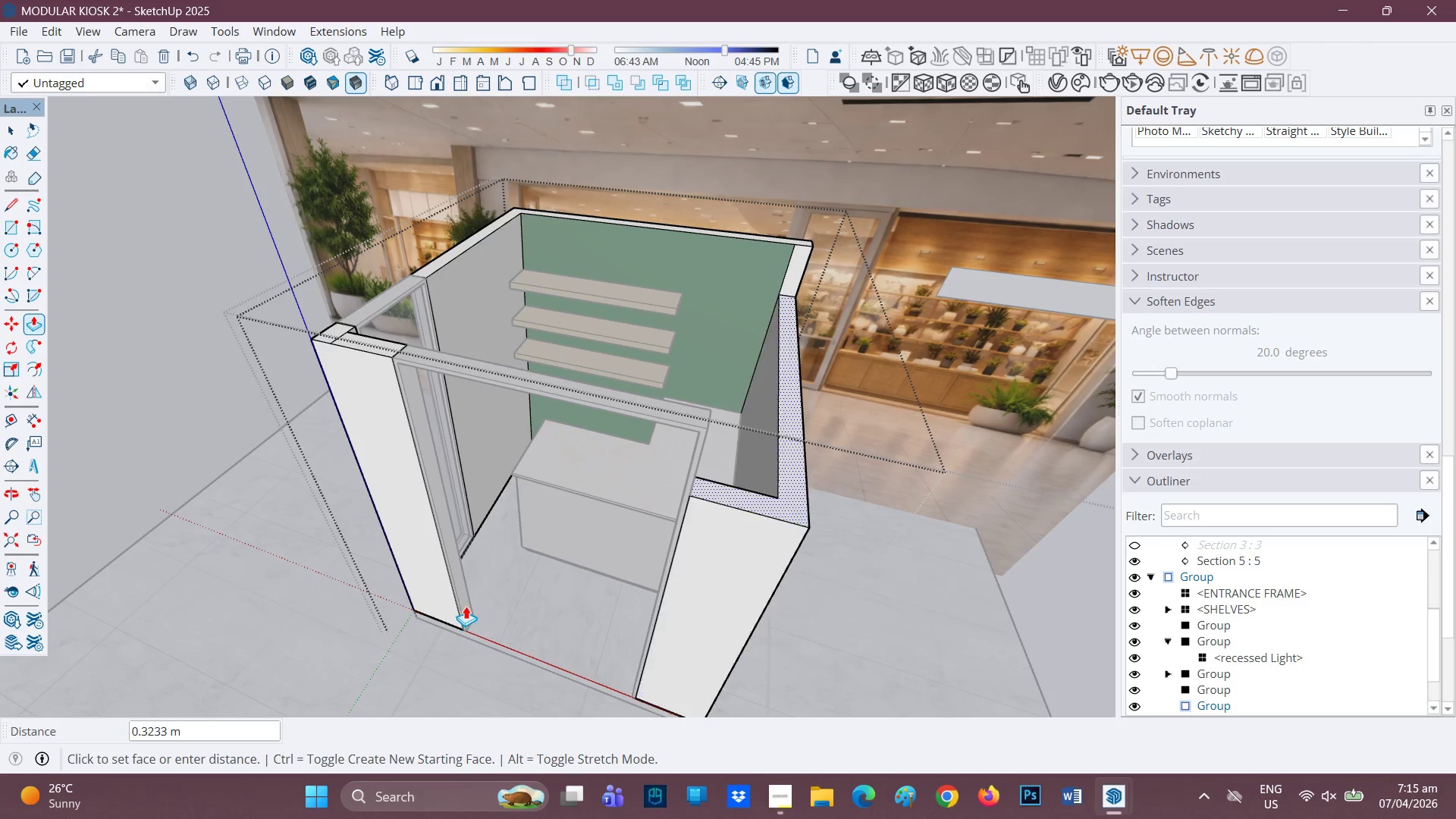 
left_click([472, 536])
 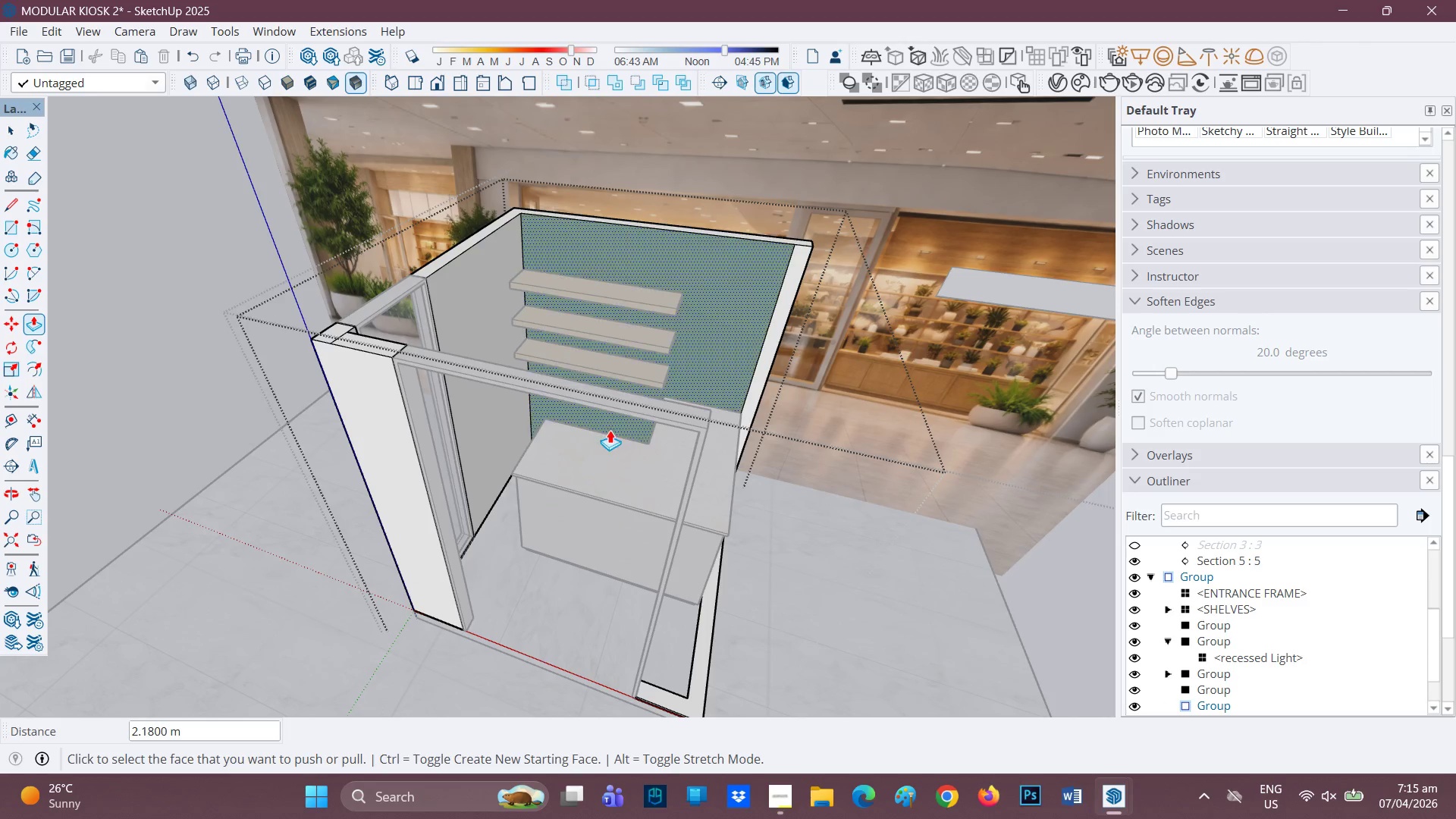 
key(Space)
 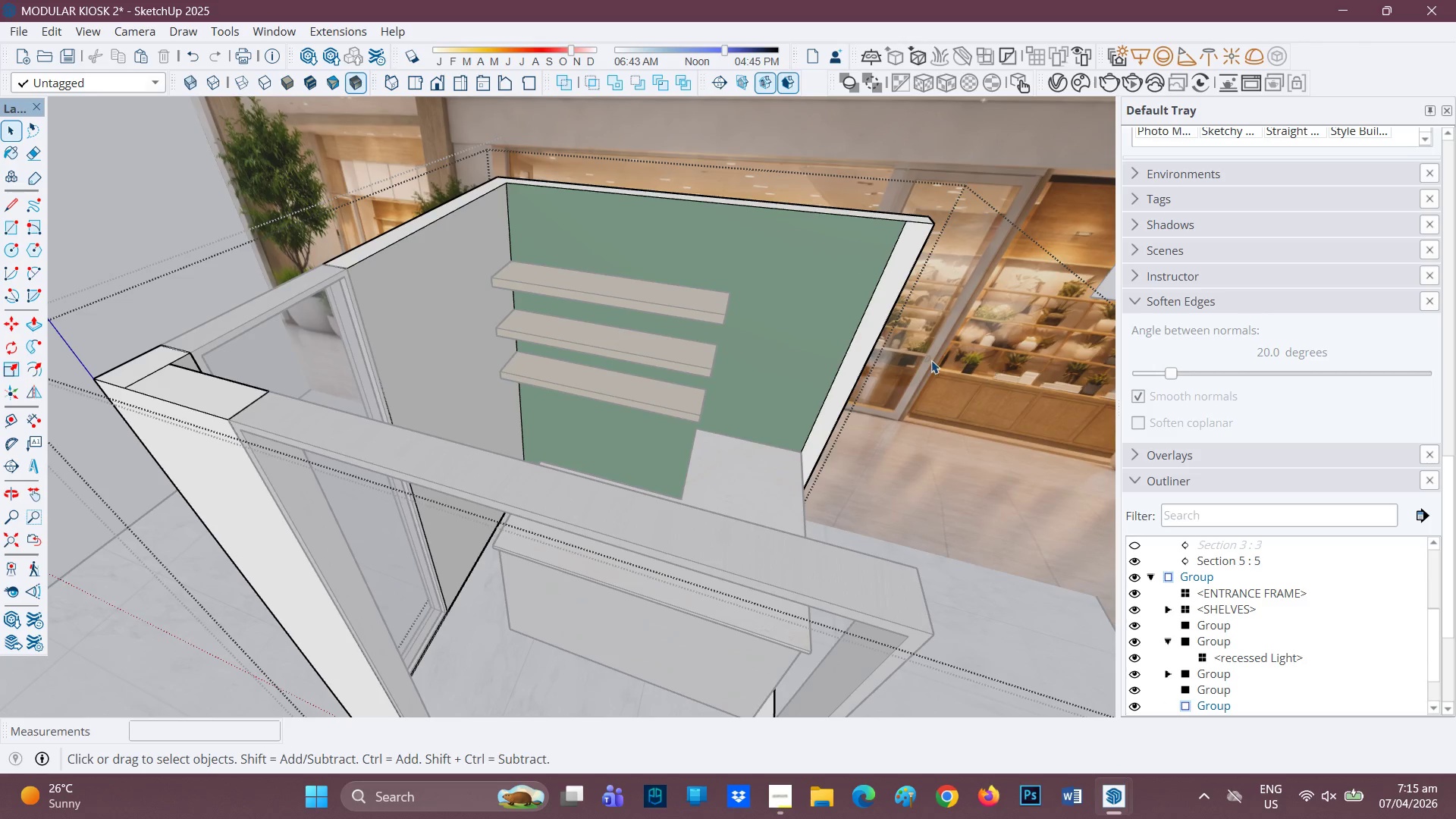 
scroll: coordinate [671, 286], scroll_direction: up, amount: 6.0
 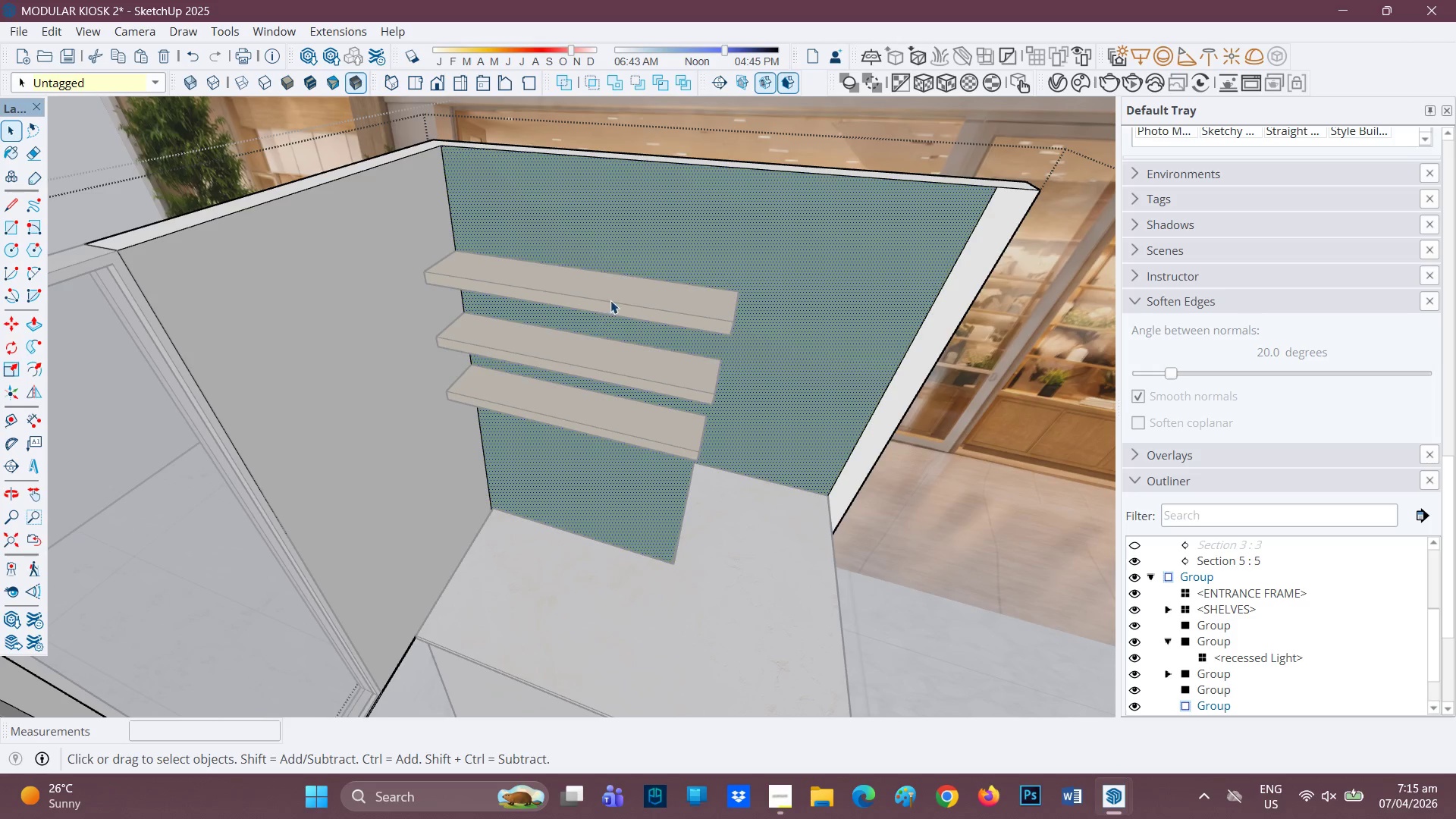 
double_click([611, 300])
 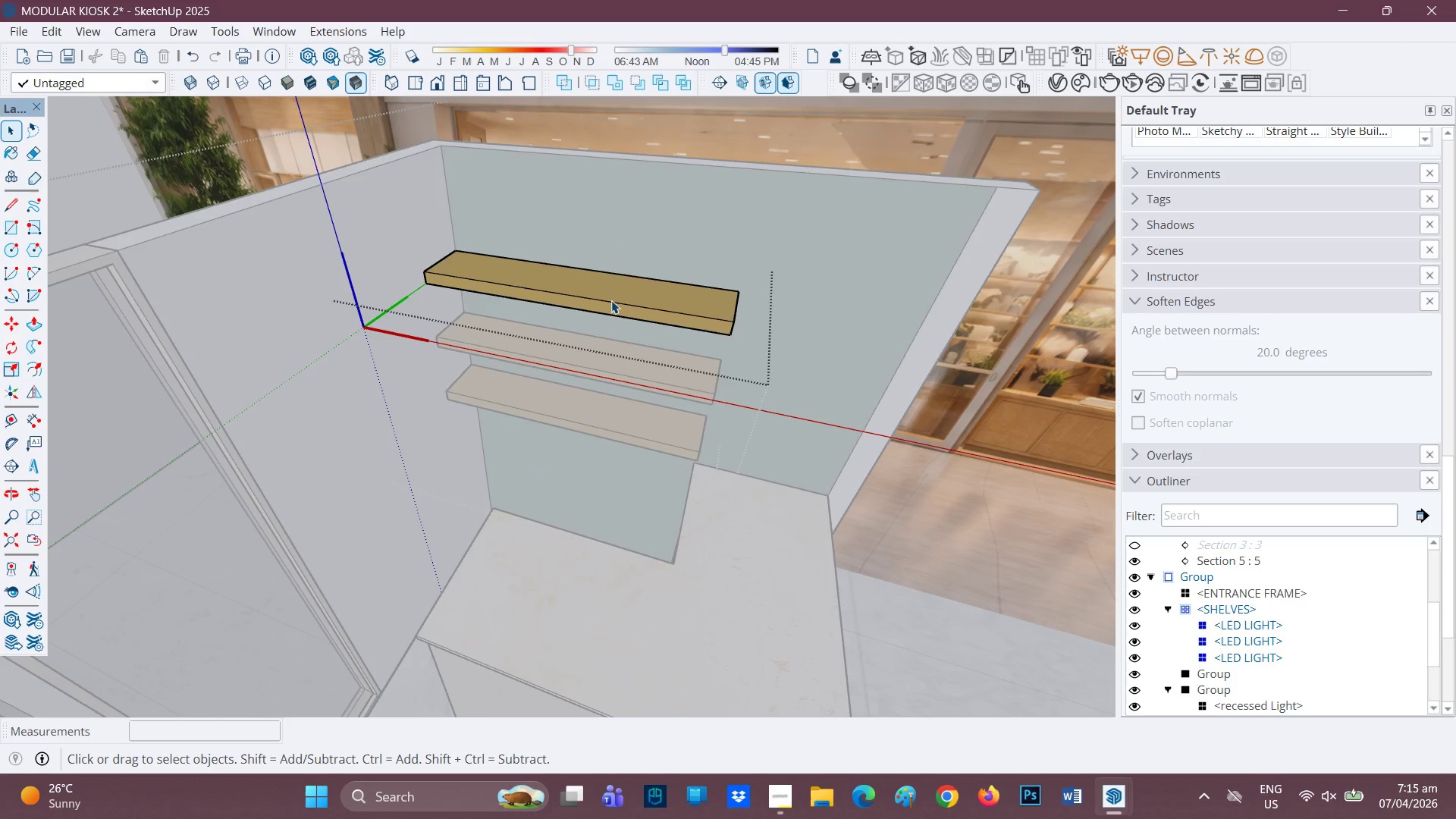 
scroll: coordinate [538, 263], scroll_direction: up, amount: 6.0
 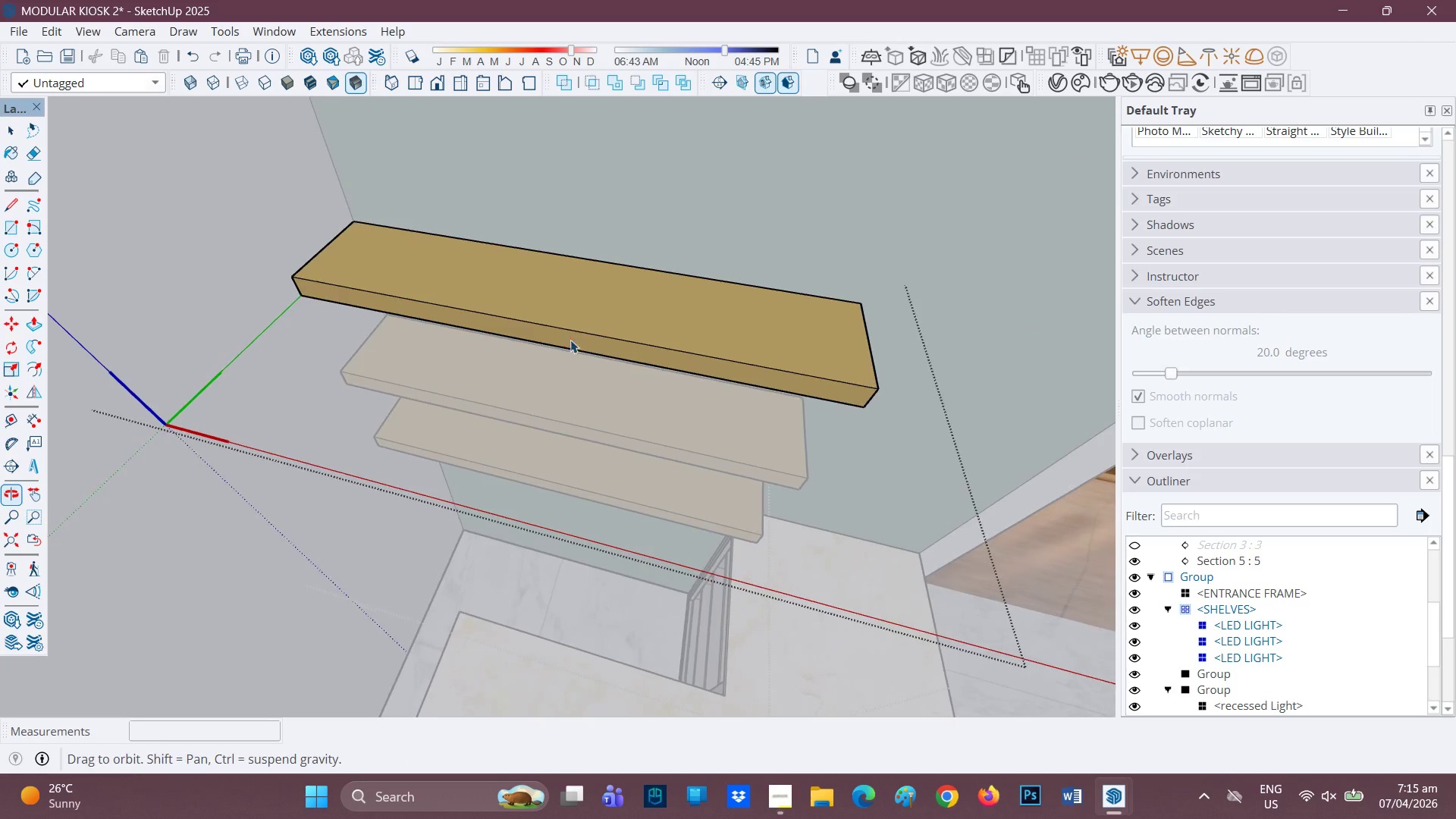 
key(Space)
 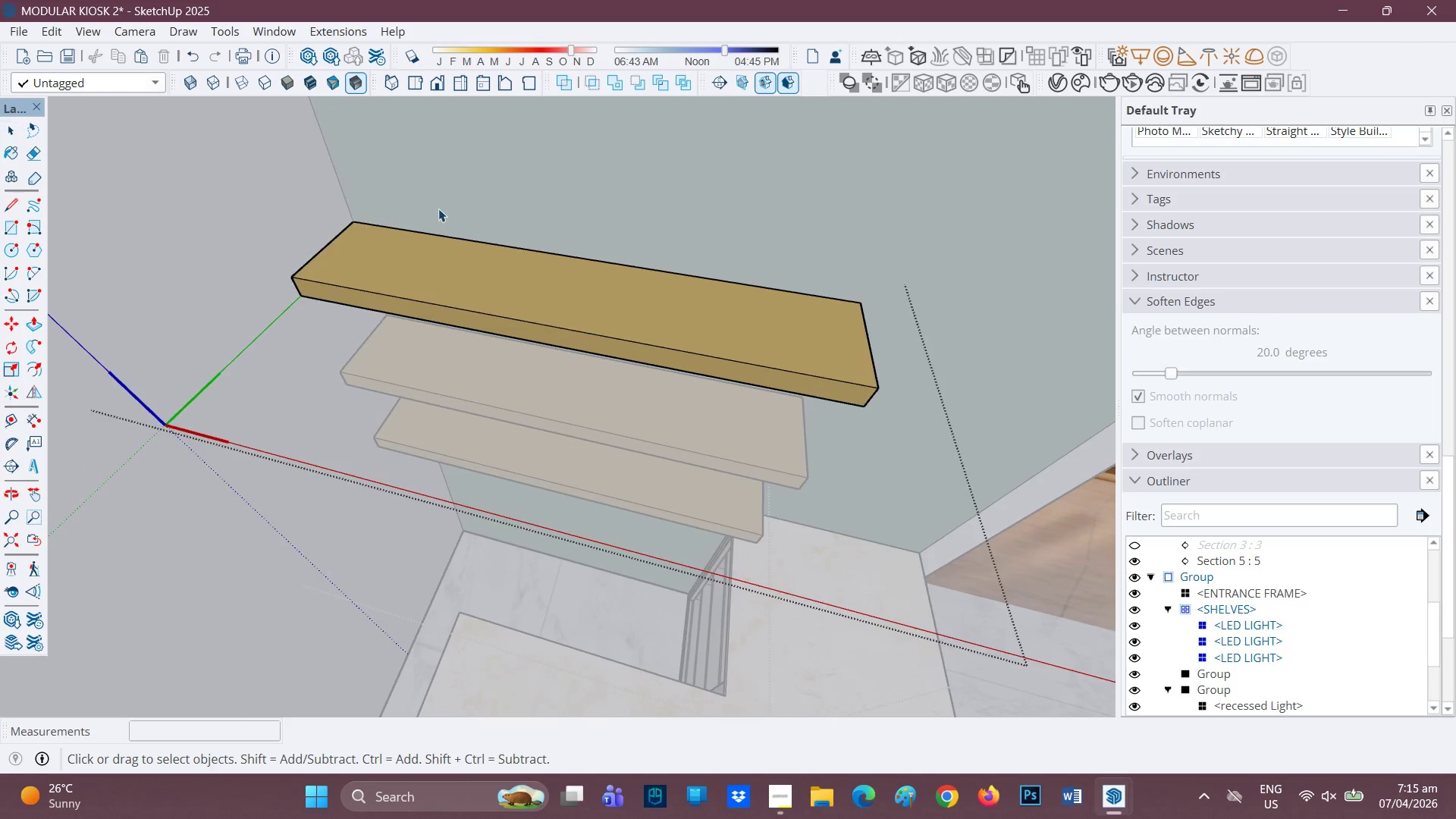 
scroll: coordinate [417, 284], scroll_direction: up, amount: 3.0
 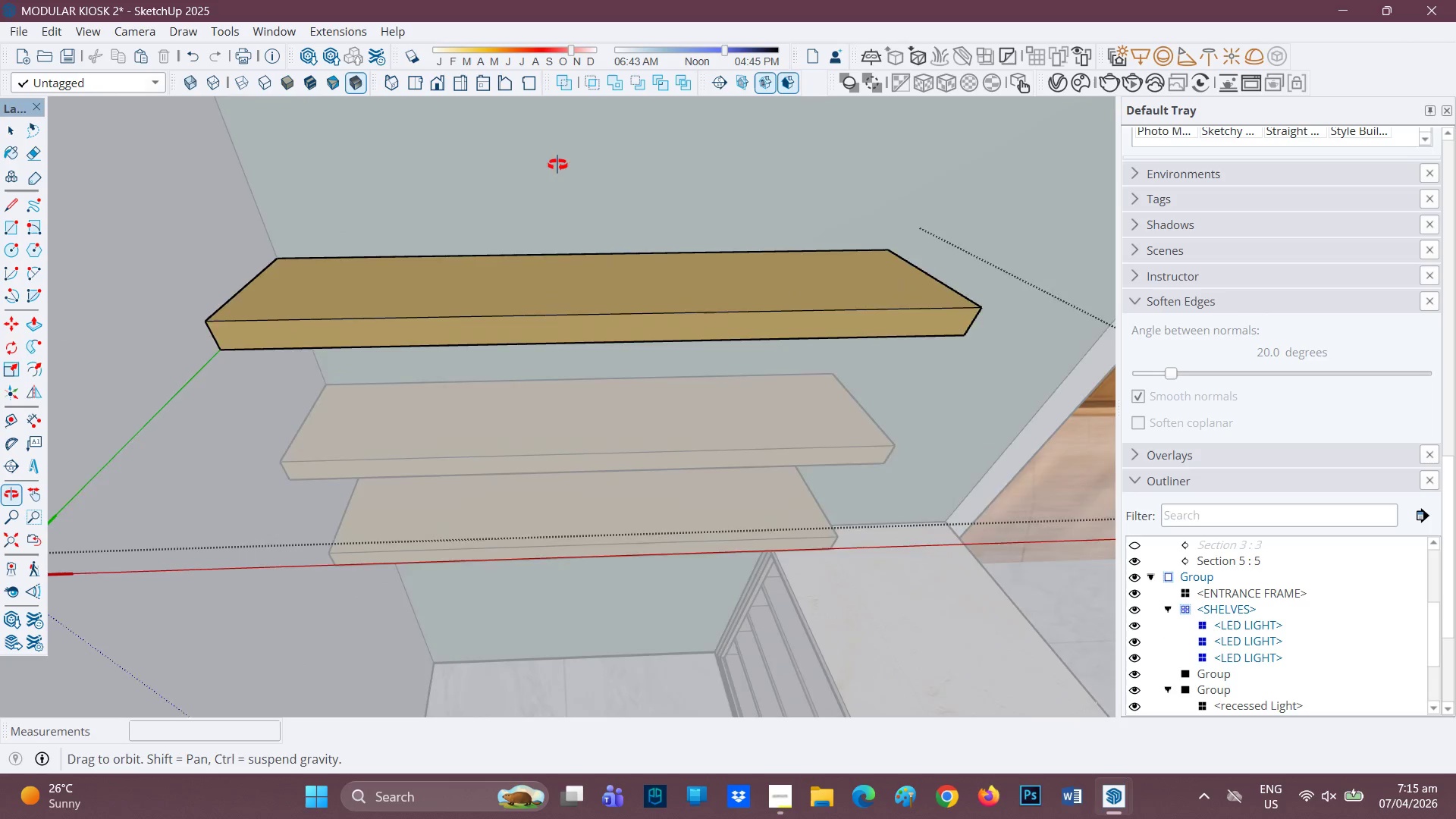 
key(Space)
 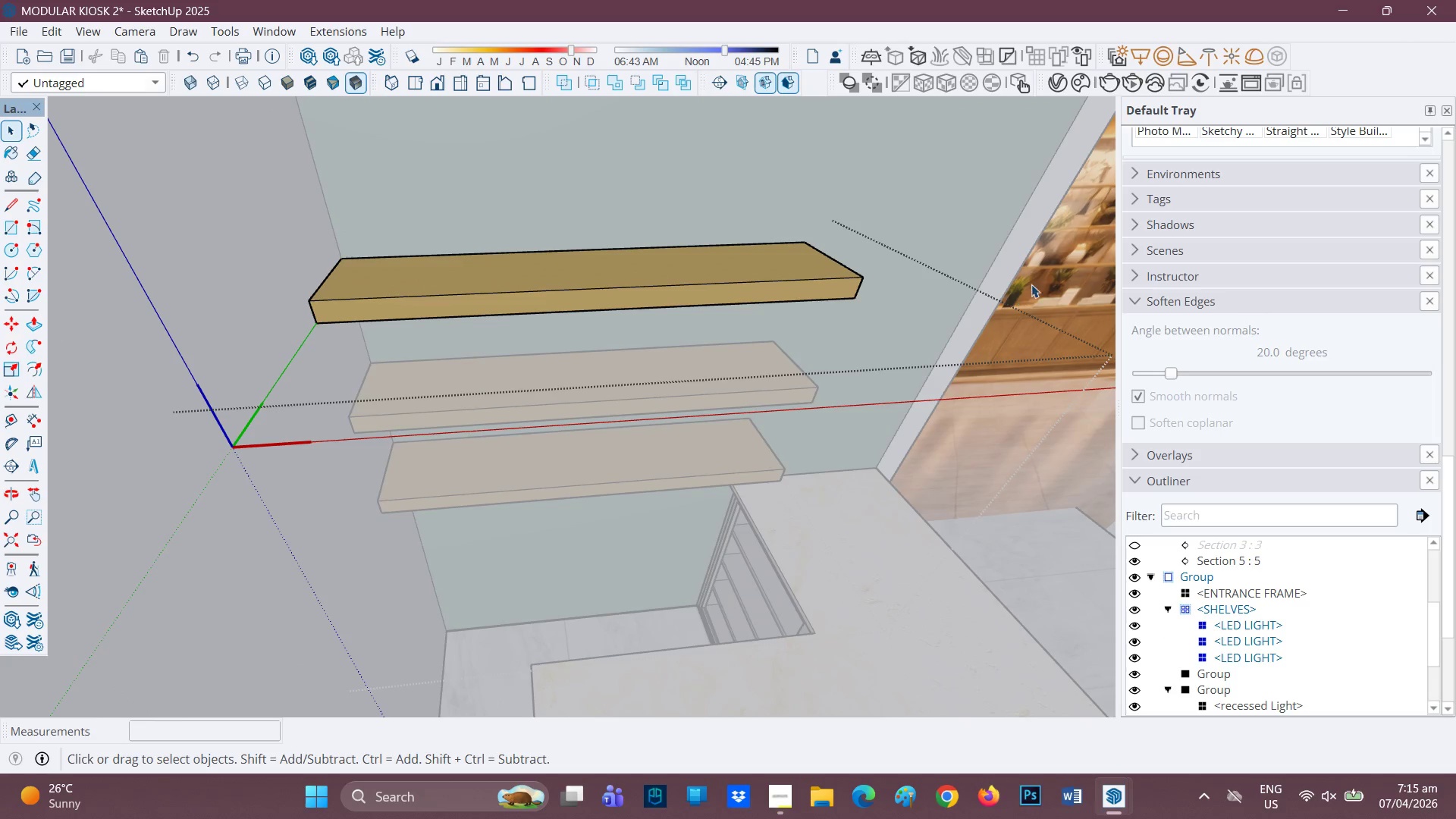 
scroll: coordinate [634, 261], scroll_direction: down, amount: 2.0
 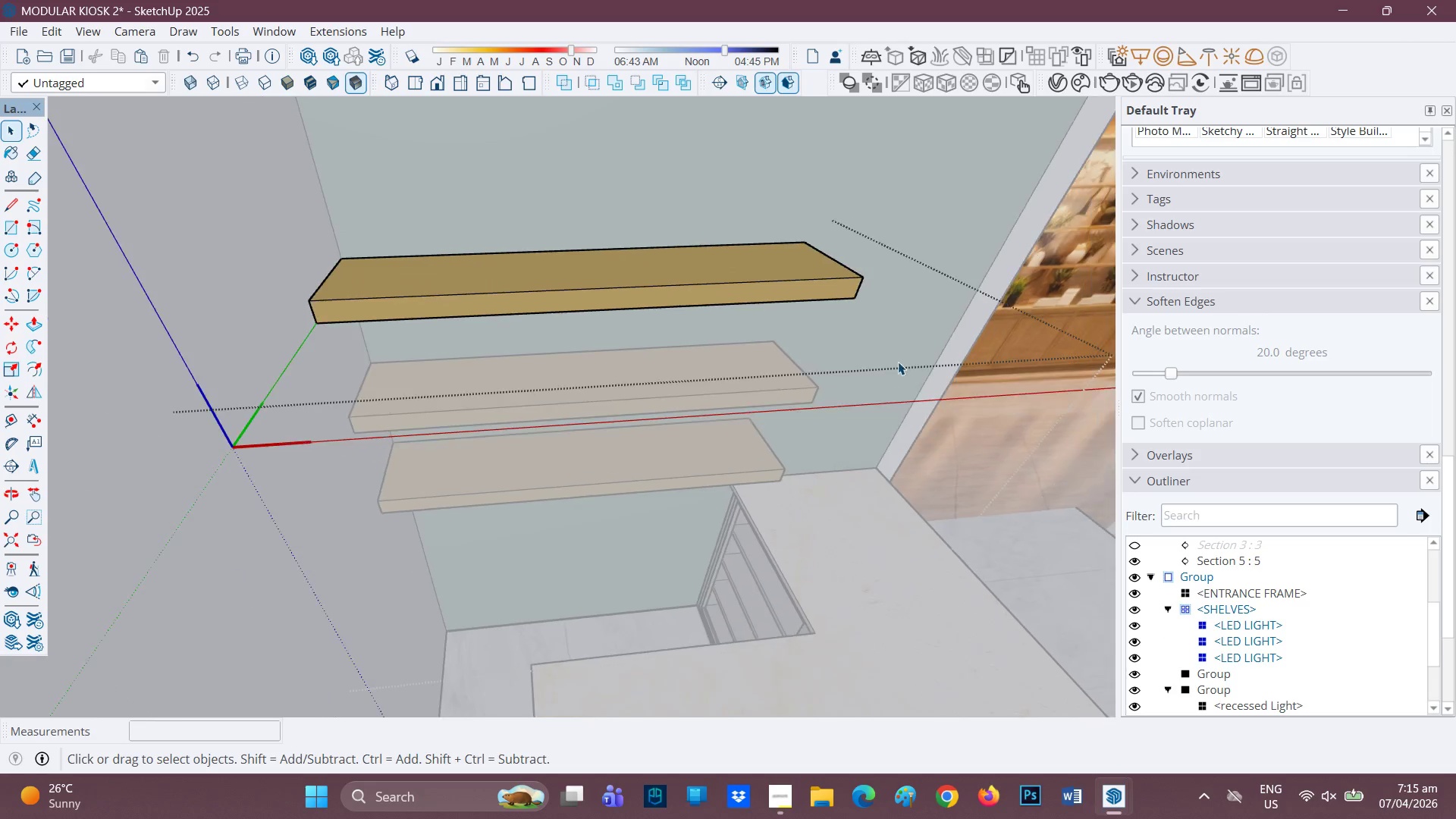 
left_click([1037, 281])
 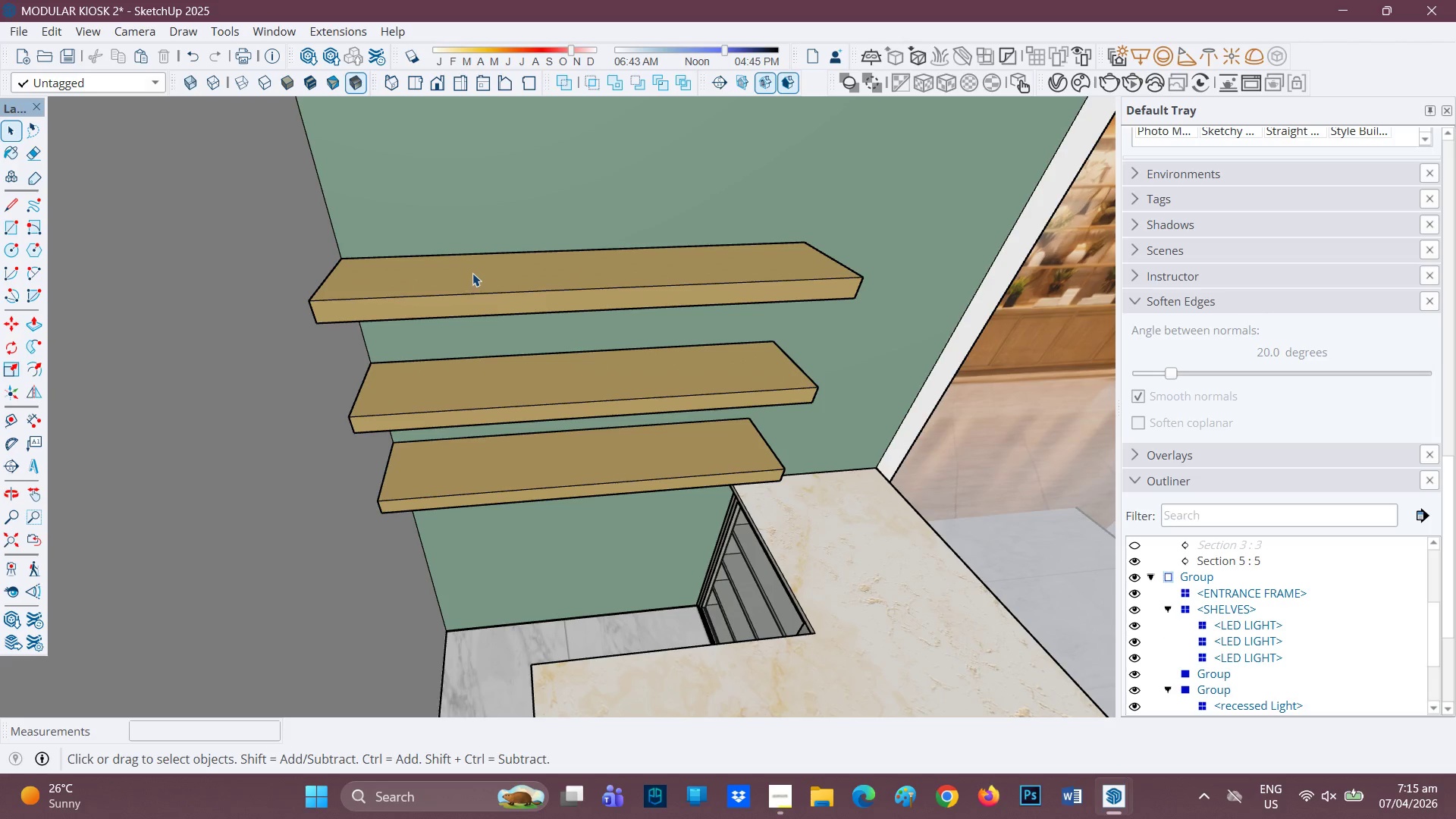 
scroll: coordinate [442, 272], scroll_direction: up, amount: 3.0
 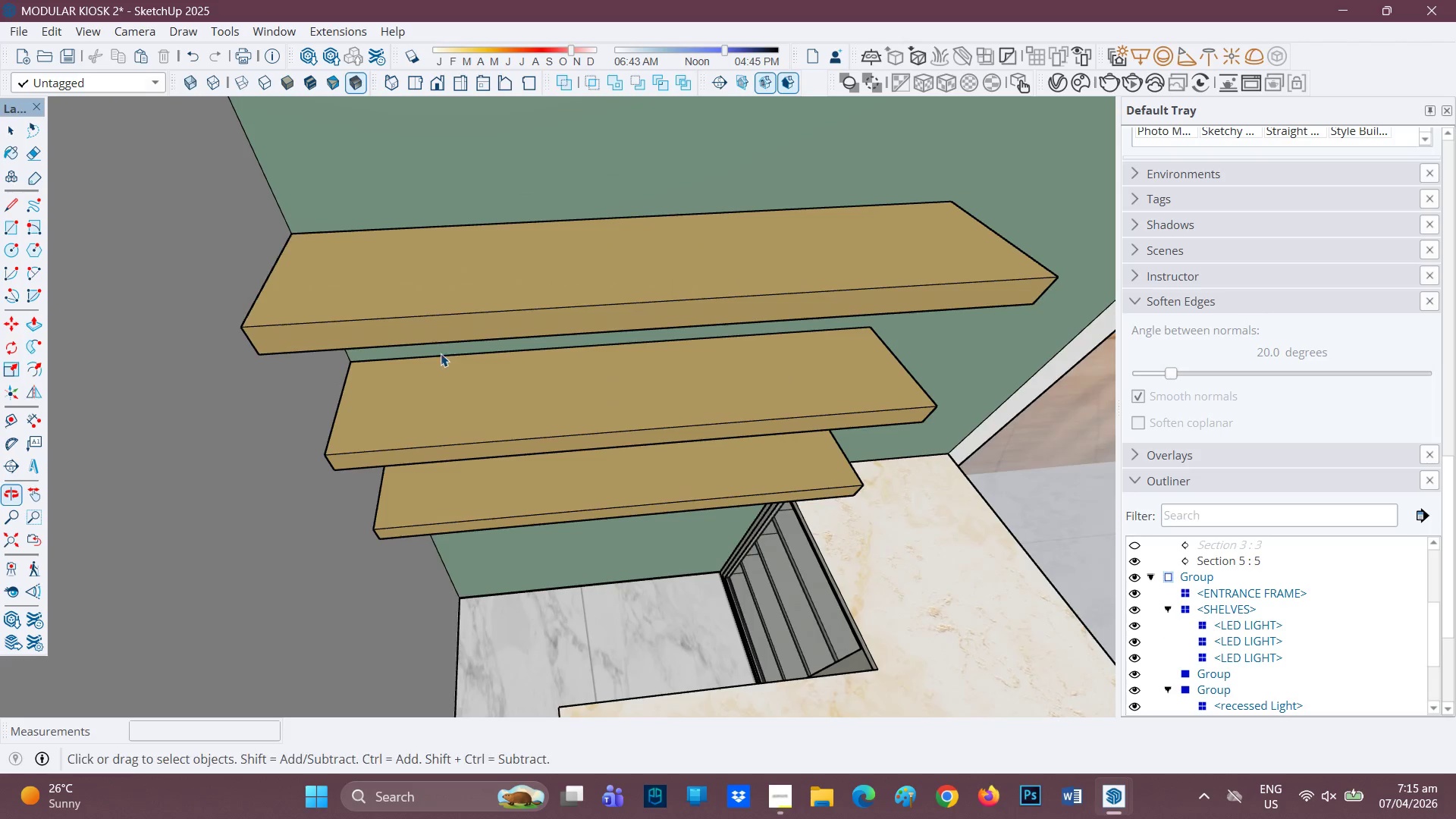 
key(R)
 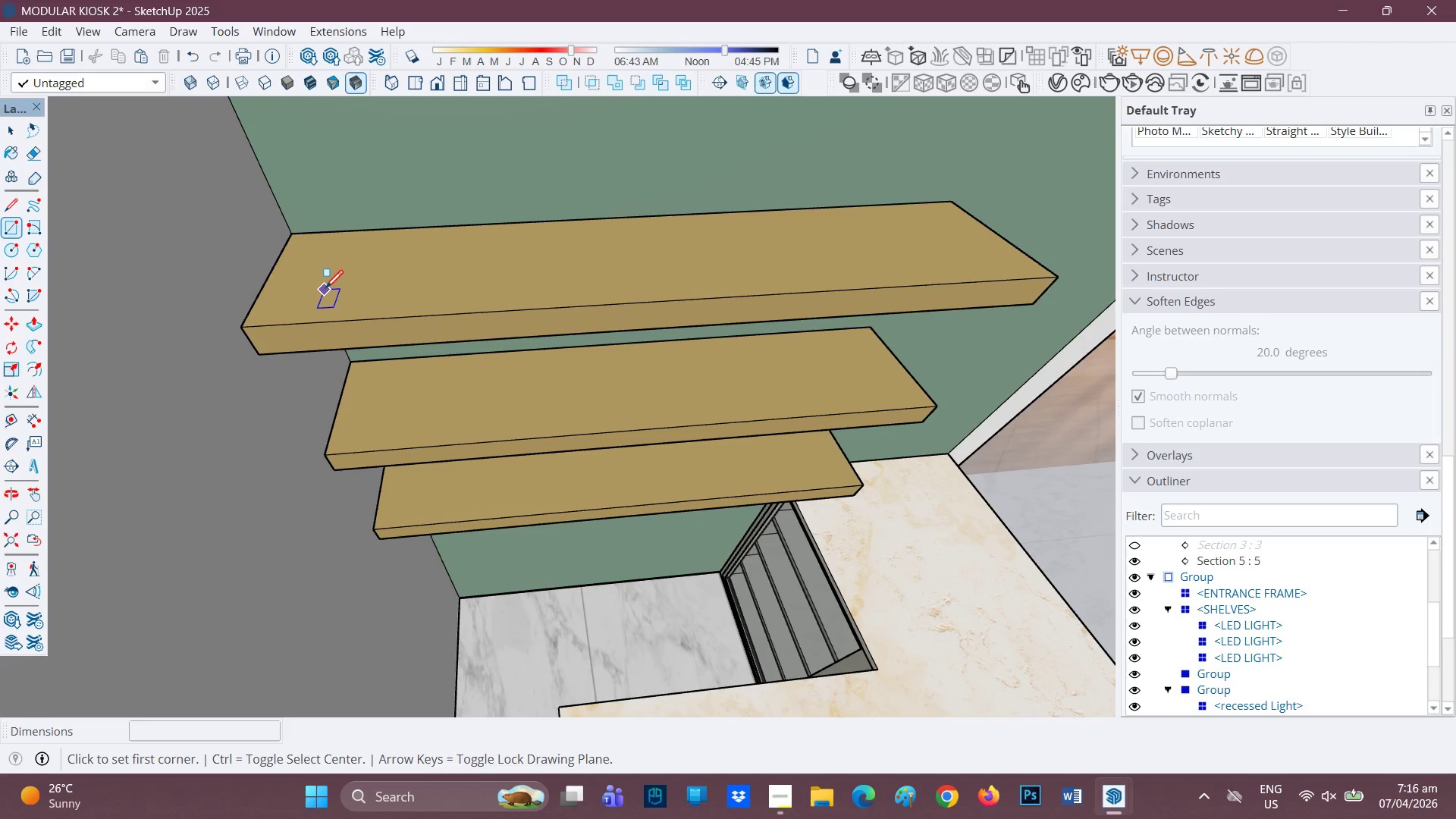 
left_click([320, 301])
 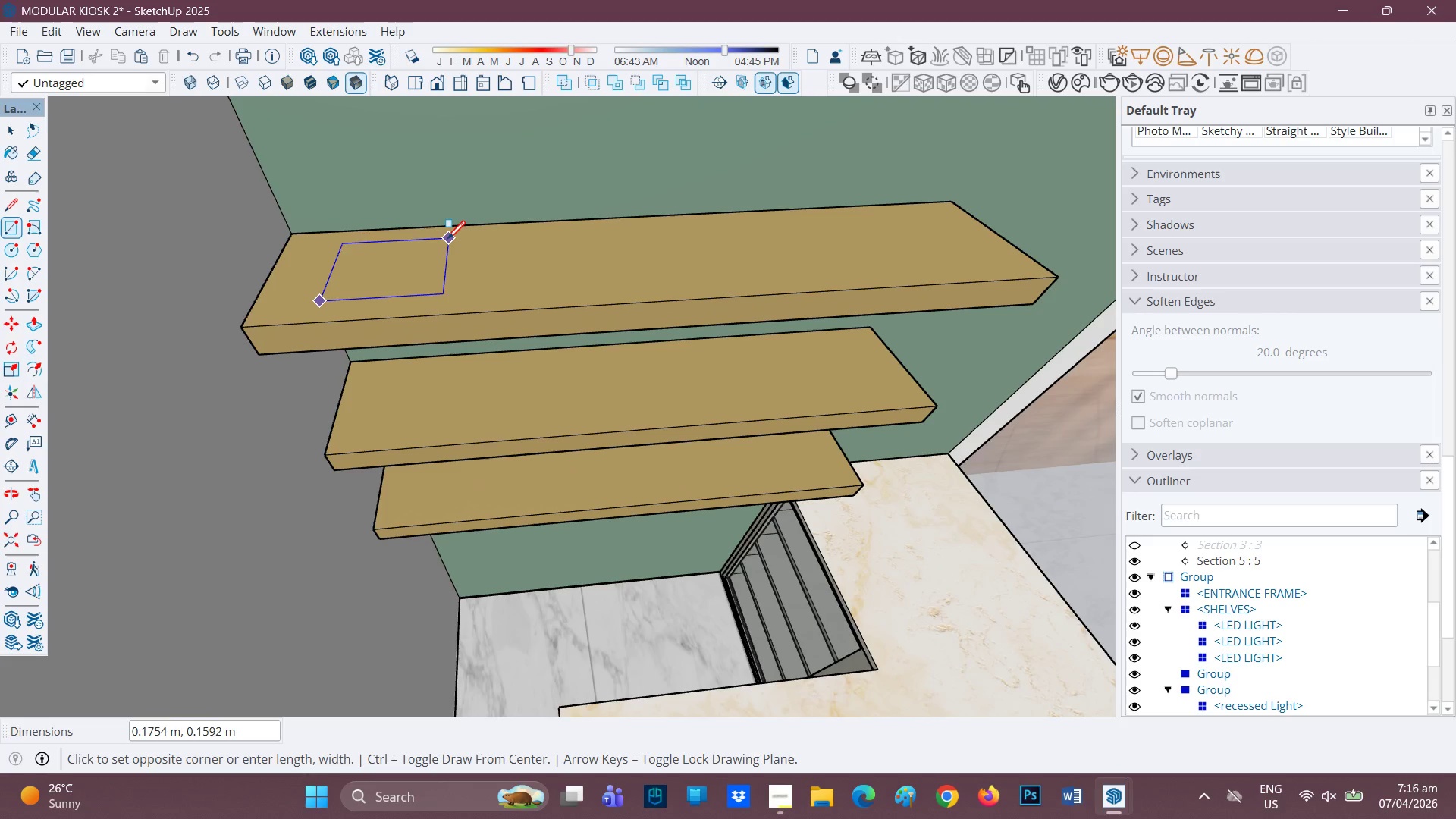 
left_click([447, 240])
 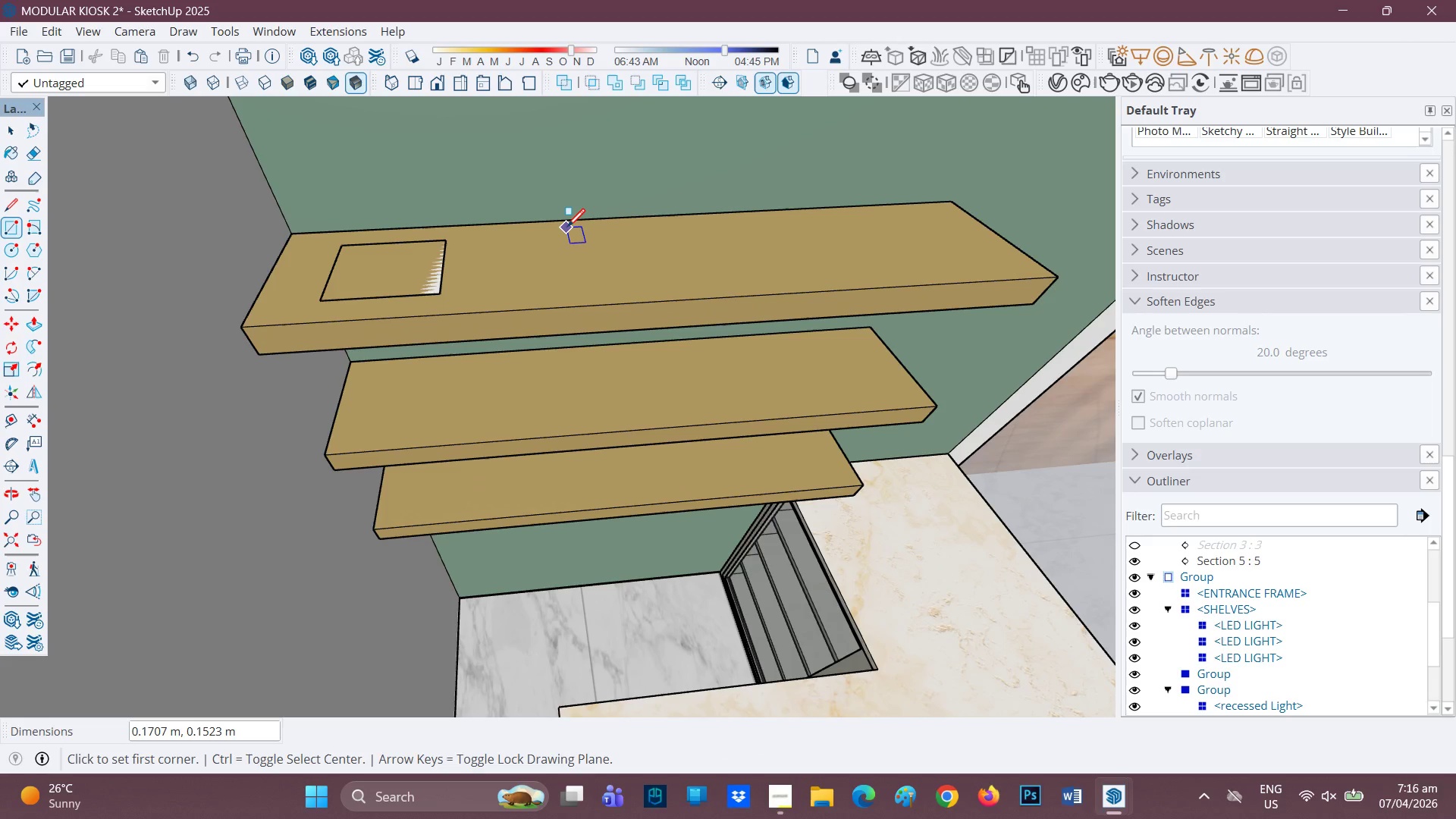 
type(HP)
 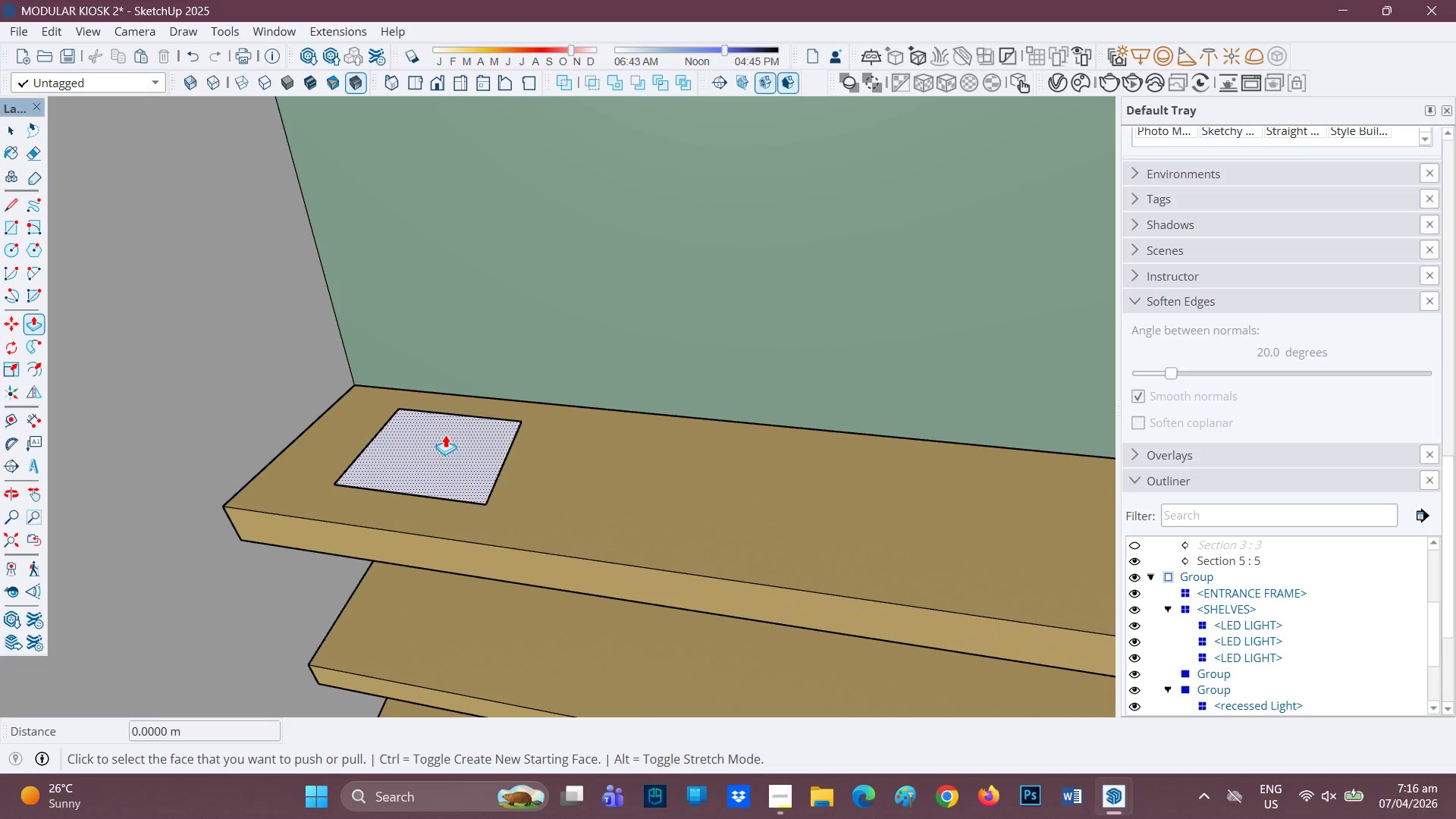 
left_click_drag(start_coordinate=[567, 228], to_coordinate=[620, 394])
 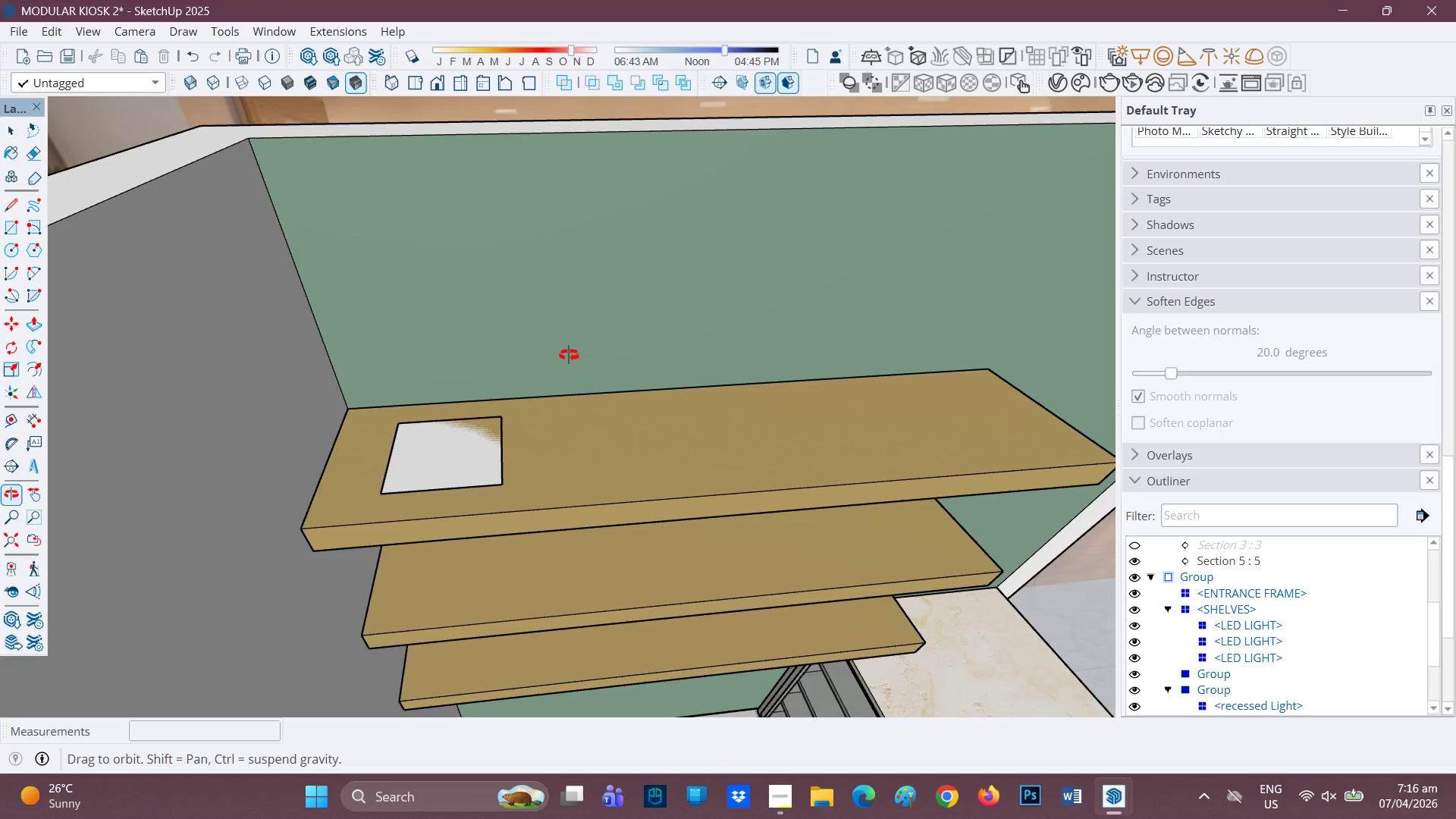 
scroll: coordinate [483, 412], scroll_direction: up, amount: 3.0
 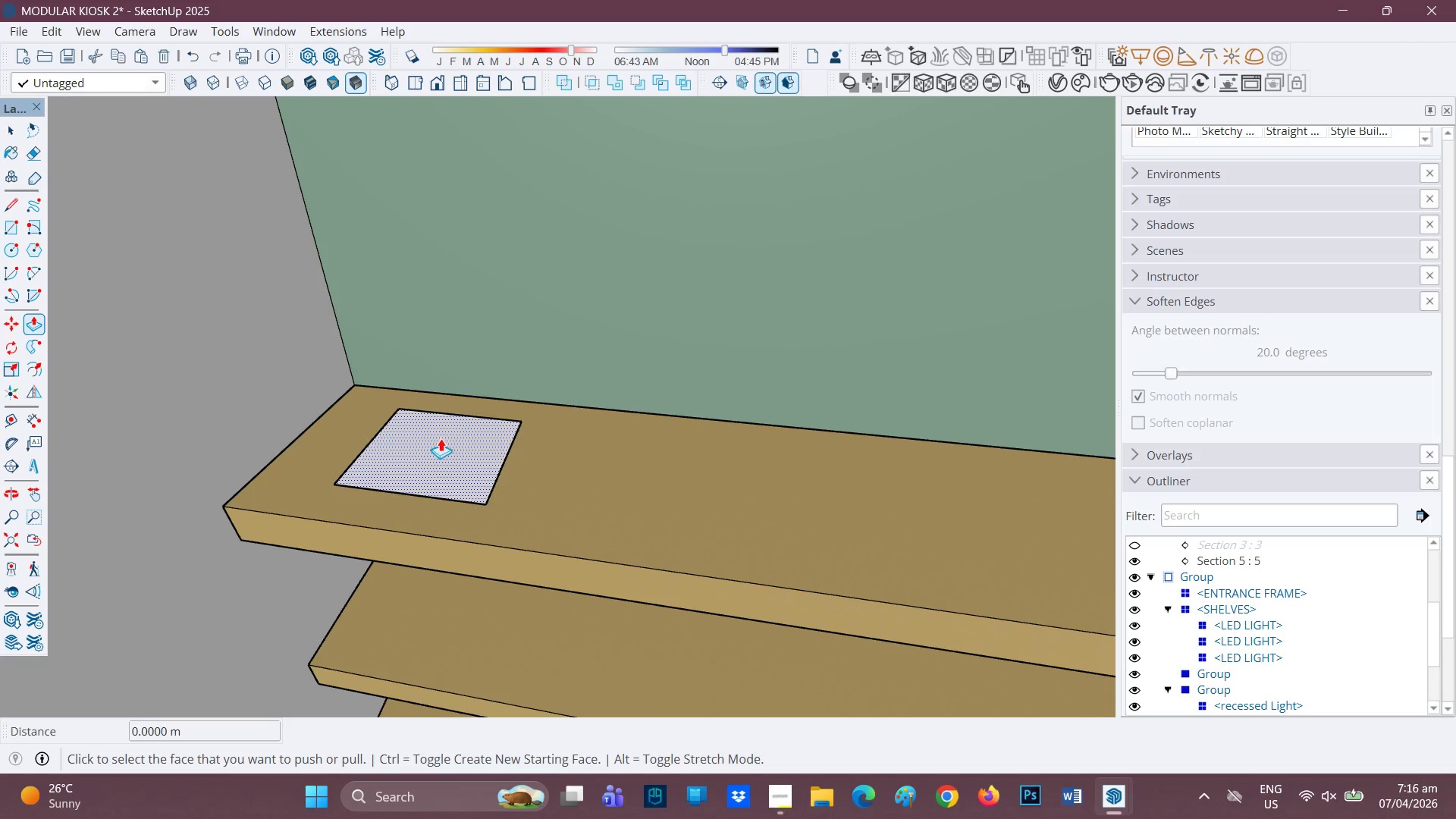 
left_click([441, 438])
 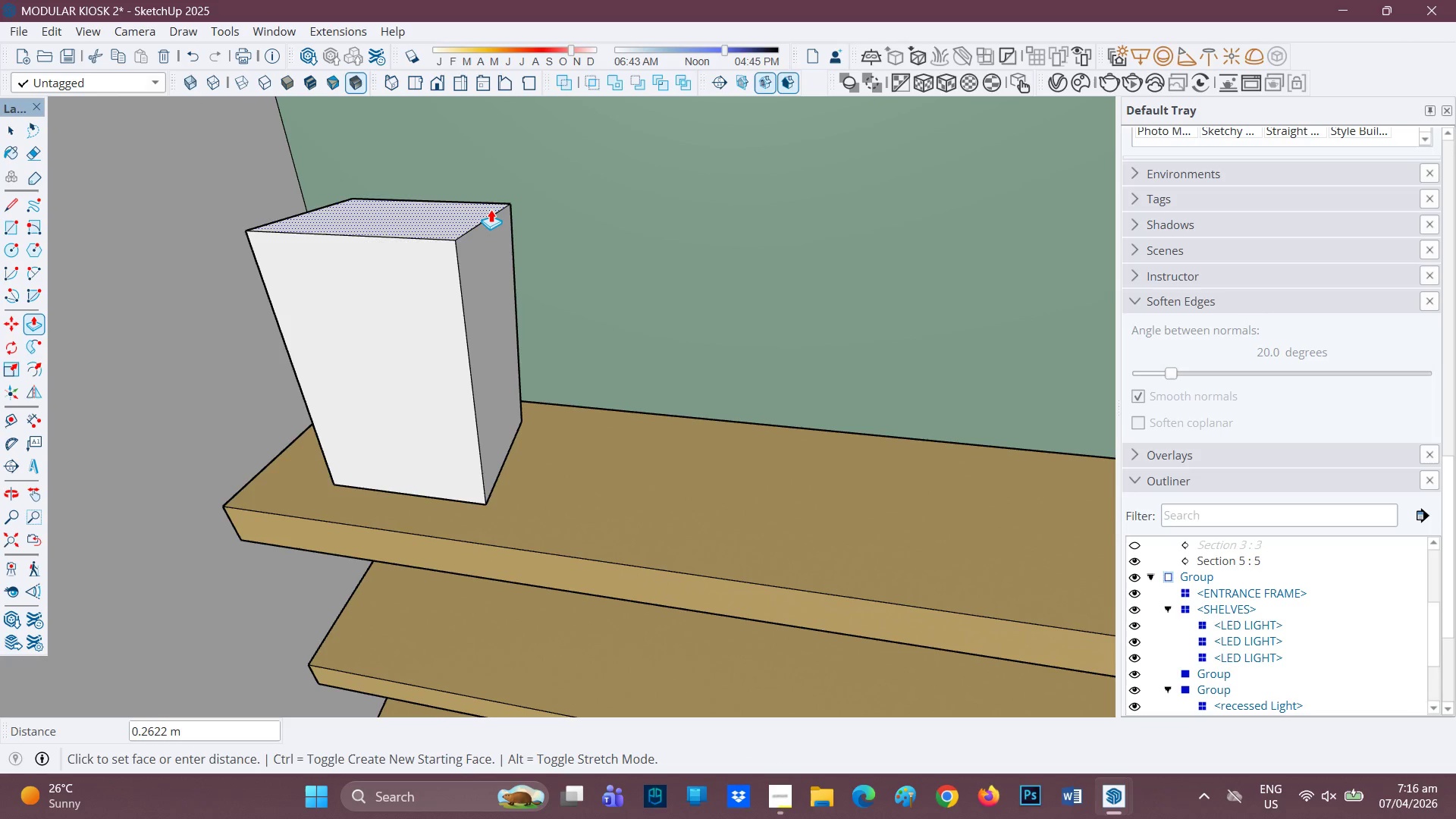 
left_click([507, 184])
 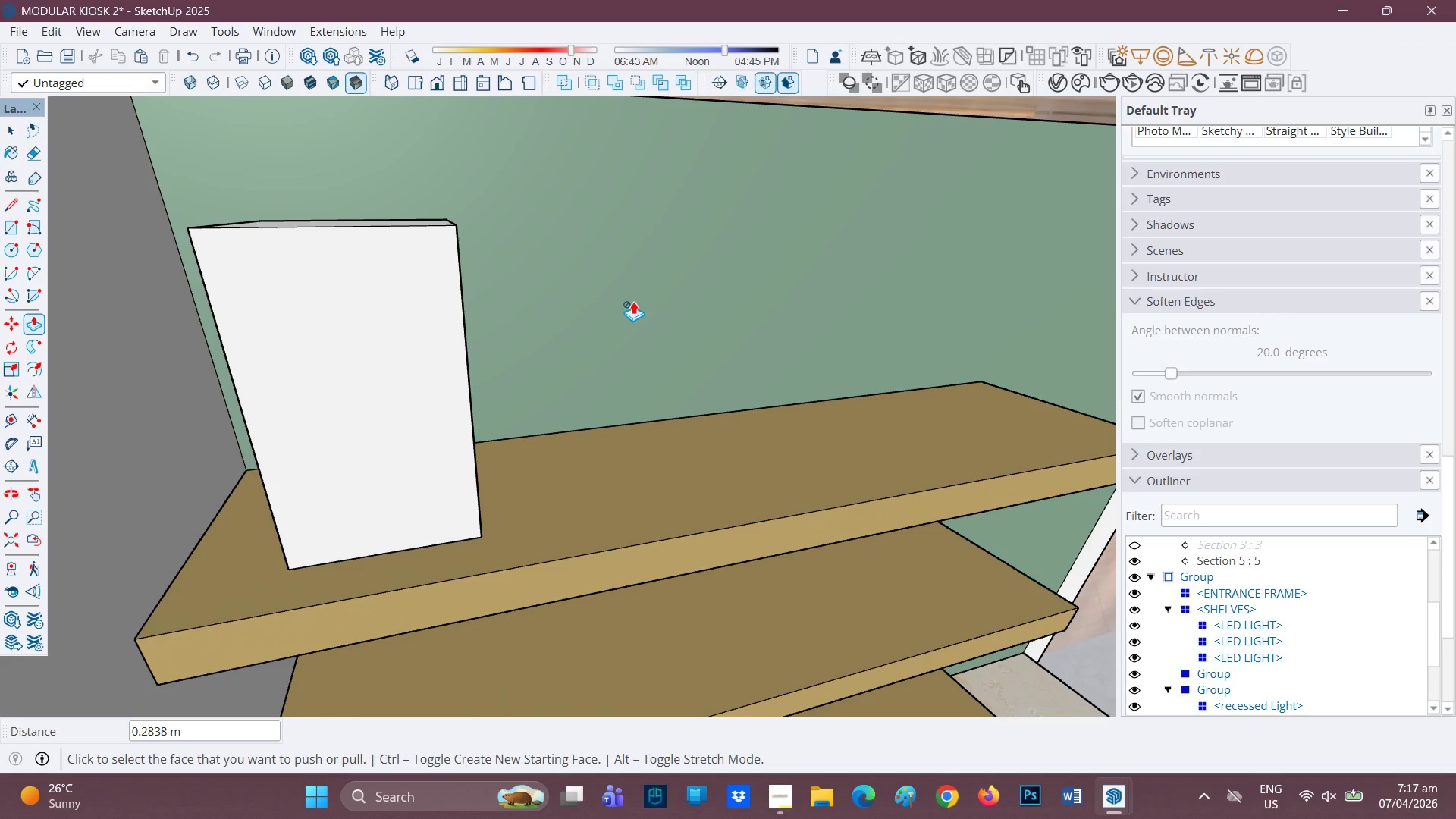 
wait(64.27)
 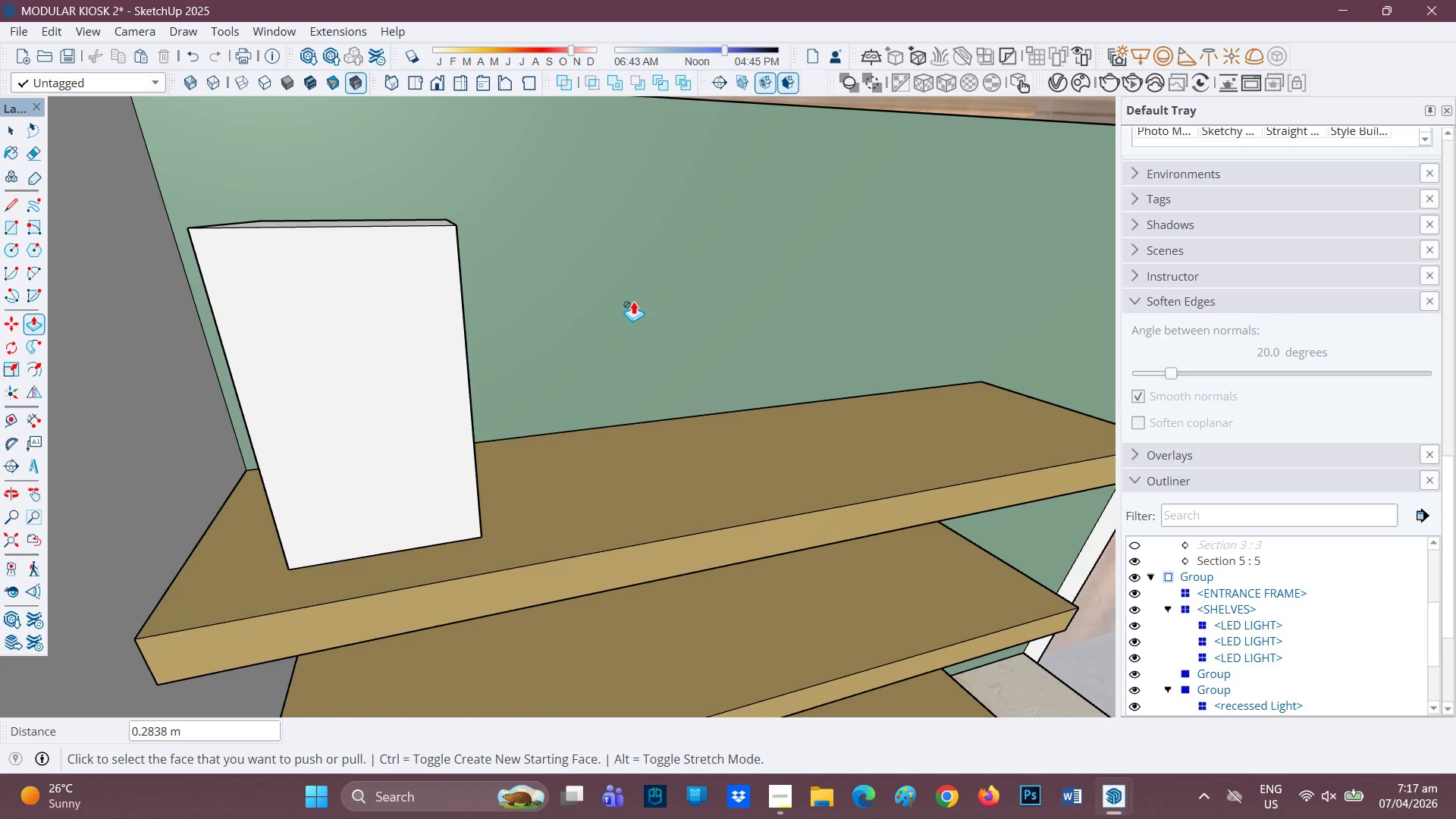 
scroll: coordinate [1085, 444], scroll_direction: up, amount: 4.0
 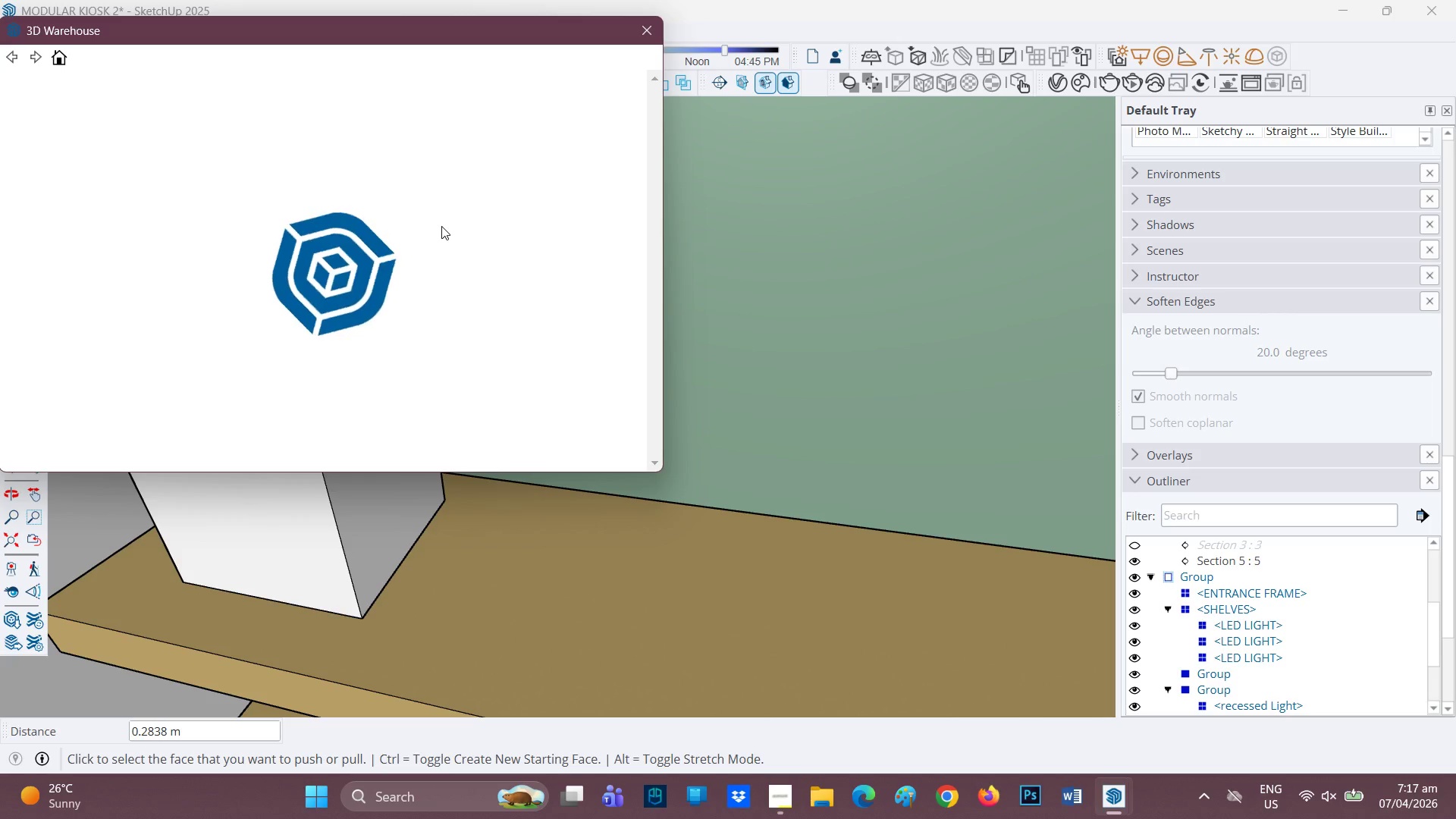 
wait(14.27)
 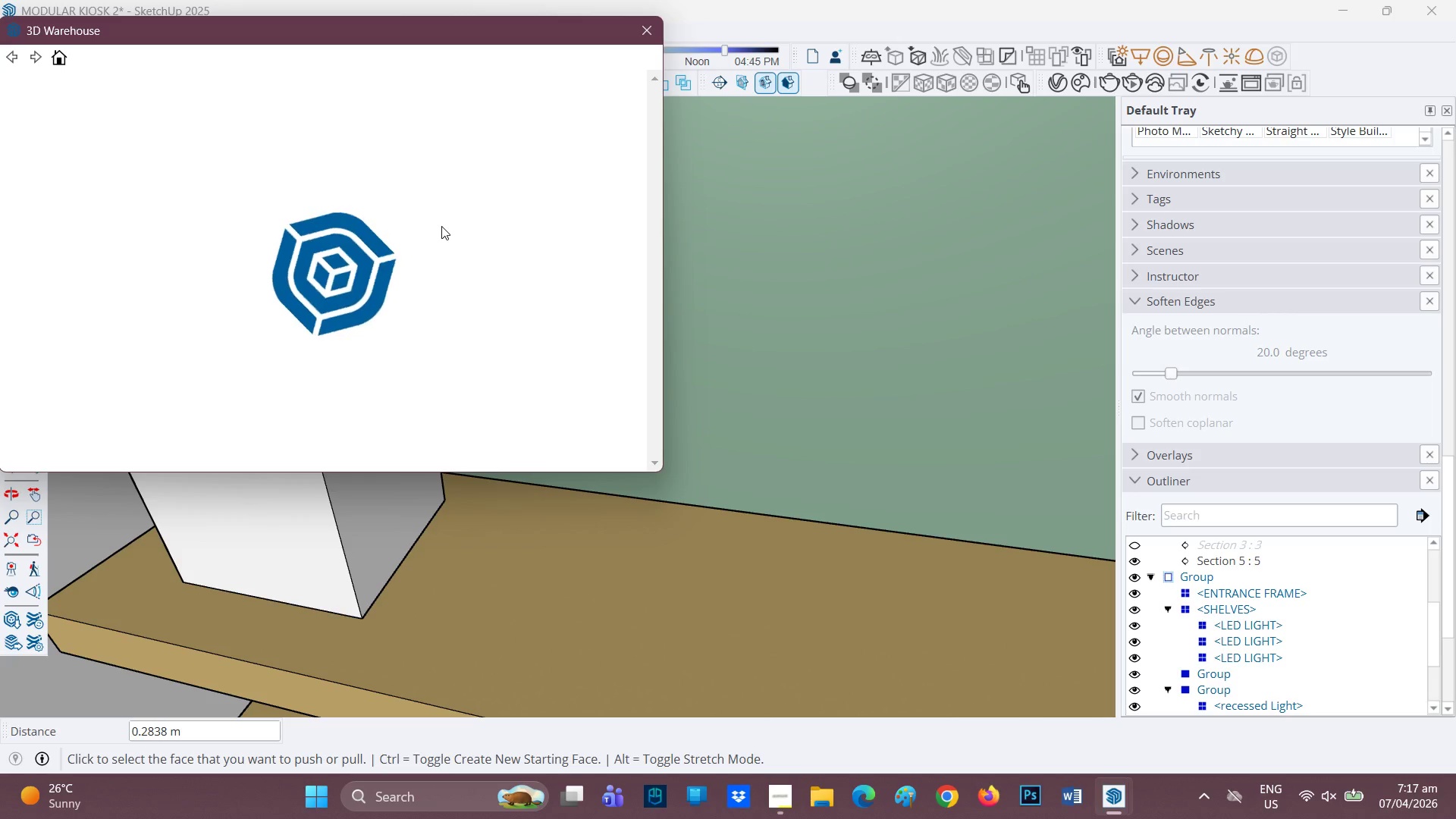 
left_click([208, 381])
 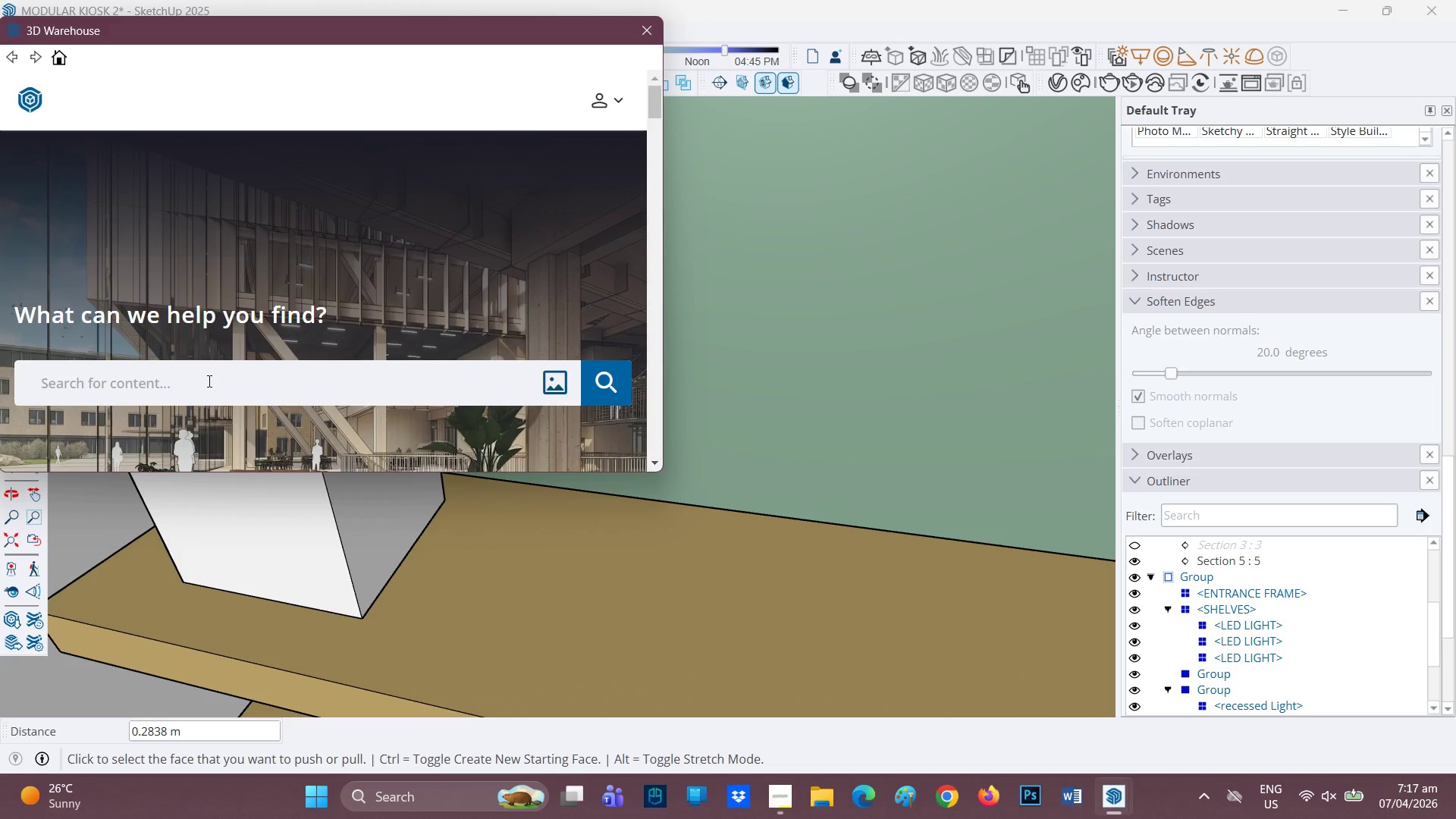 
type(SU)
 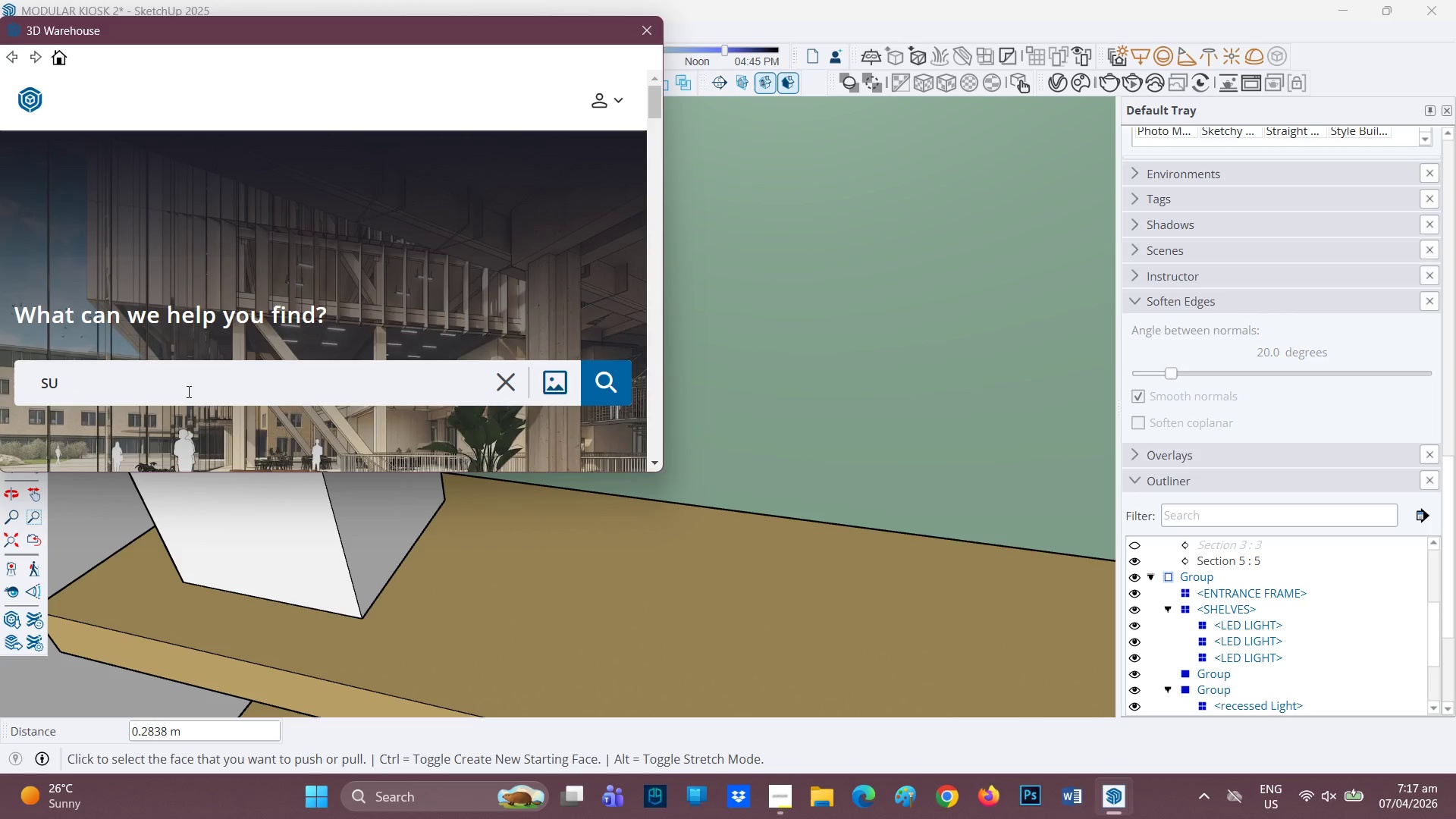 
type(BSCRIPTION)
 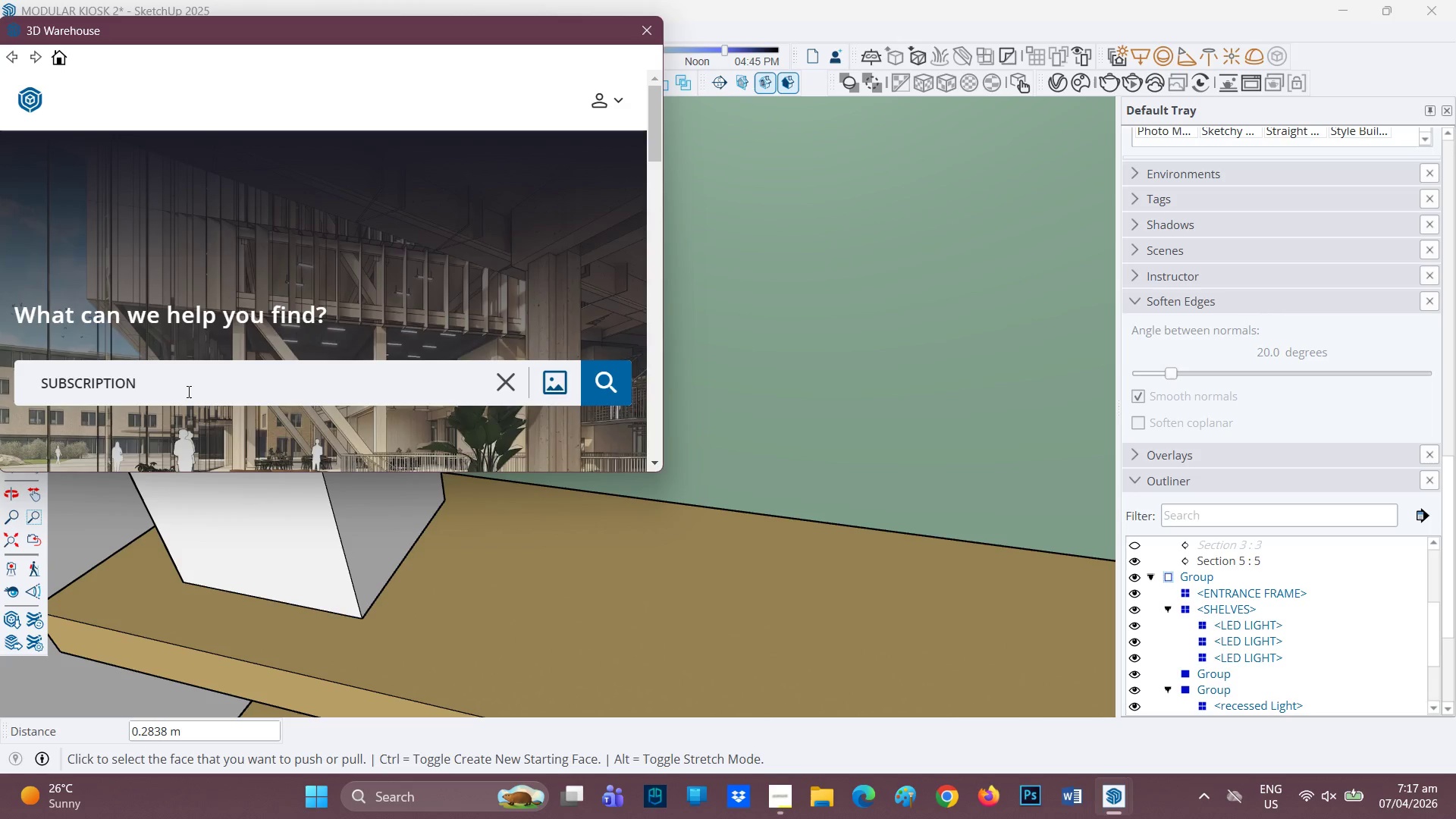 
type( KITS)
 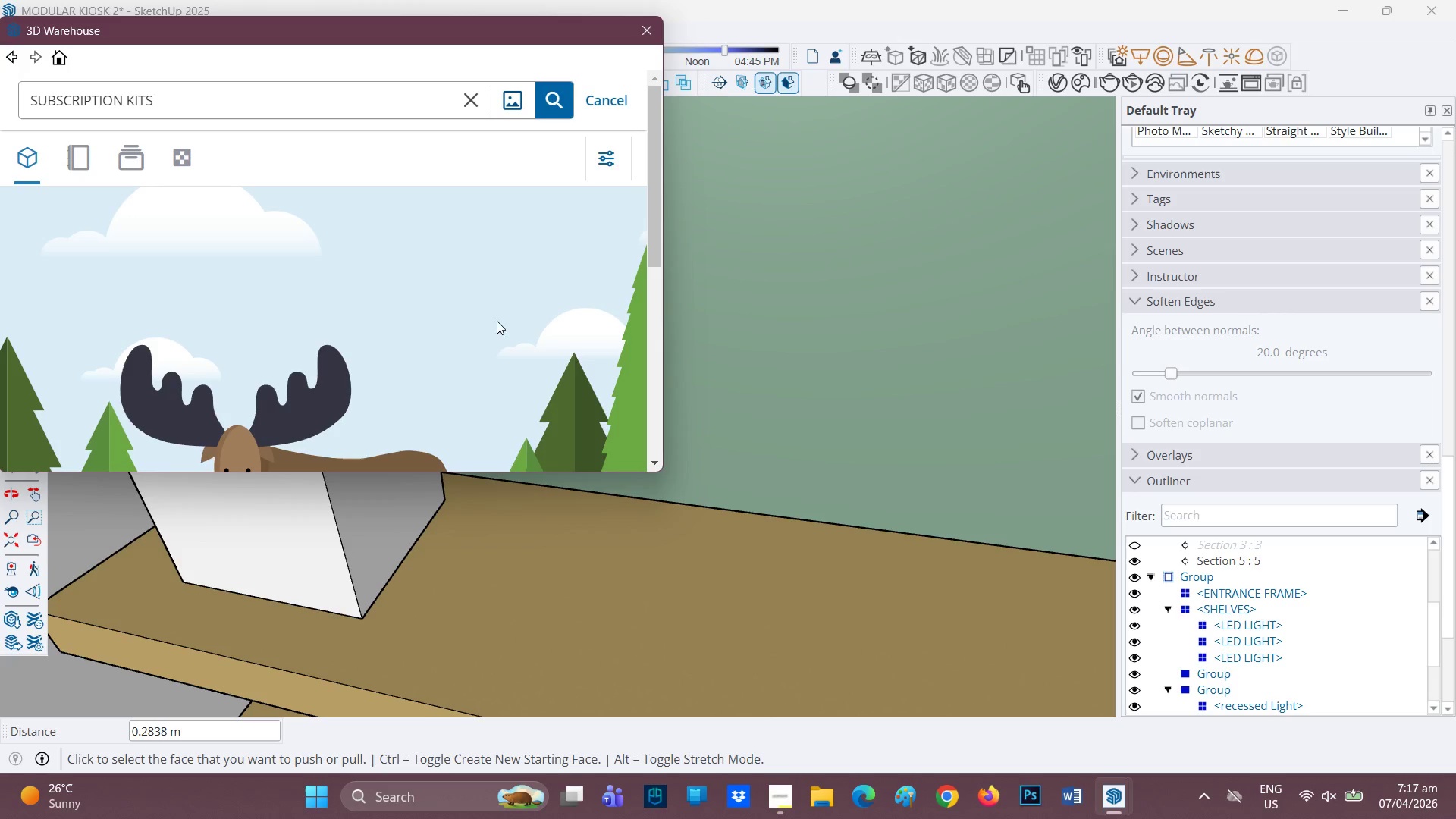 
wait(6.11)
 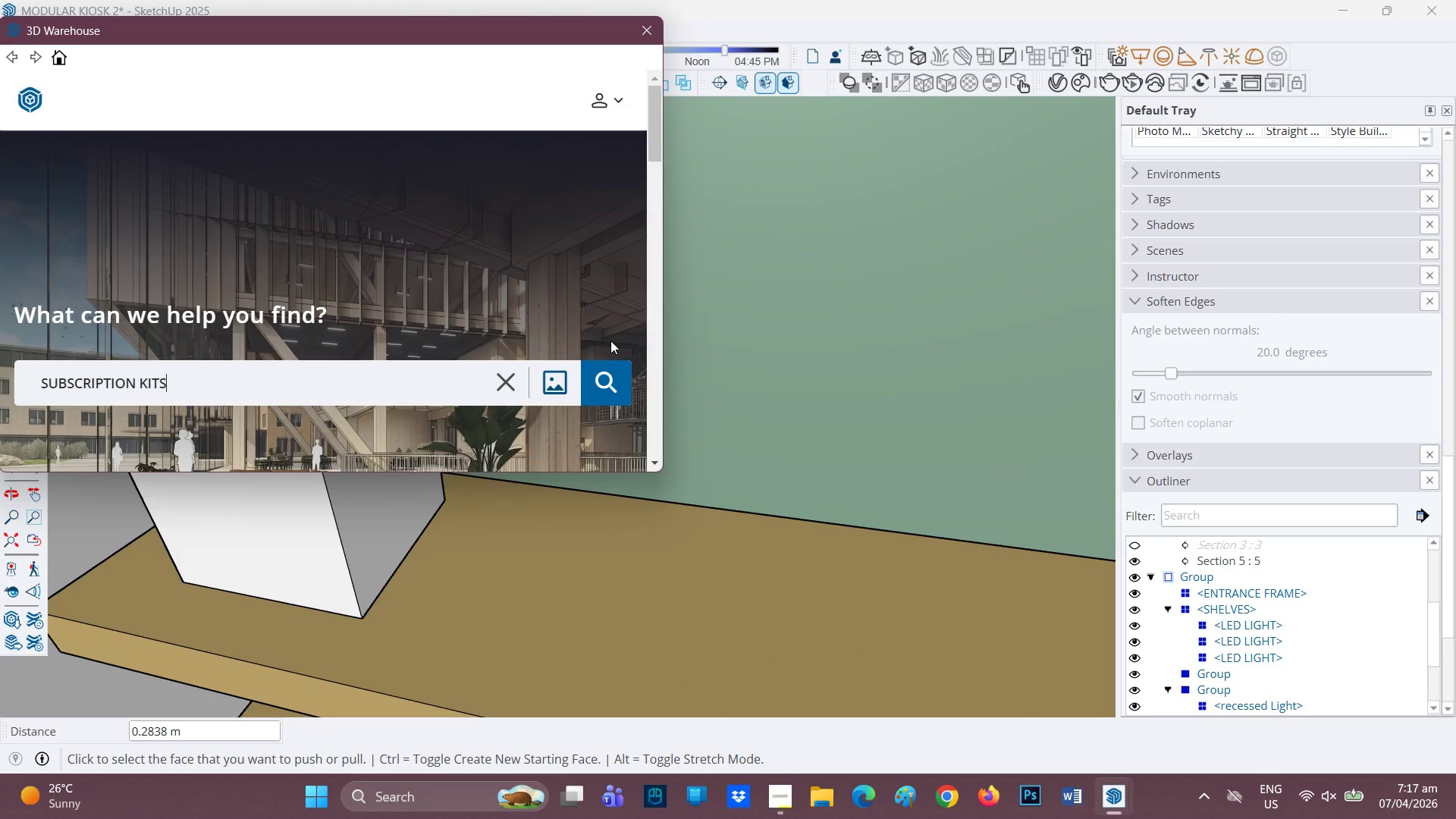 
hold_key(key=Backspace, duration=1.16)
 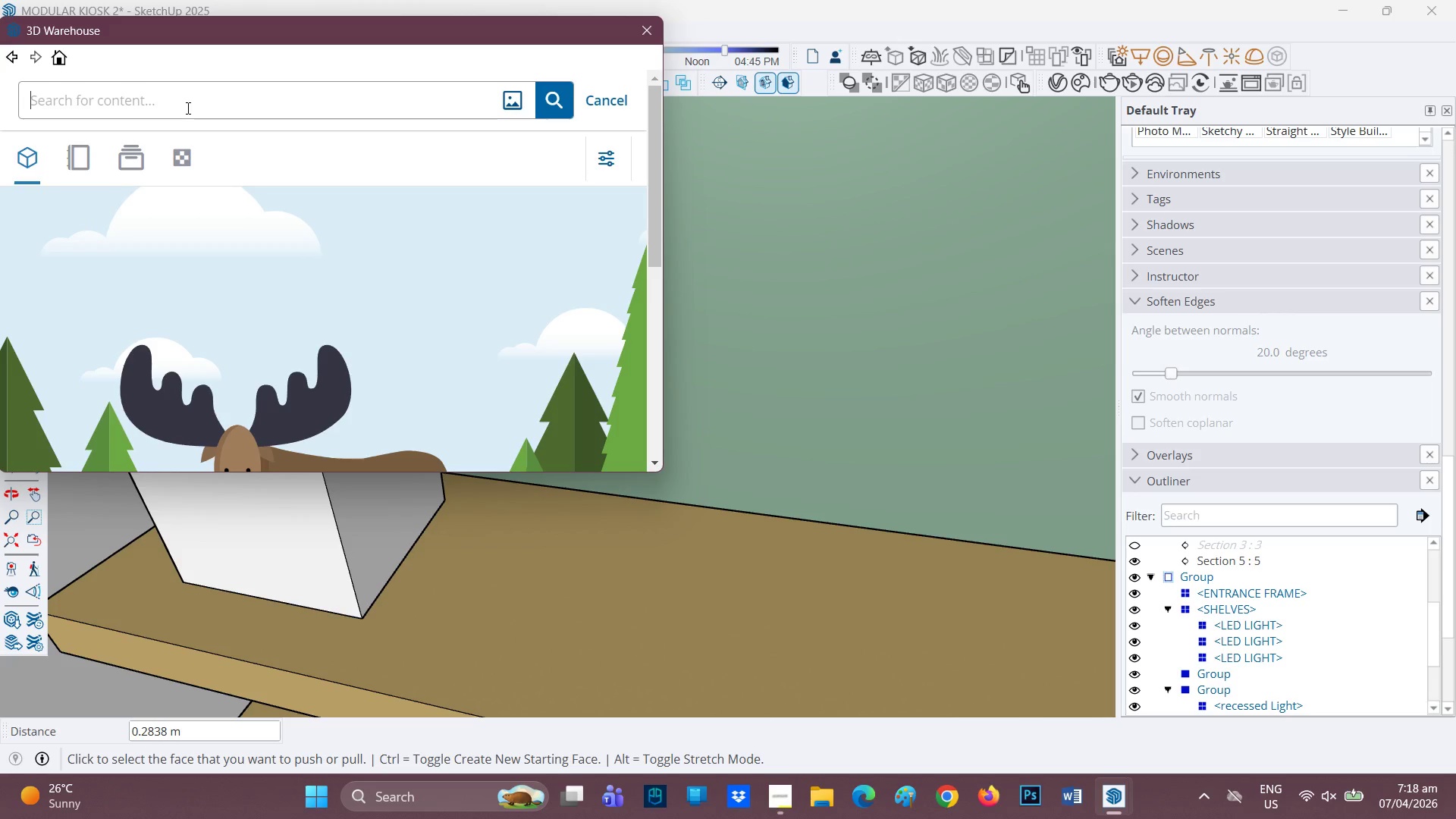 
wait(13.78)
 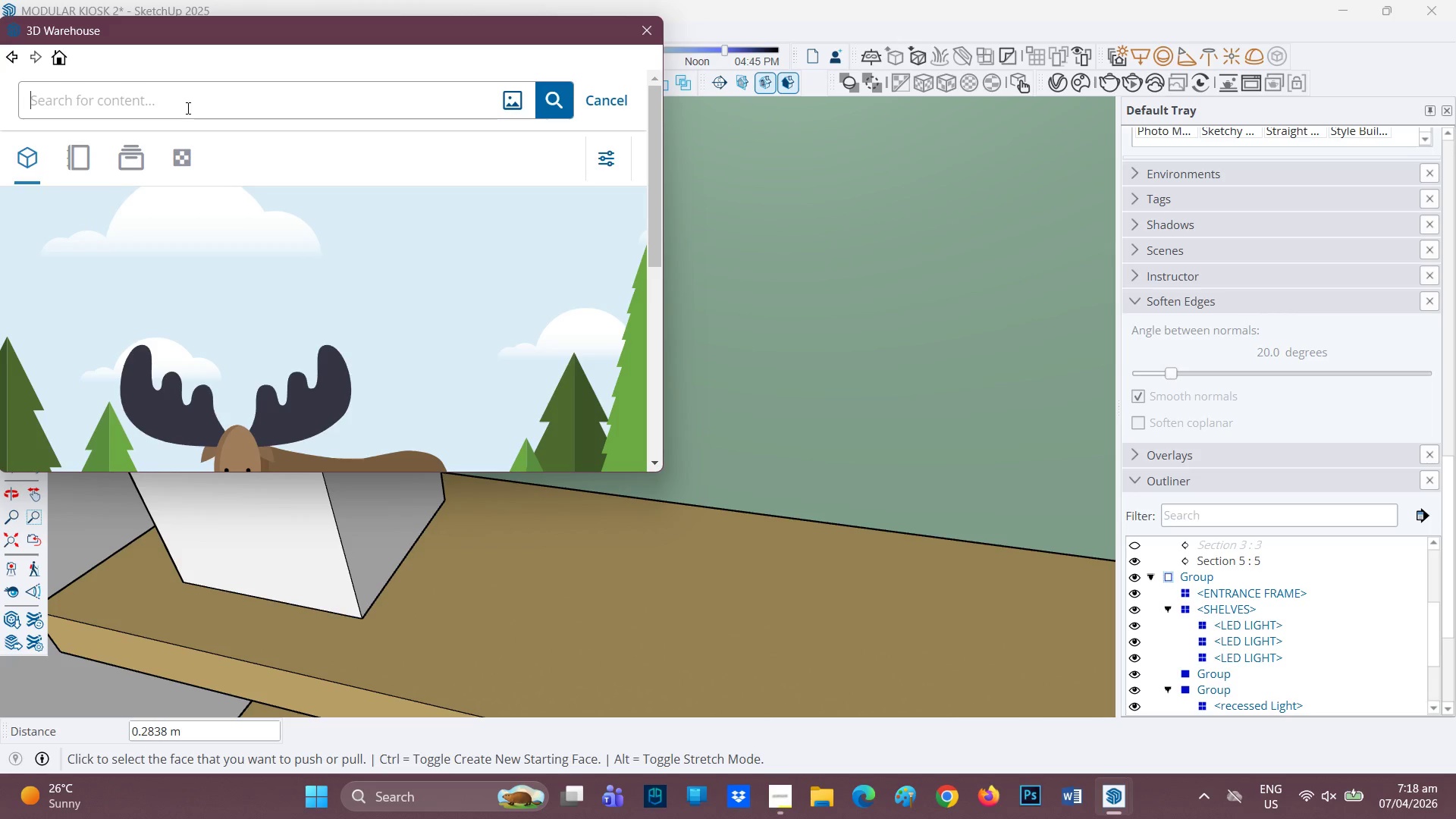 
type(BOX)
 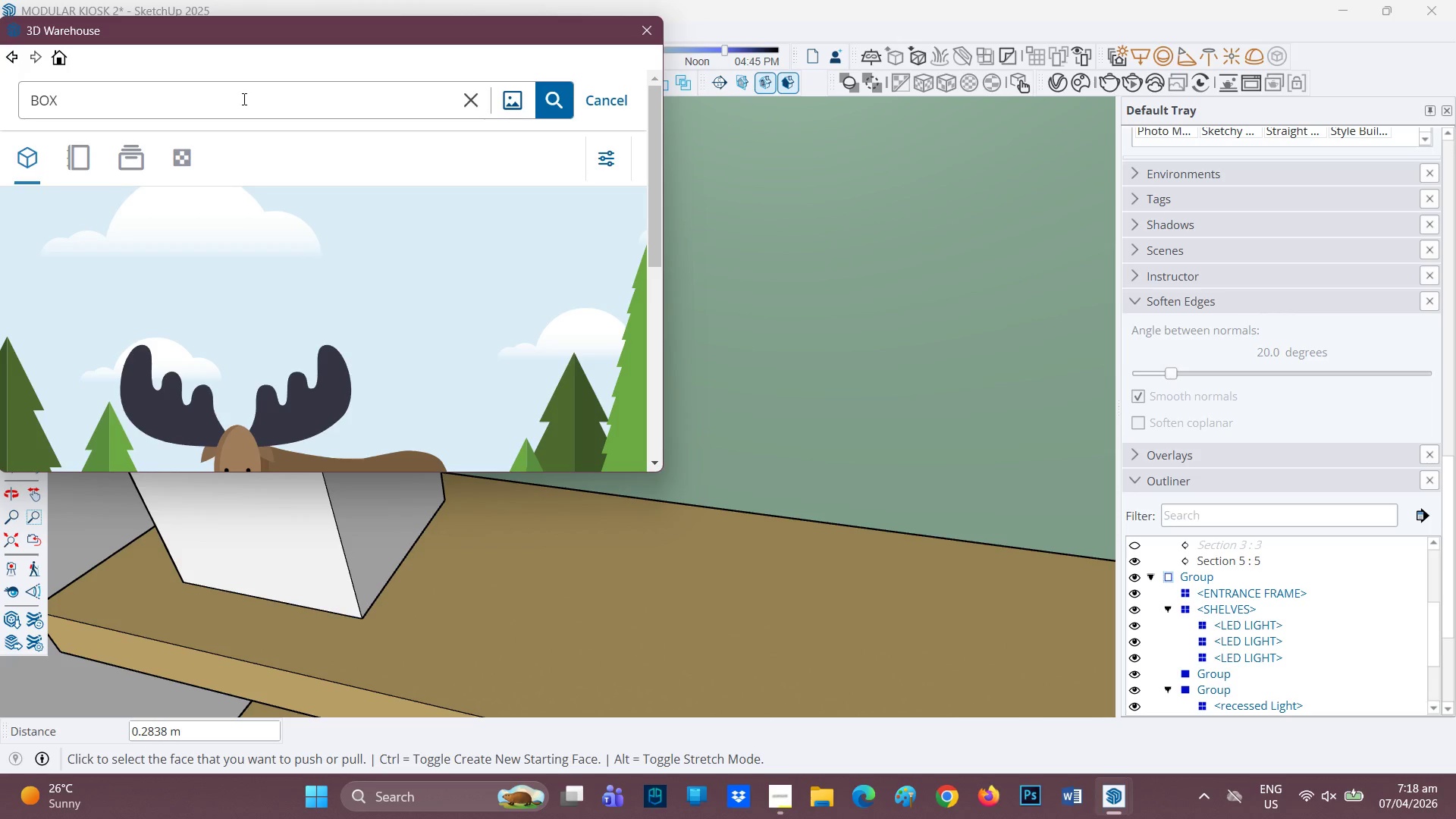 
key(Backspace)
key(Backspace)
key(Backspace)
type(STOE BOX)
 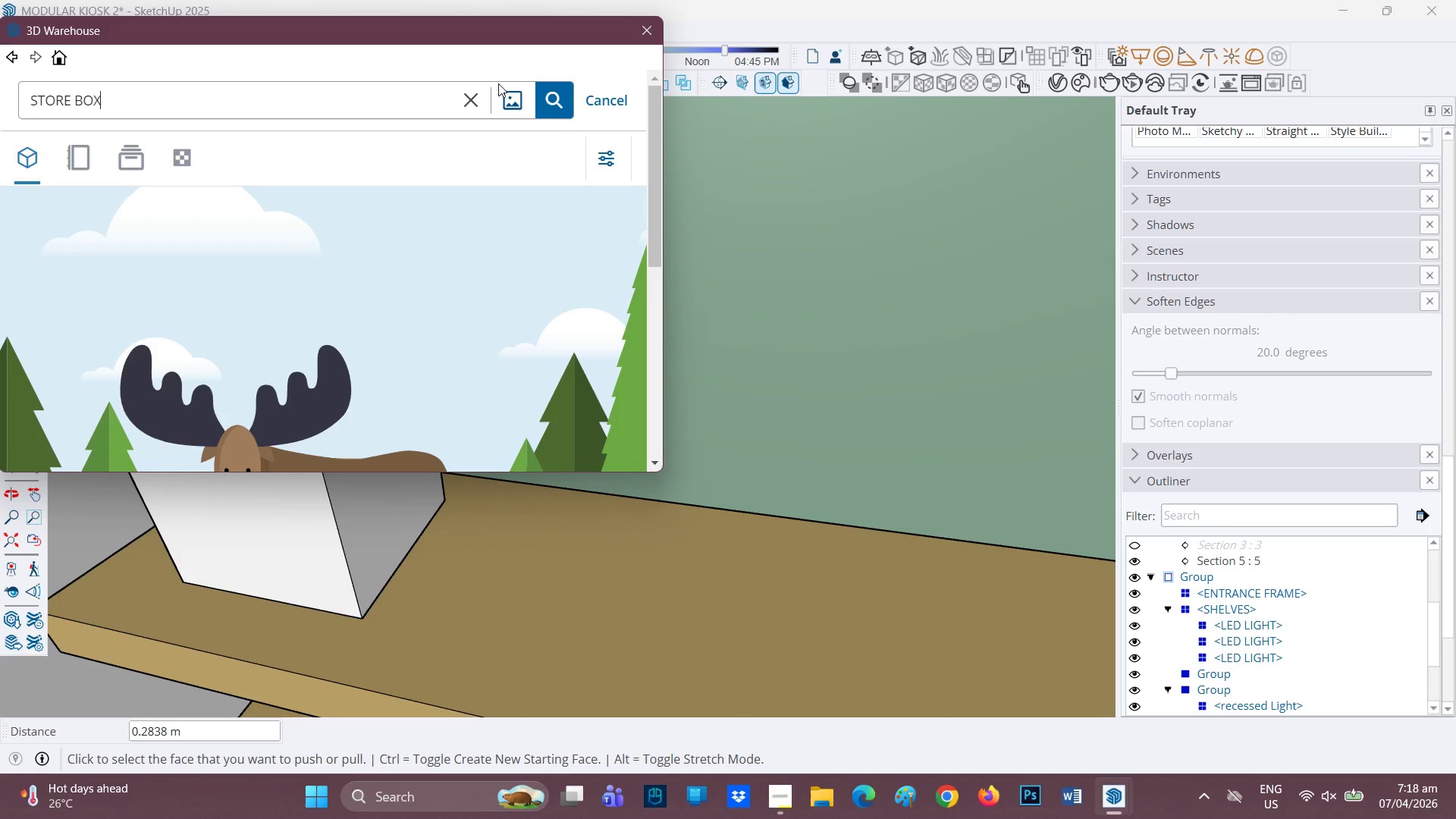 
left_click([561, 103])
 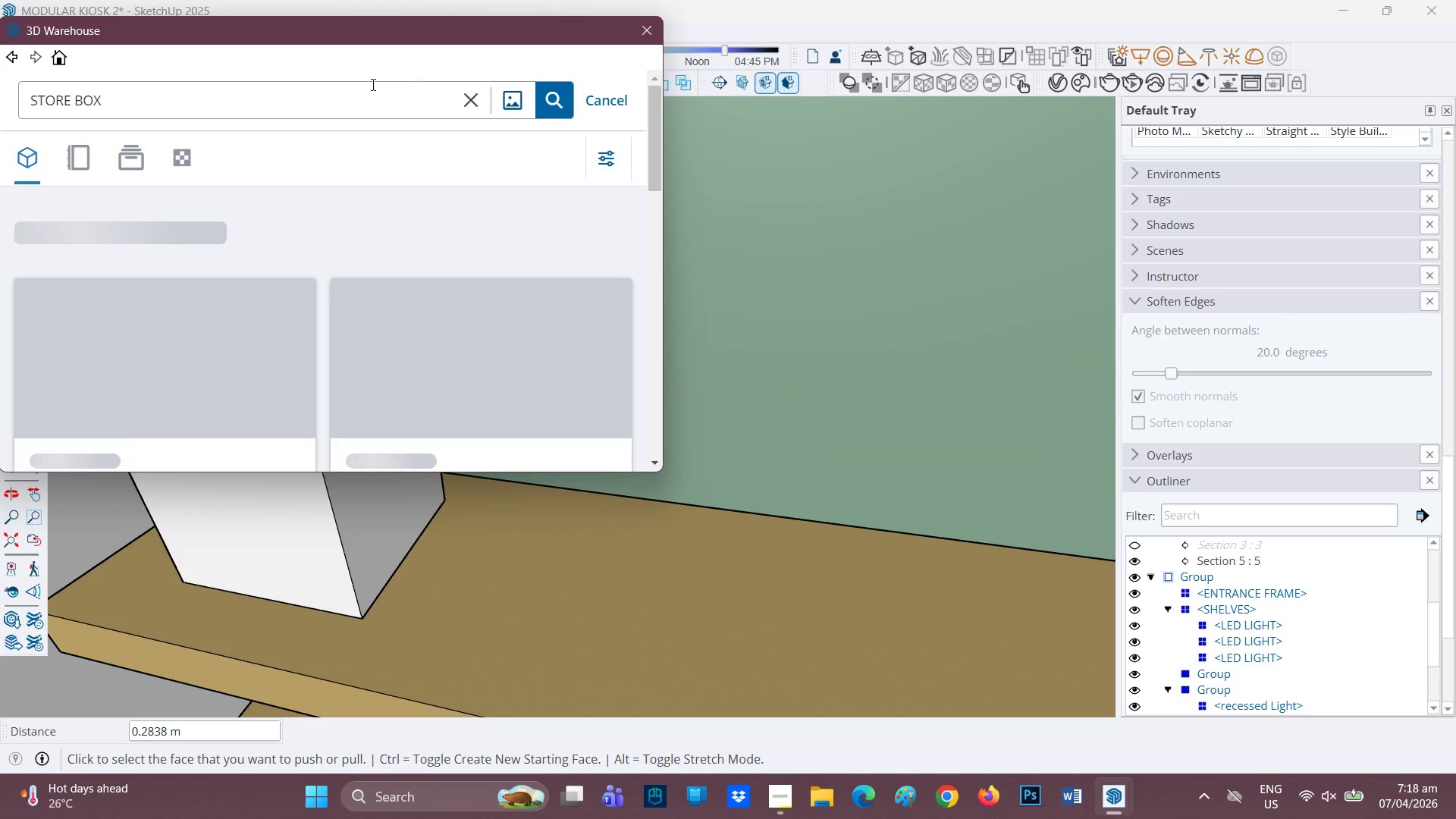 
wait(5.62)
 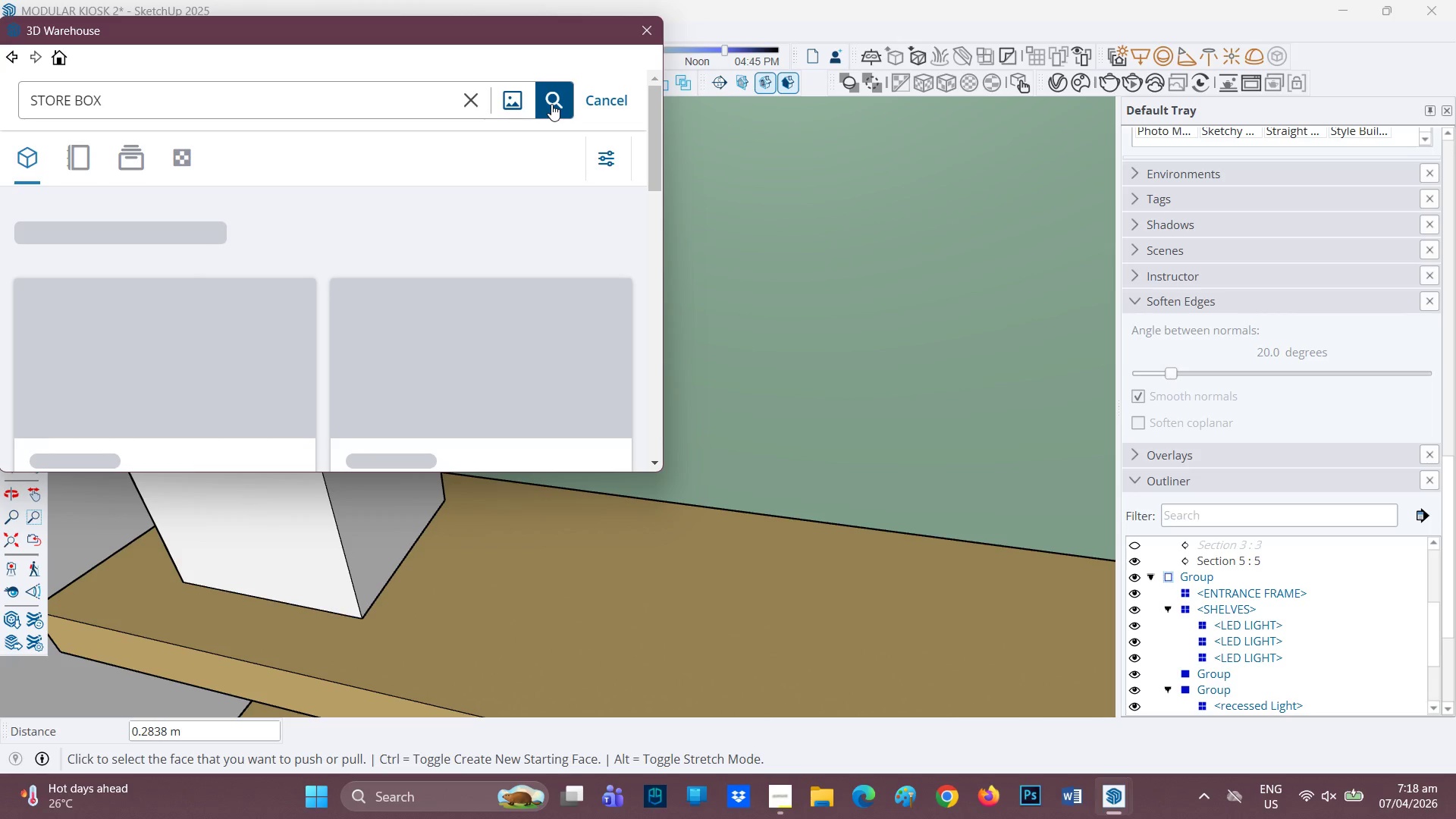 
mouse_move([73, 121])
 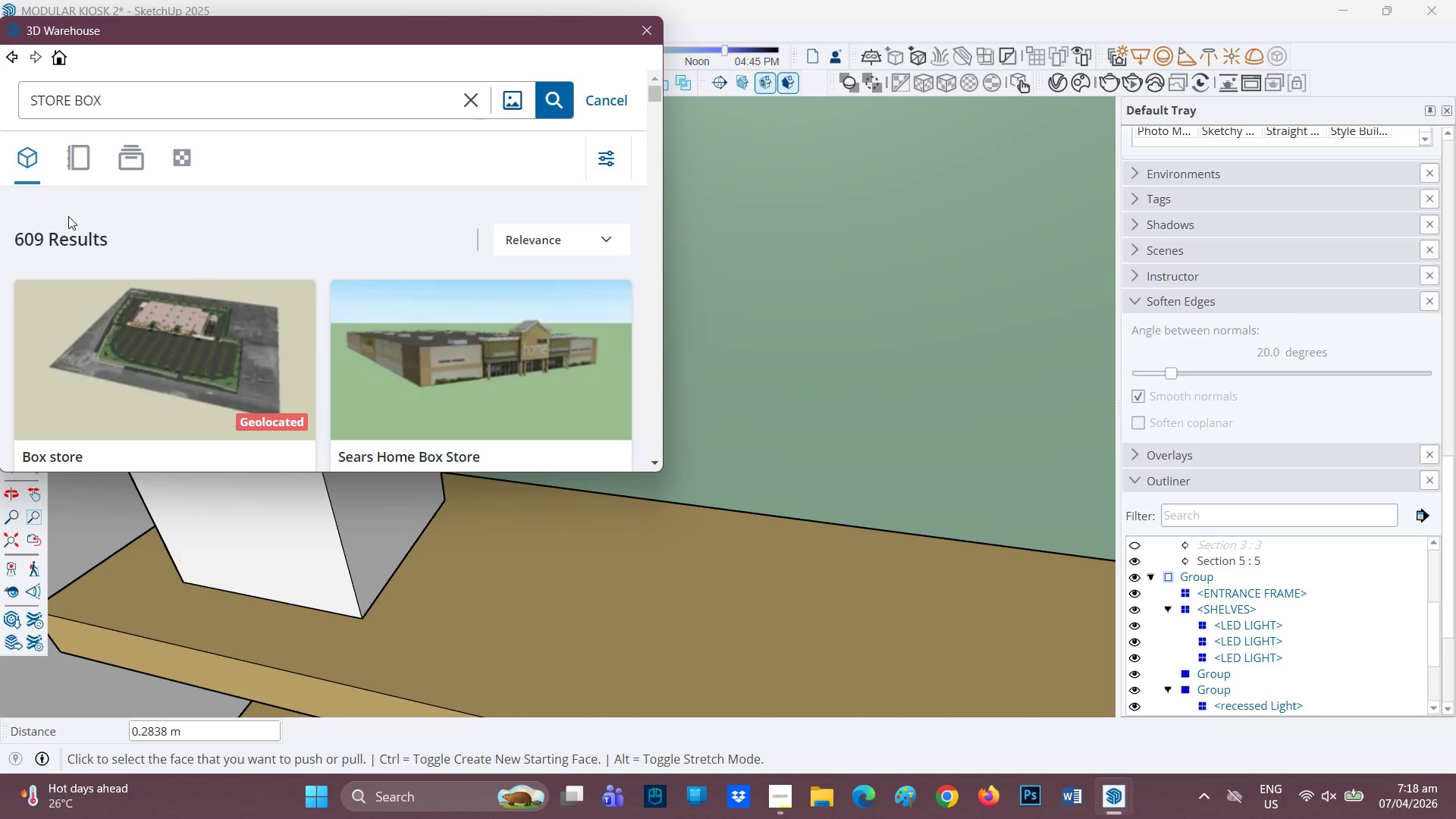 
scroll: coordinate [212, 280], scroll_direction: down, amount: 3.0
 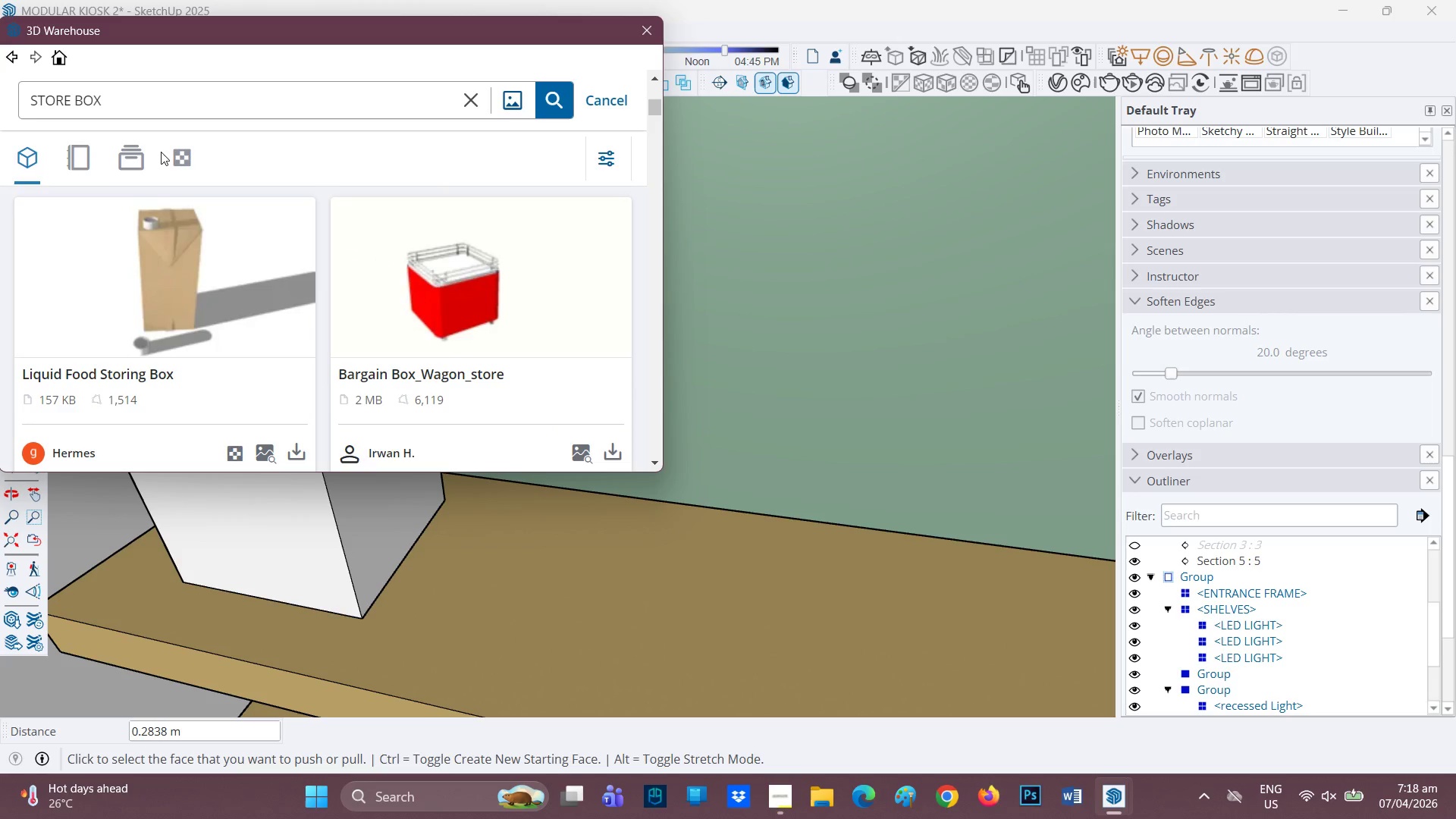 
left_click([183, 159])
 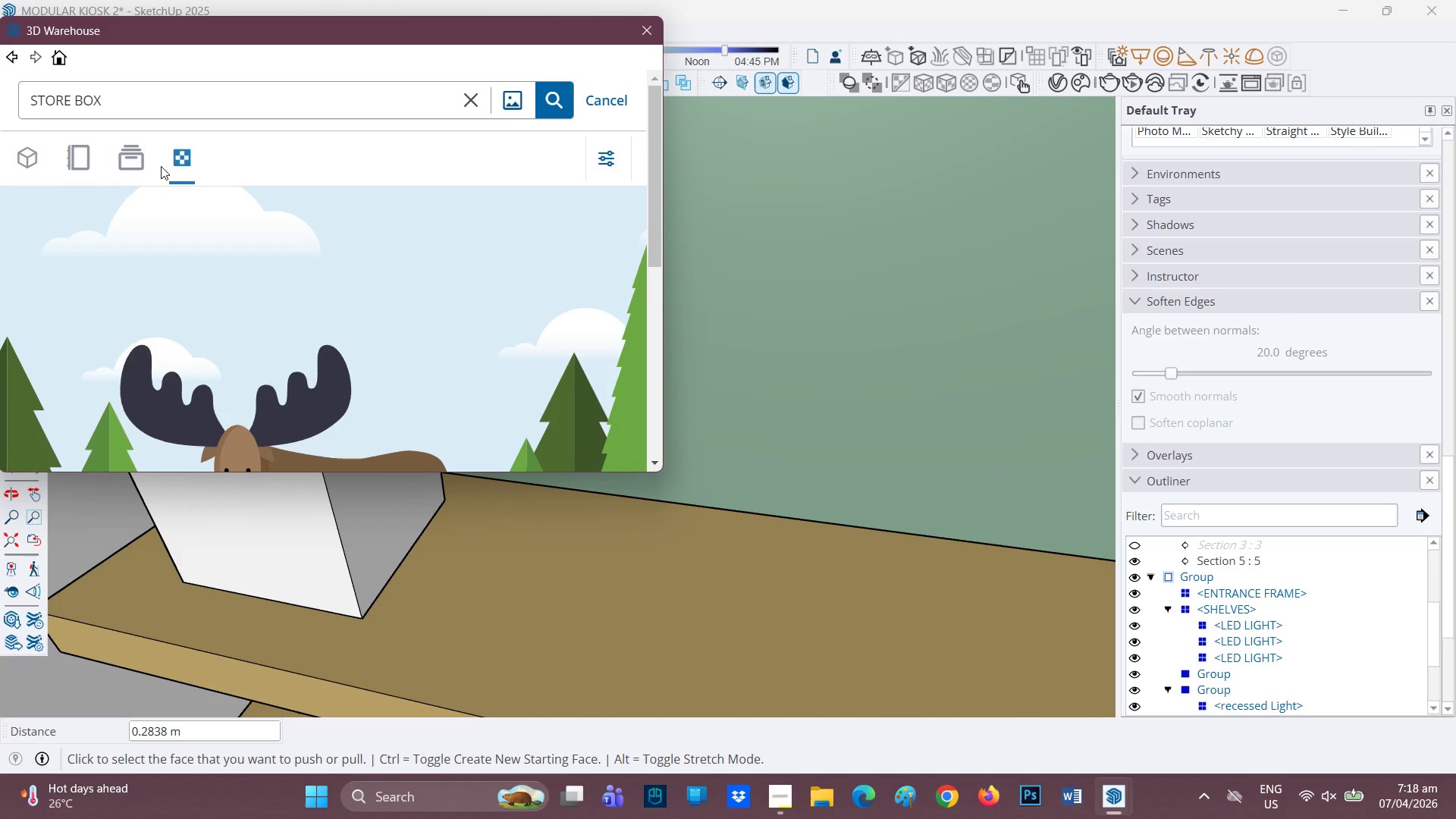 
left_click([137, 109])
 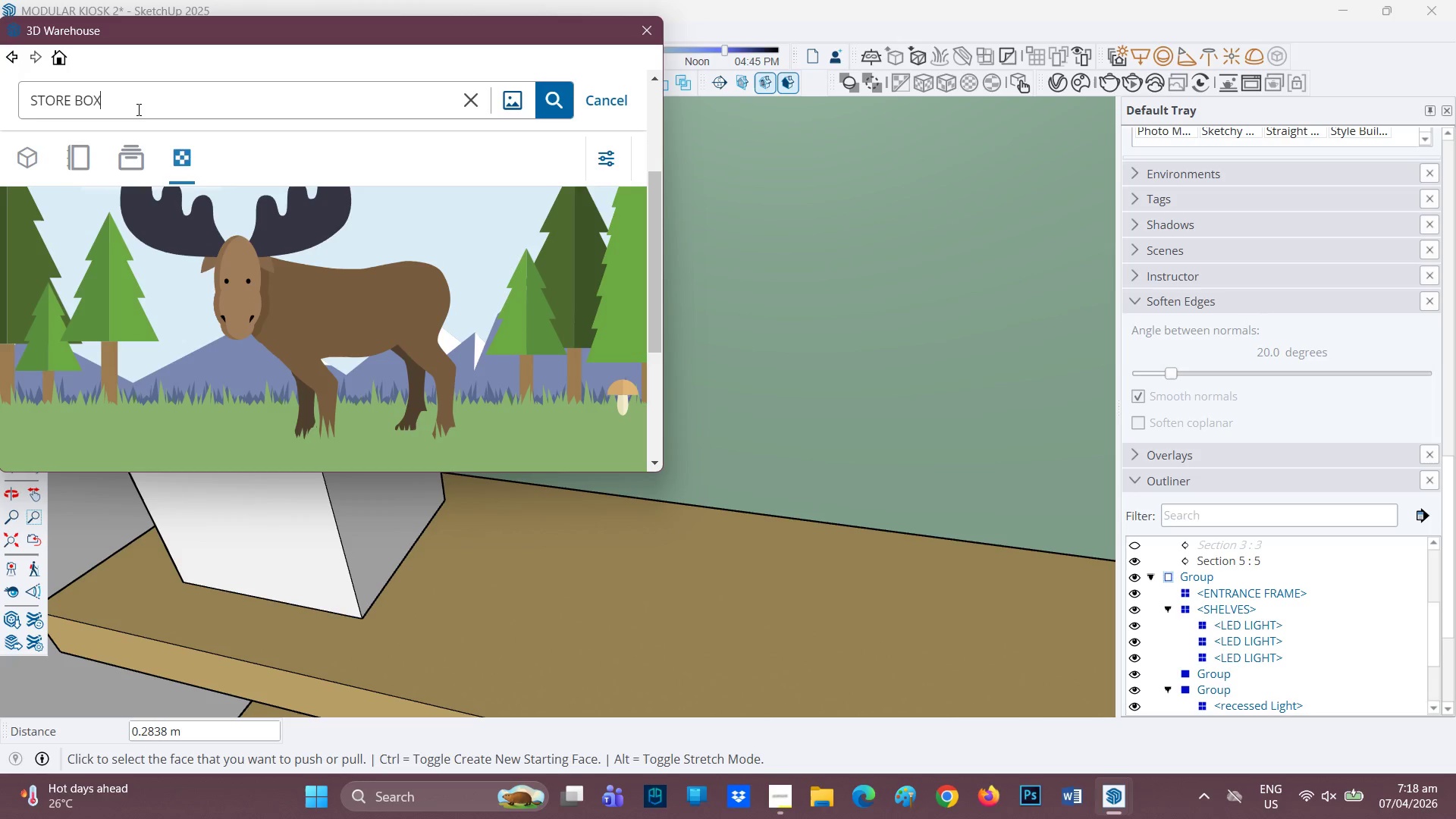 
scroll: coordinate [137, 112], scroll_direction: down, amount: 3.0
 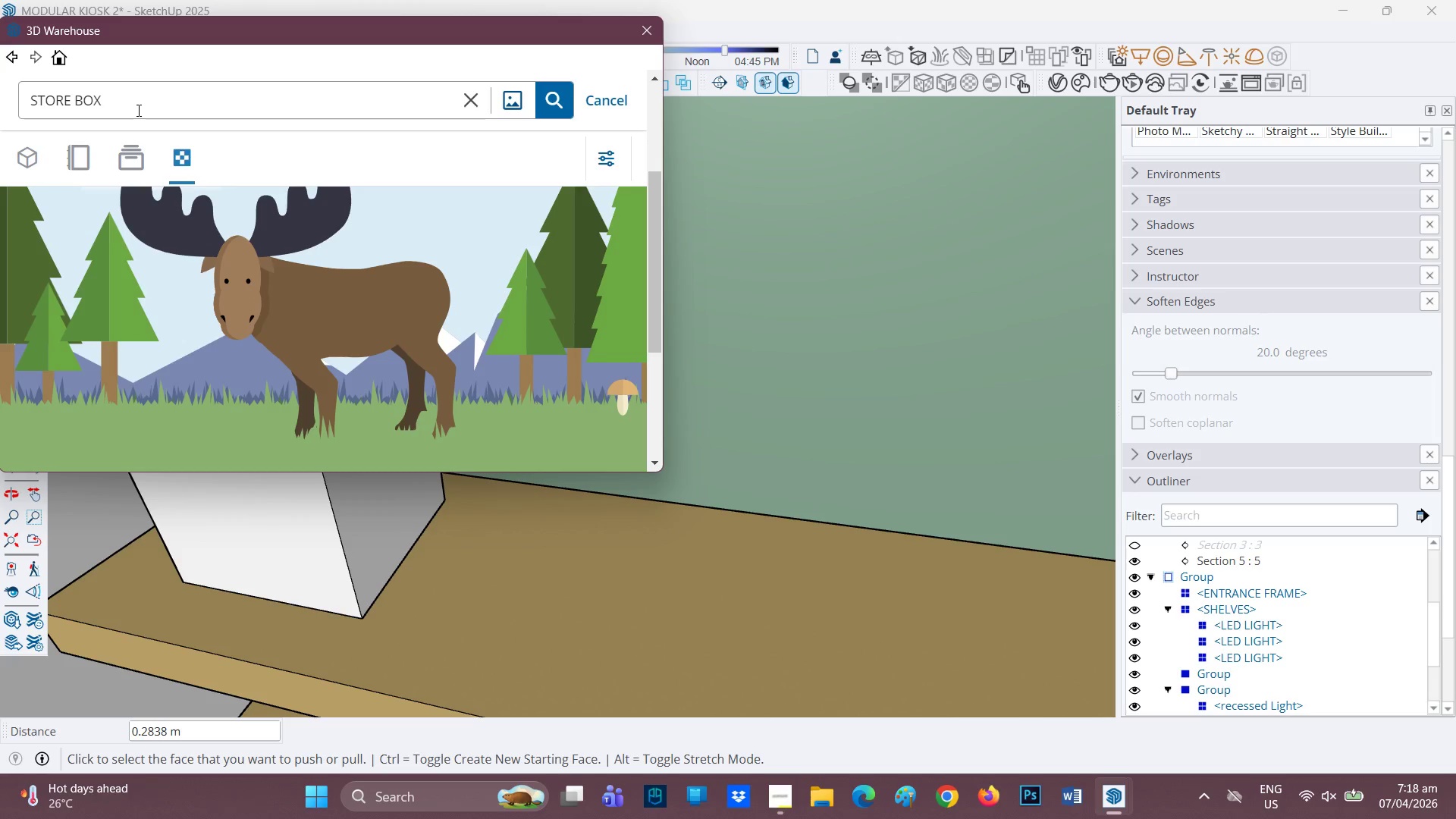 
left_click_drag(start_coordinate=[137, 109], to_coordinate=[0, 119])
 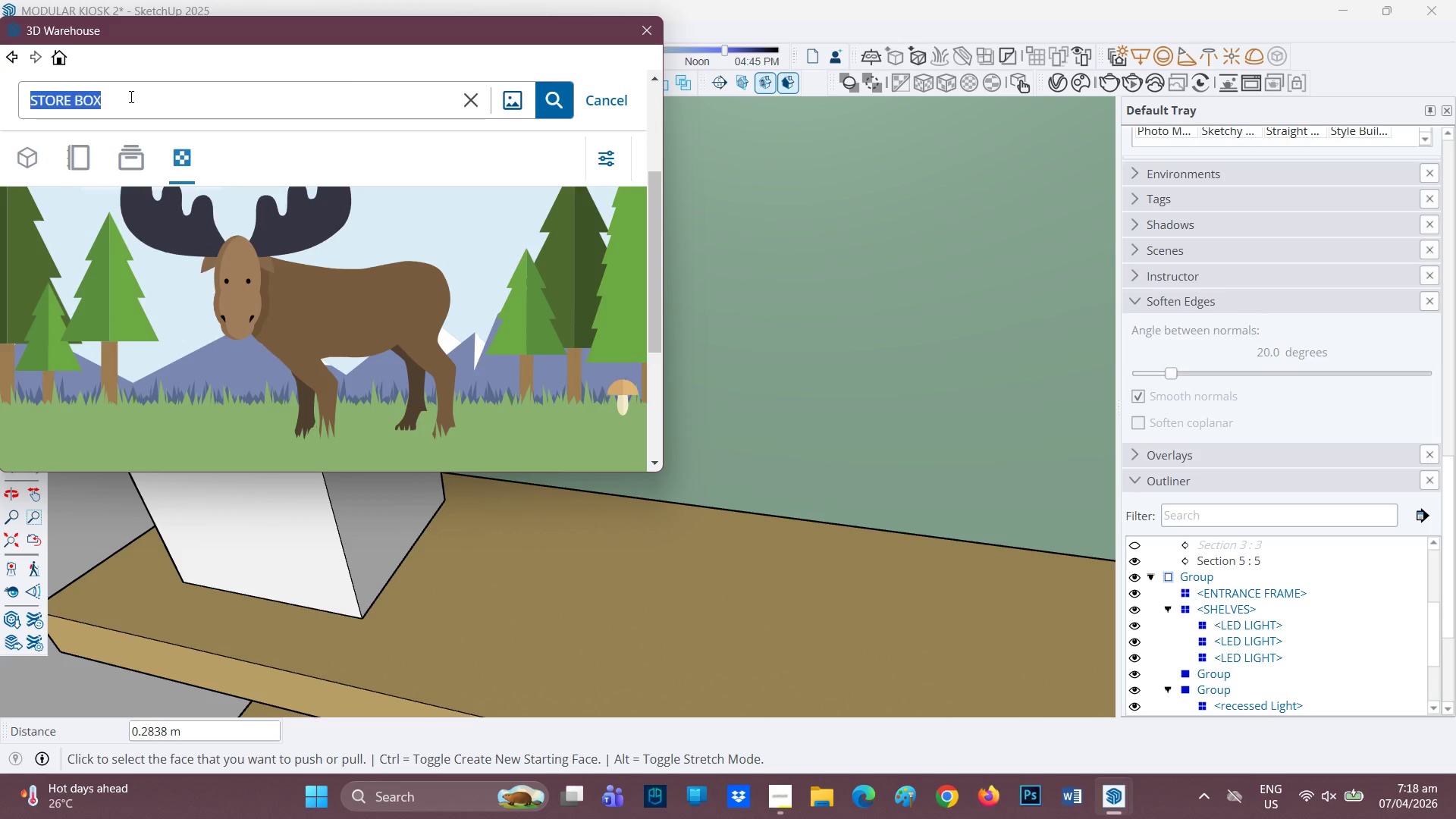 
type(PRINTED )
 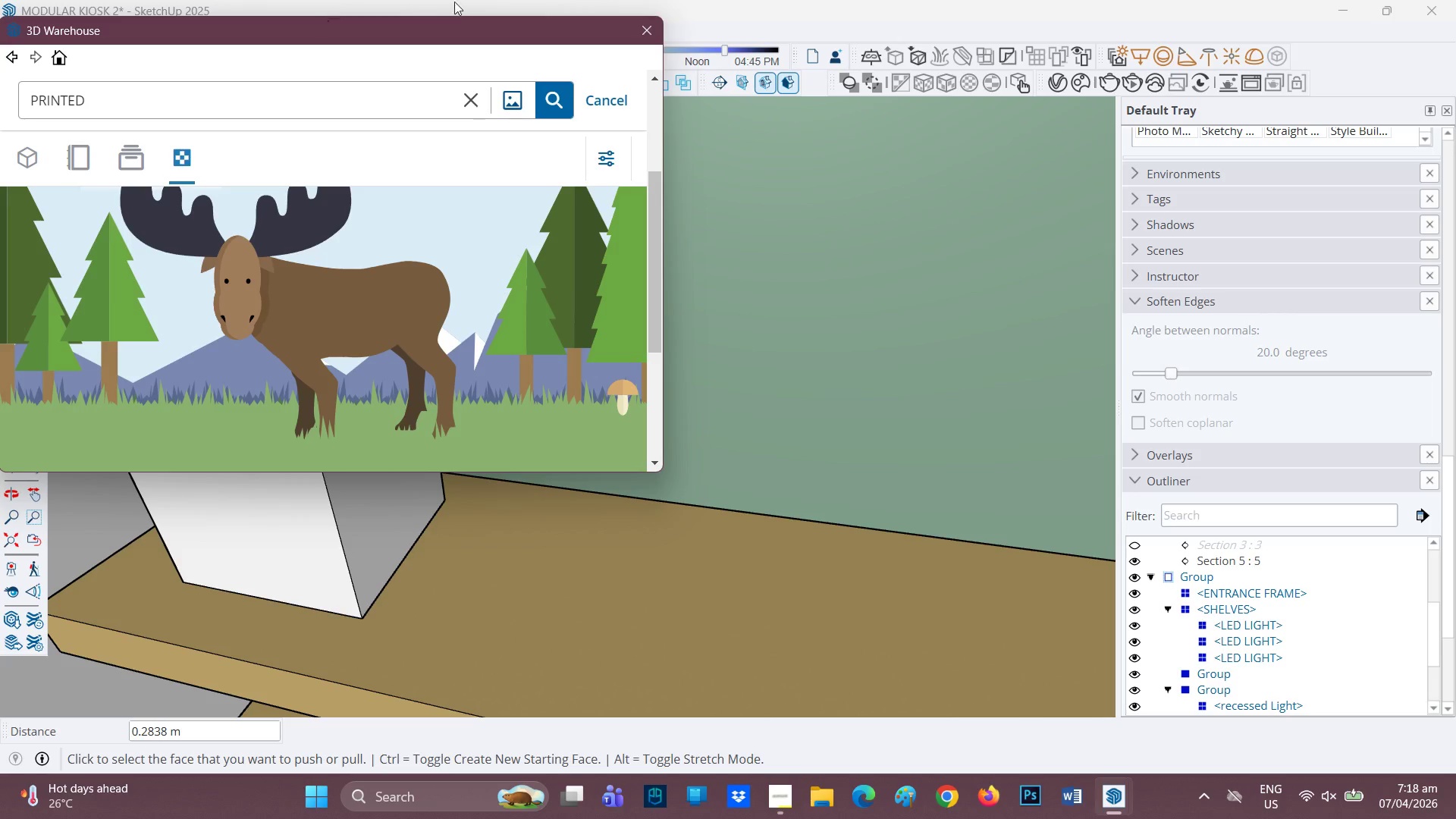 
left_click([545, 99])
 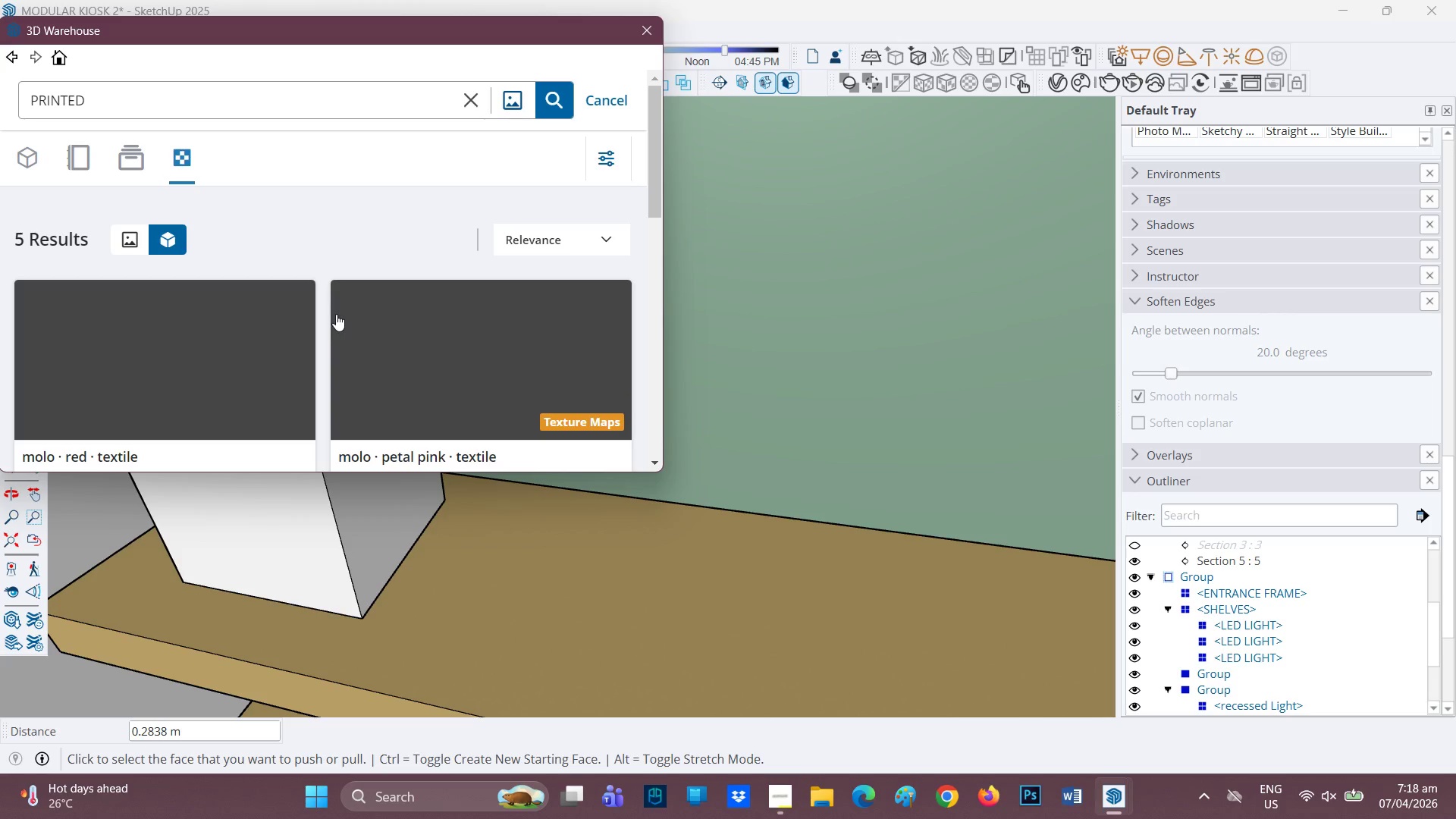 
scroll: coordinate [275, 310], scroll_direction: down, amount: 6.0
 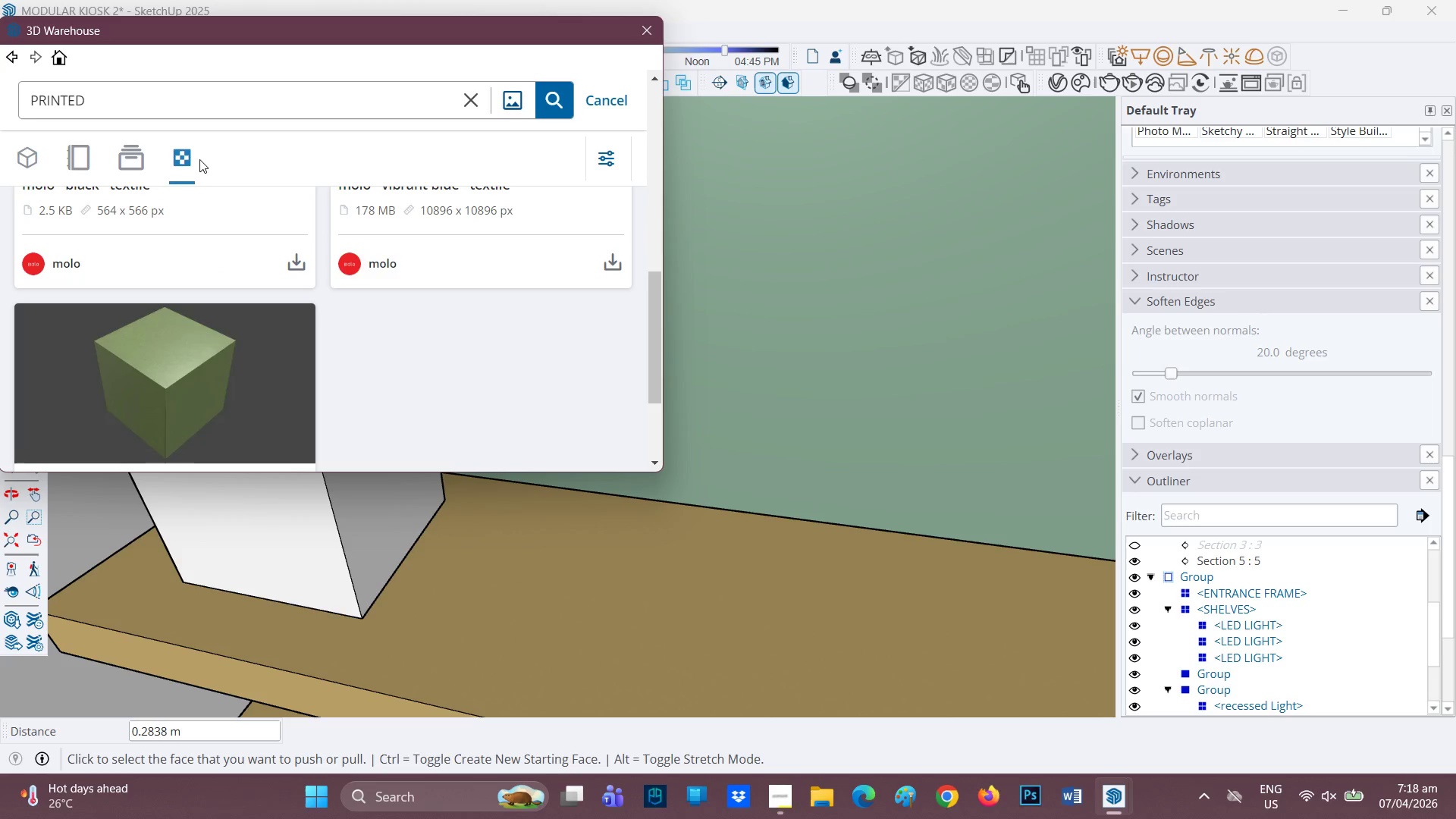 
scroll: coordinate [178, 190], scroll_direction: up, amount: 1.0
 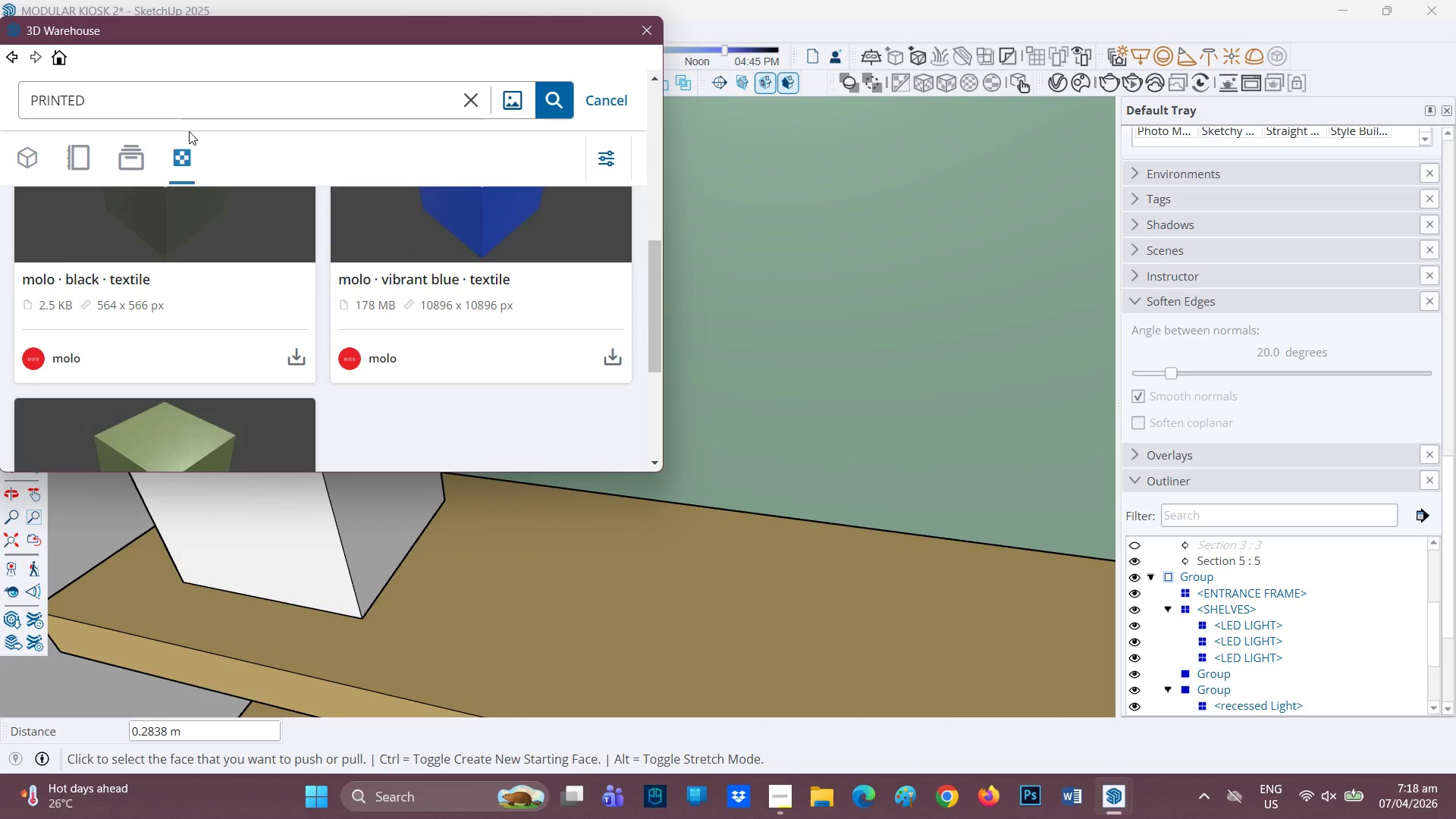 
left_click([156, 96])
 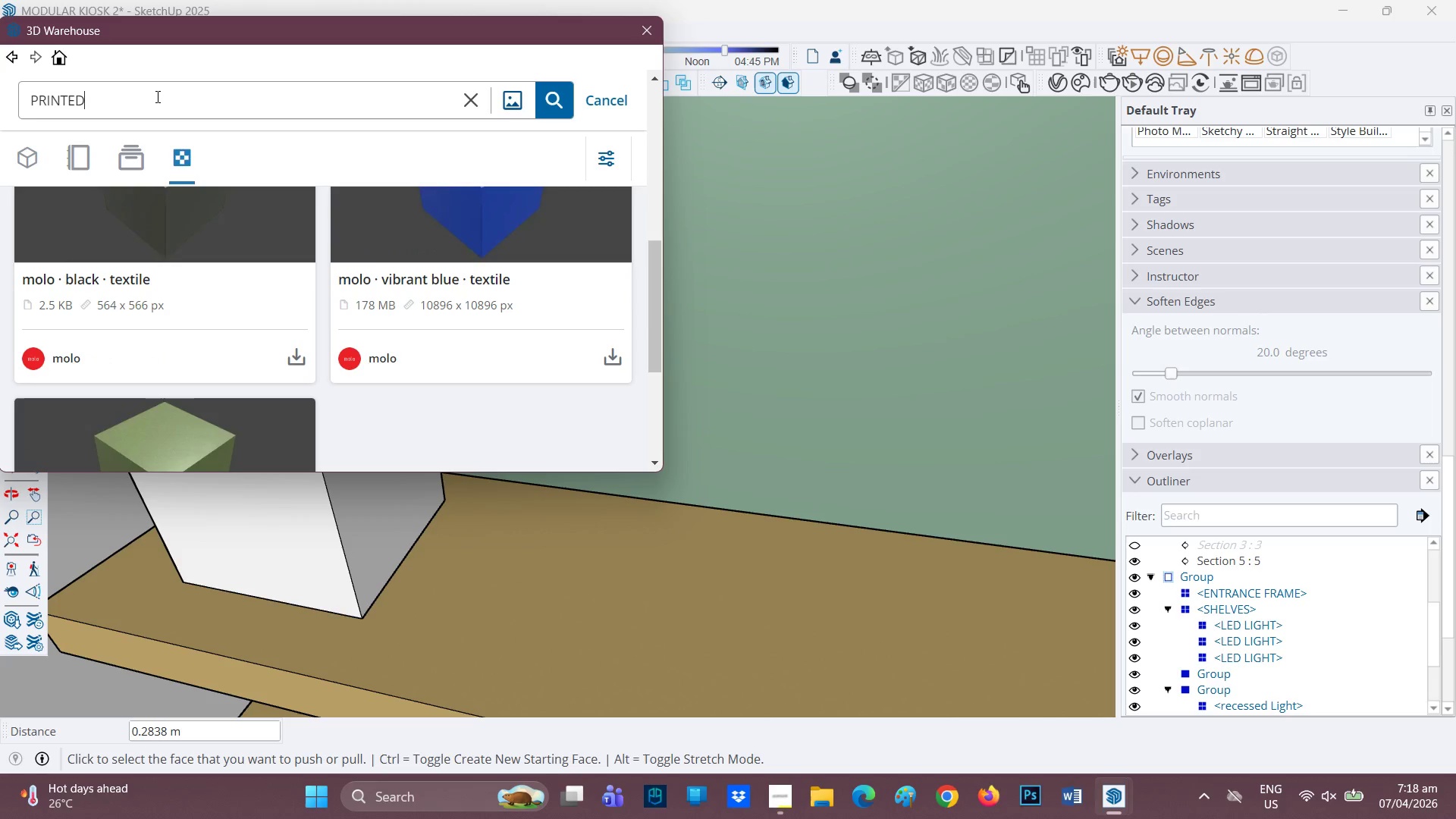 
type( LA)
key(Backspace)
key(Backspace)
type( LAYOUTS)
 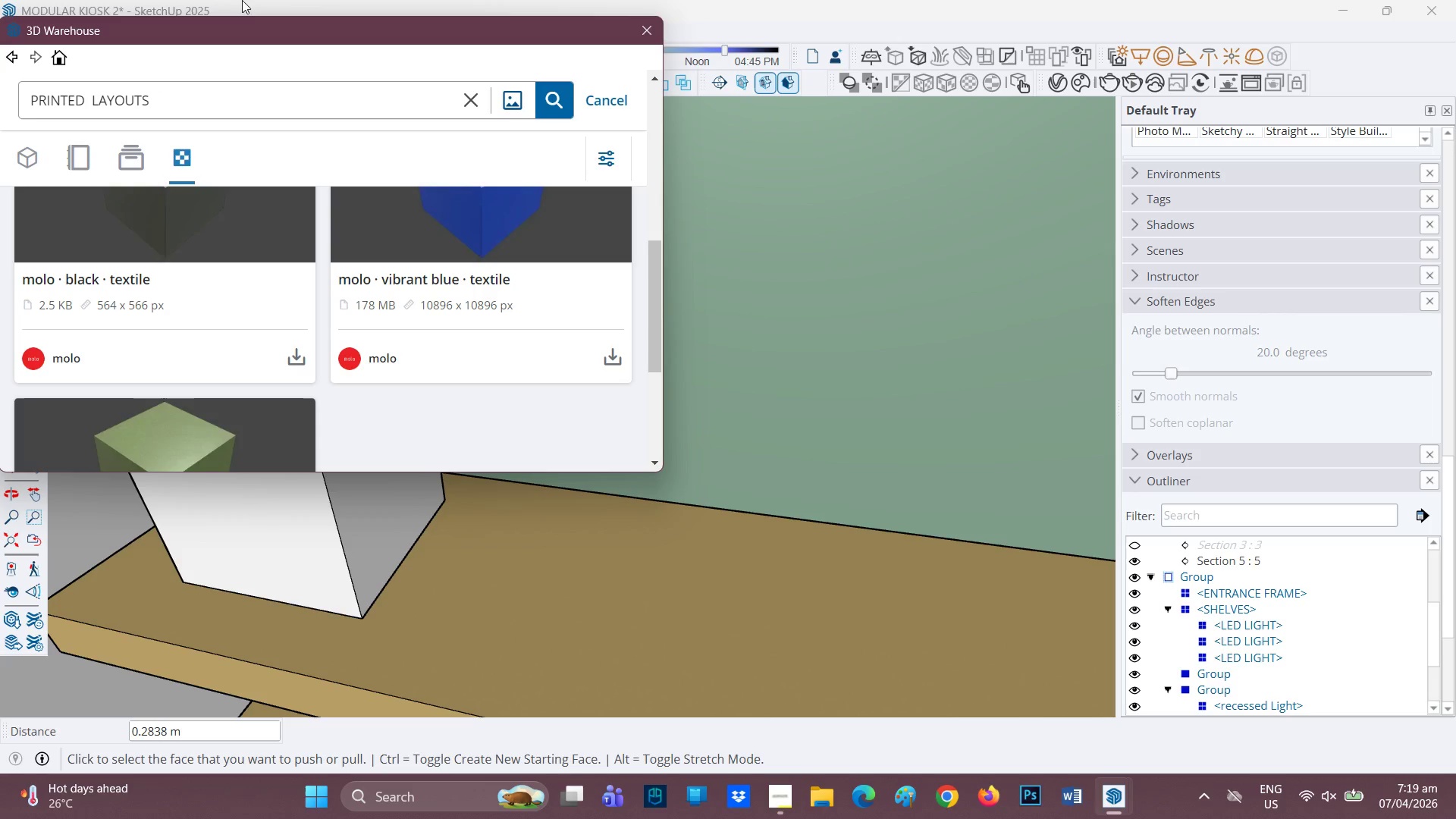 
left_click([31, 165])
 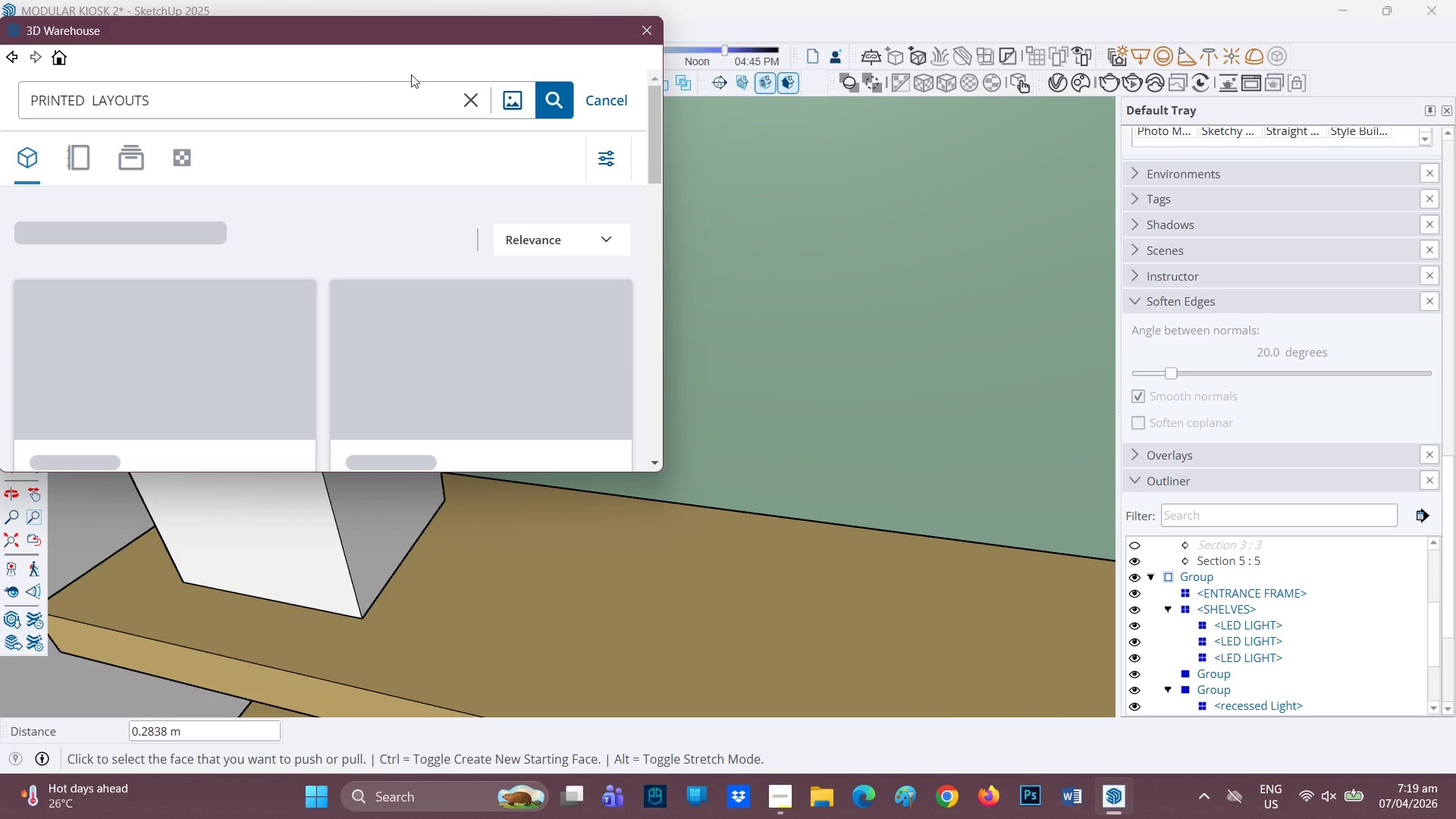 
left_click([538, 97])
 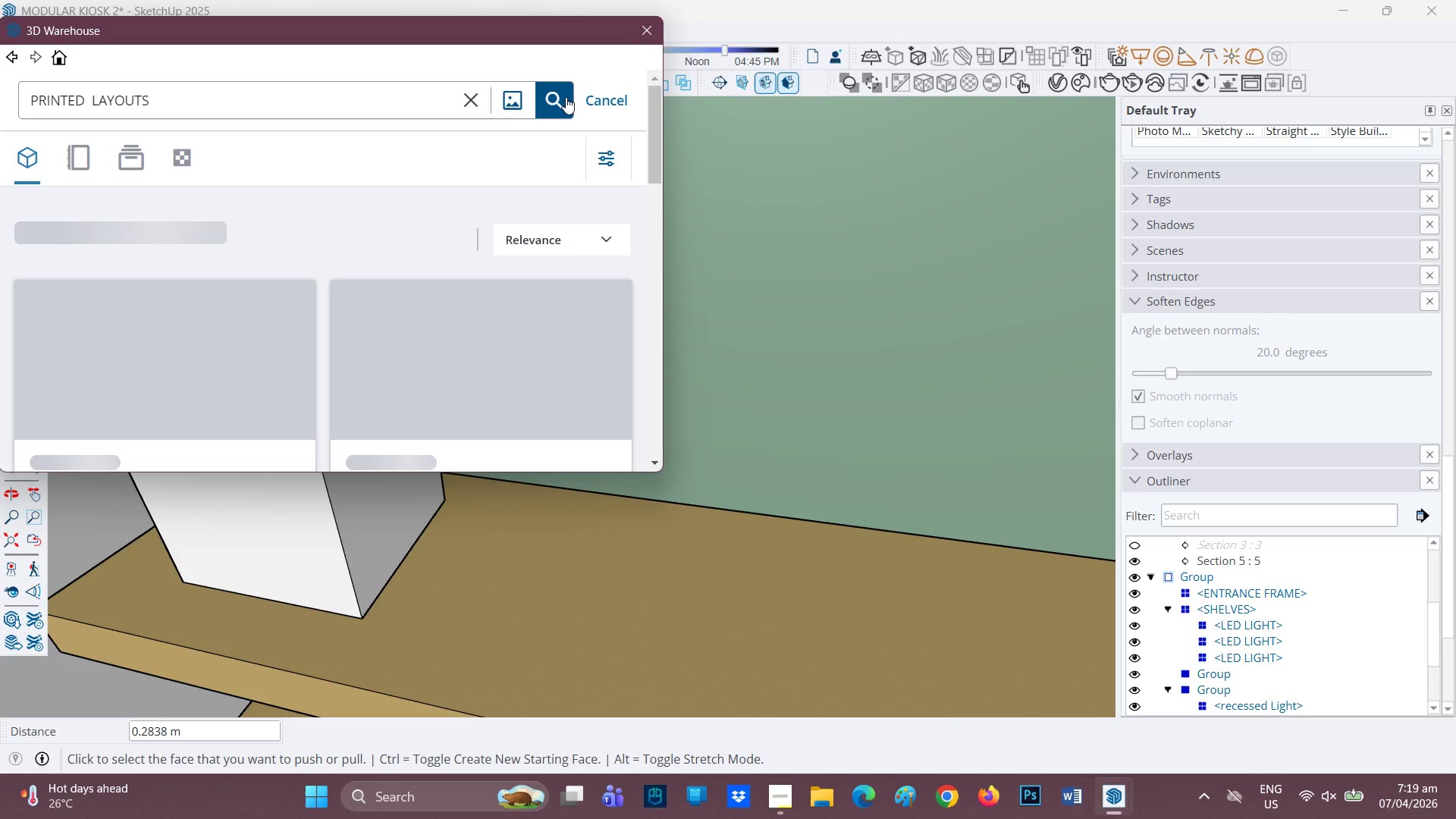 
scroll: coordinate [446, 236], scroll_direction: up, amount: 1.0
 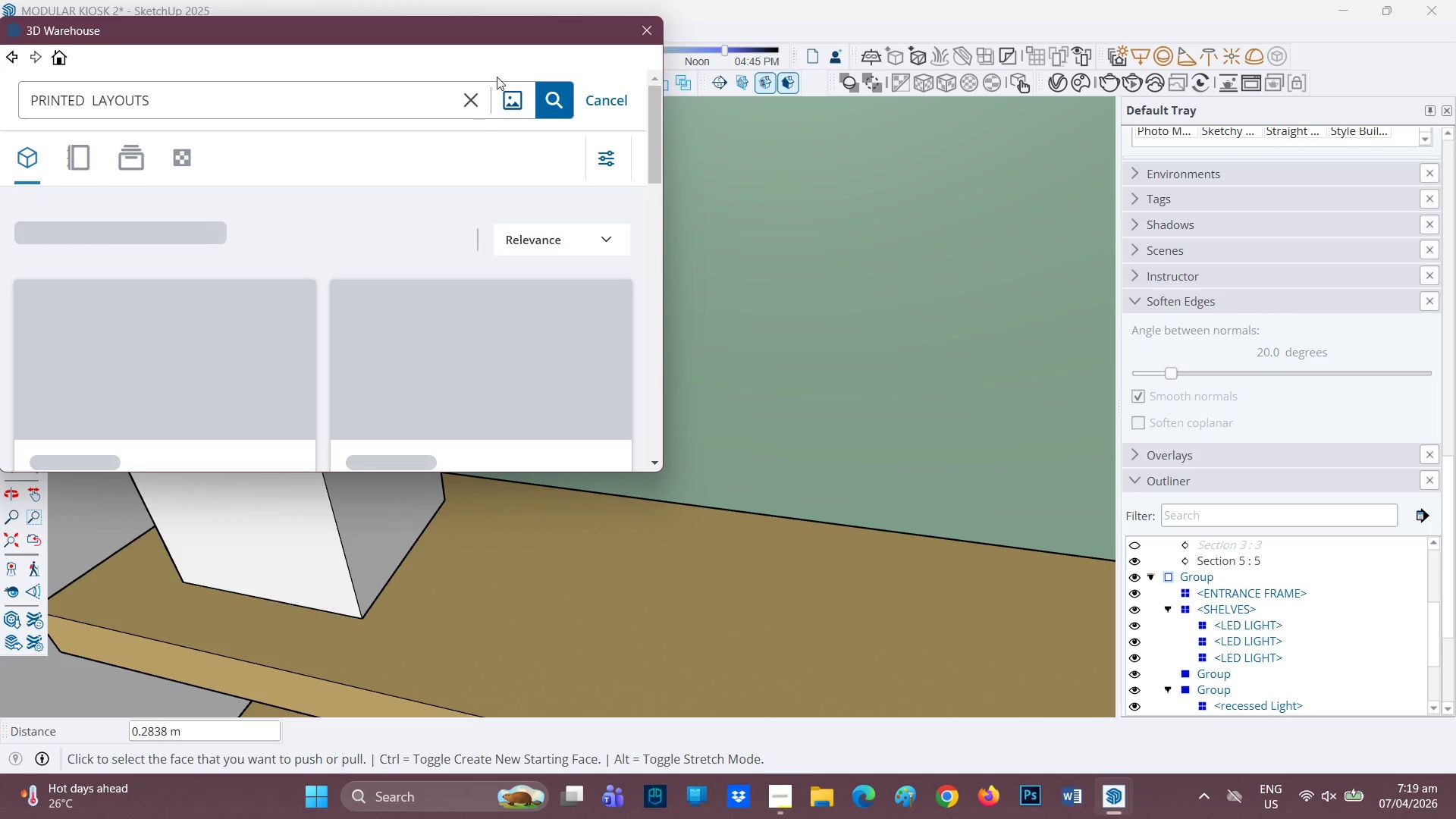 
scroll: coordinate [240, 197], scroll_direction: none, amount: 0.0
 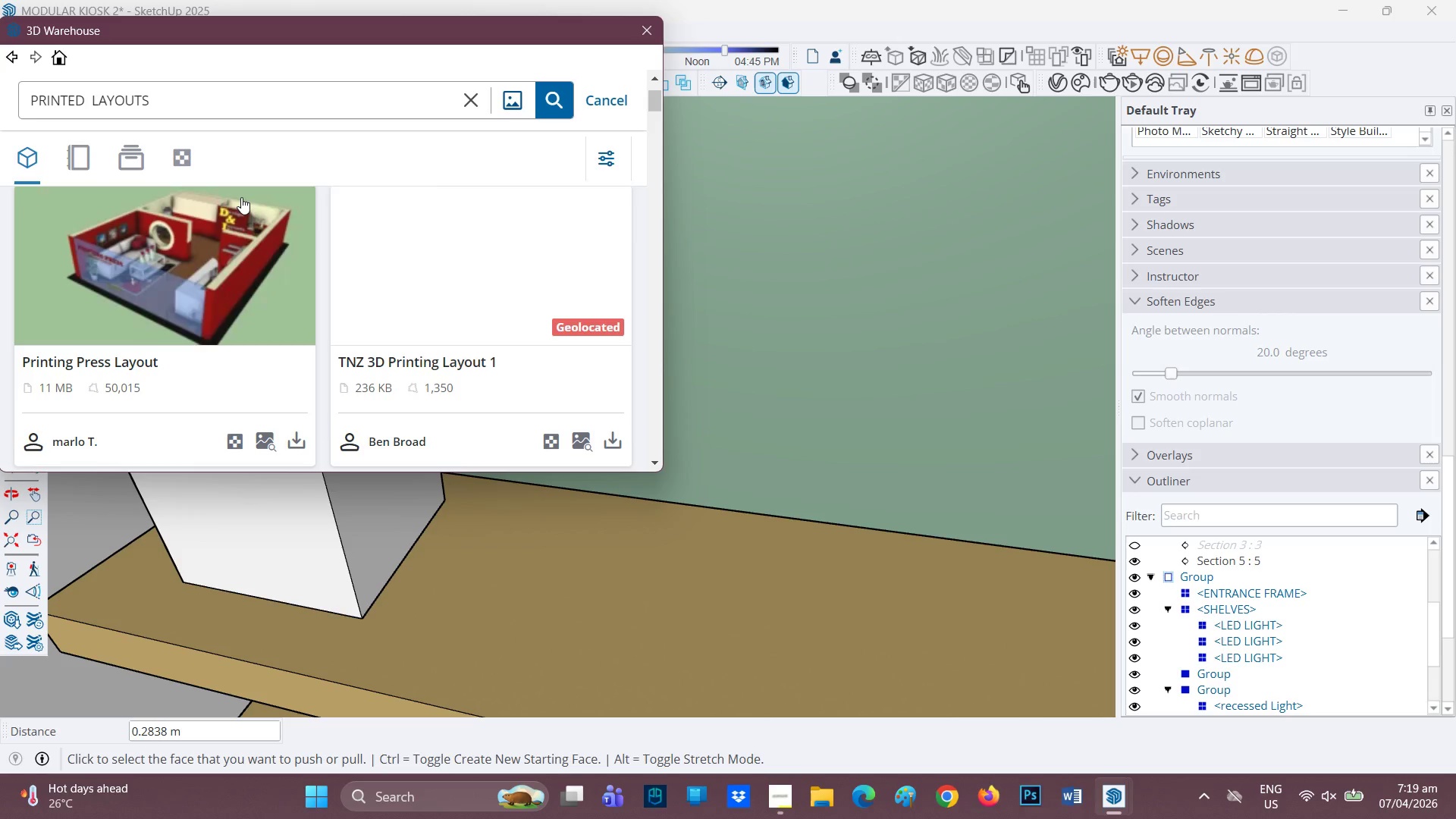 
scroll: coordinate [278, 278], scroll_direction: down, amount: 7.0
 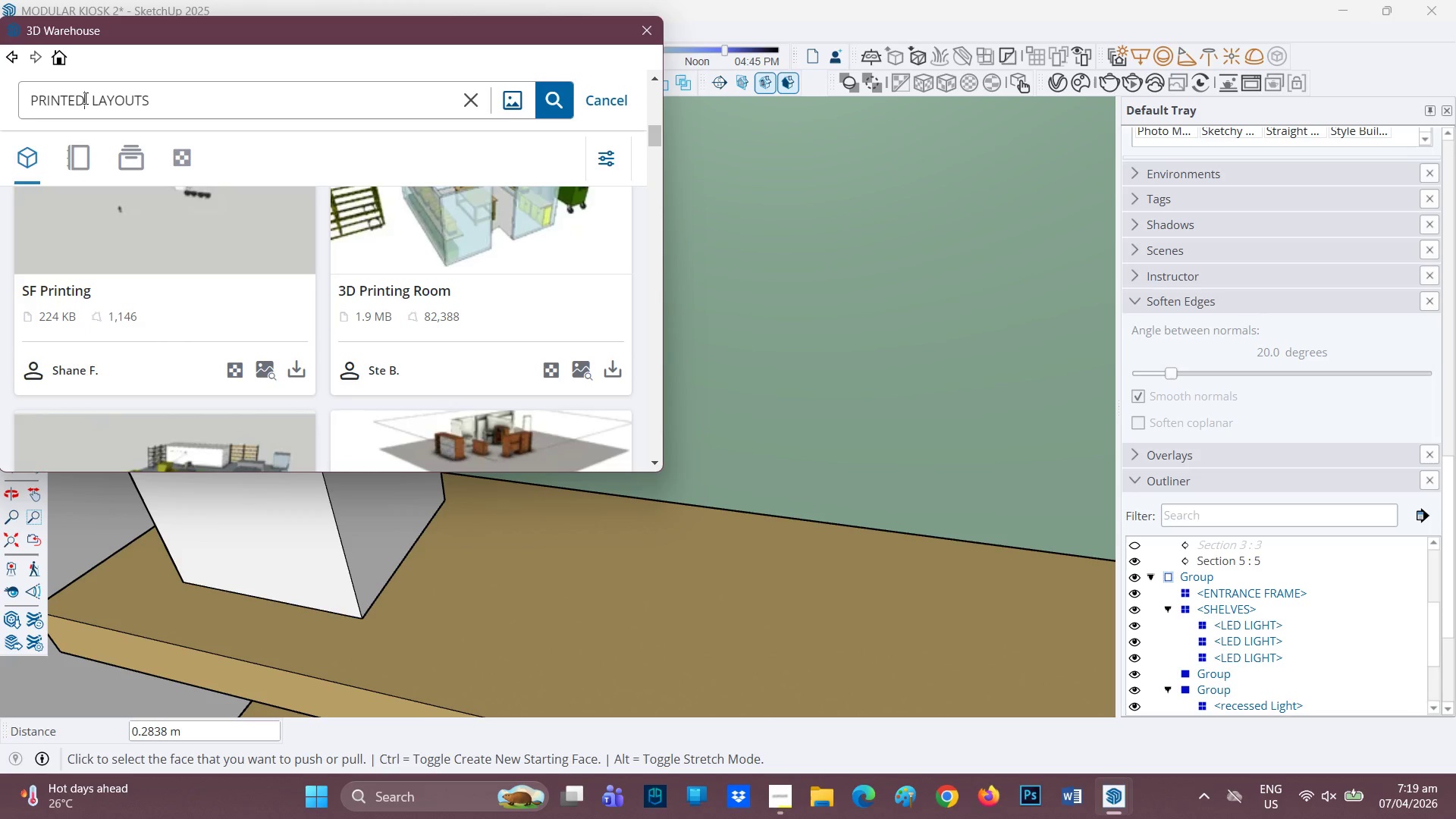 
type( BOX)
 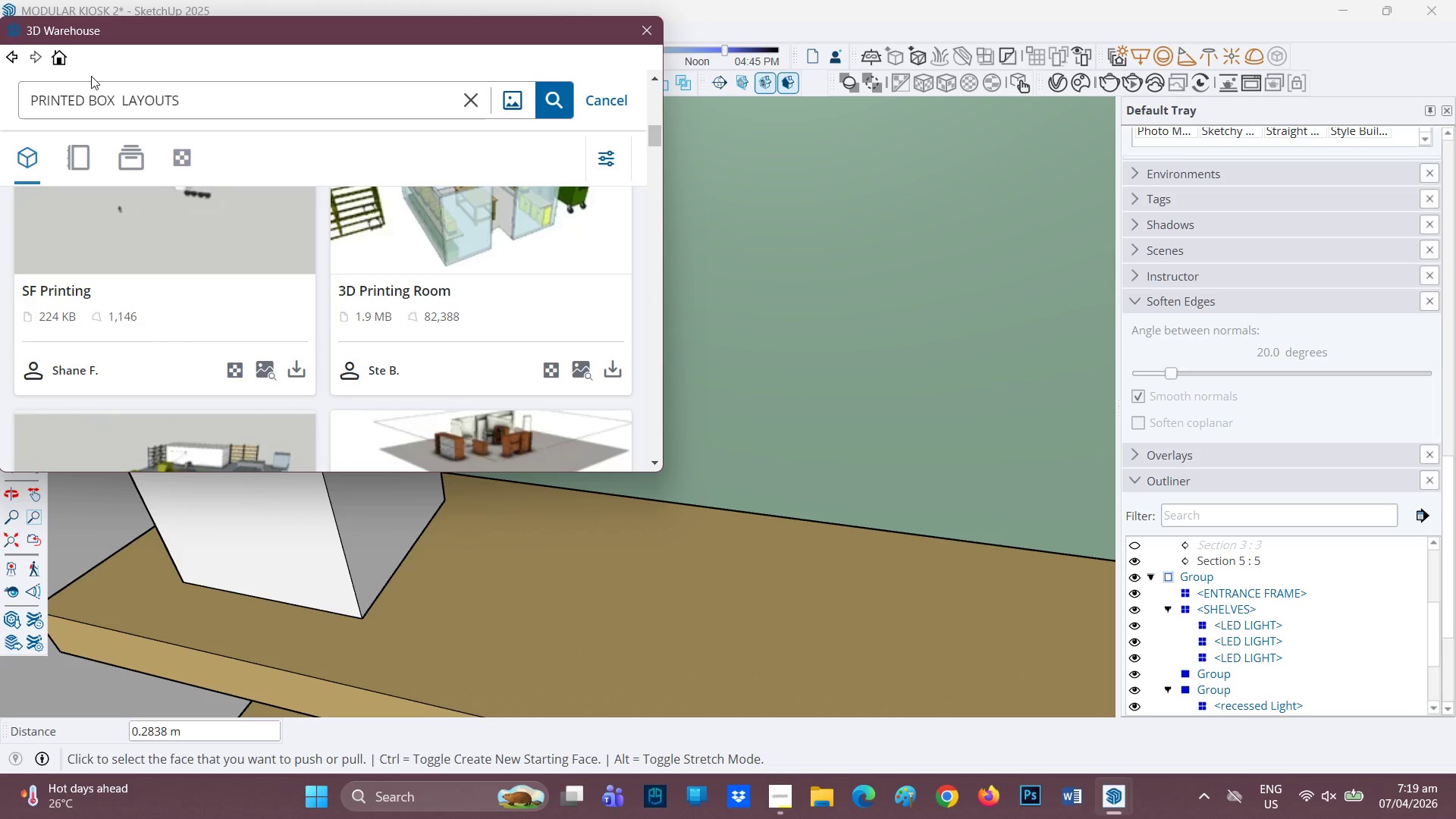 
left_click([124, 95])
 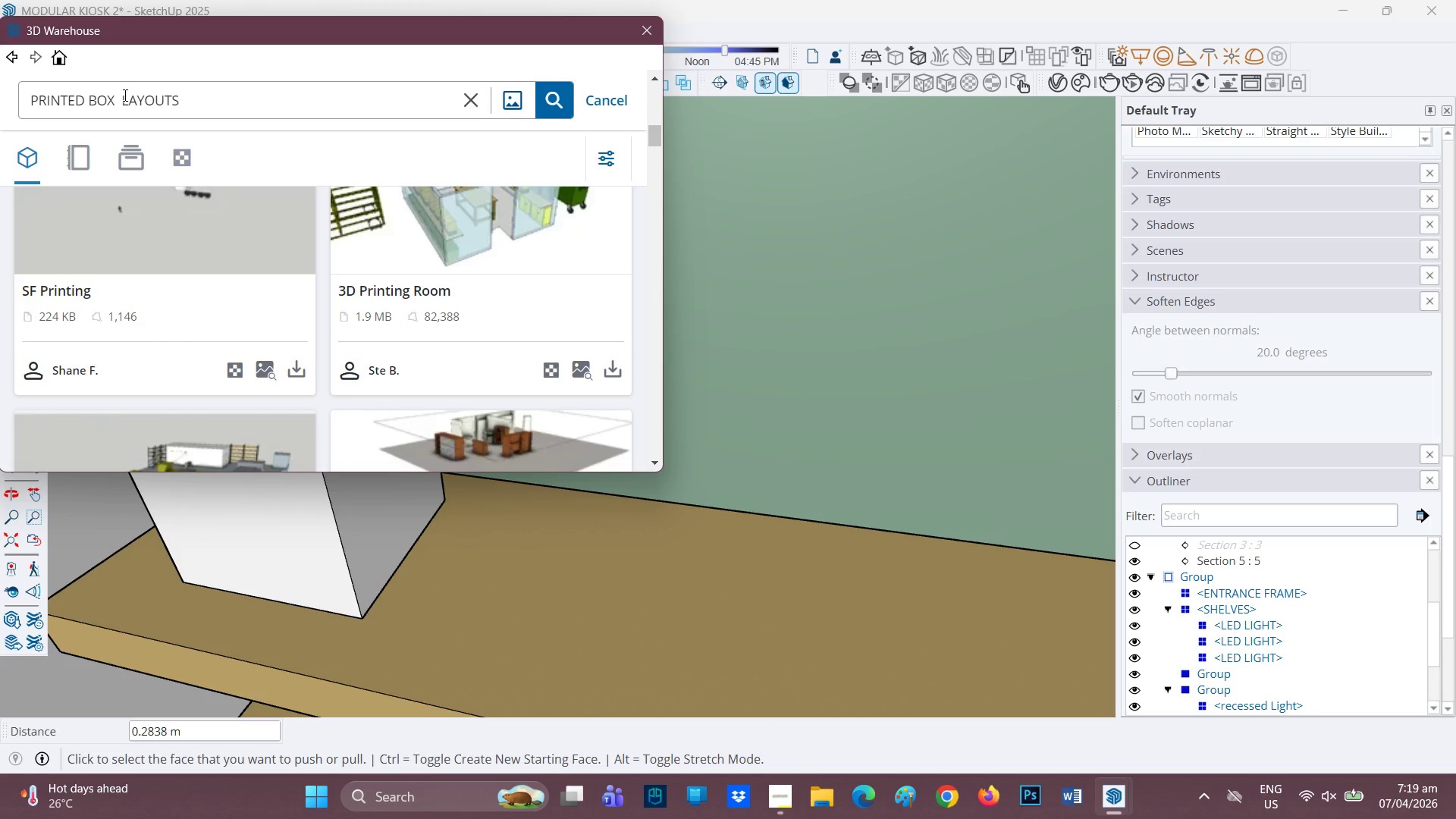 
key(Backspace)
 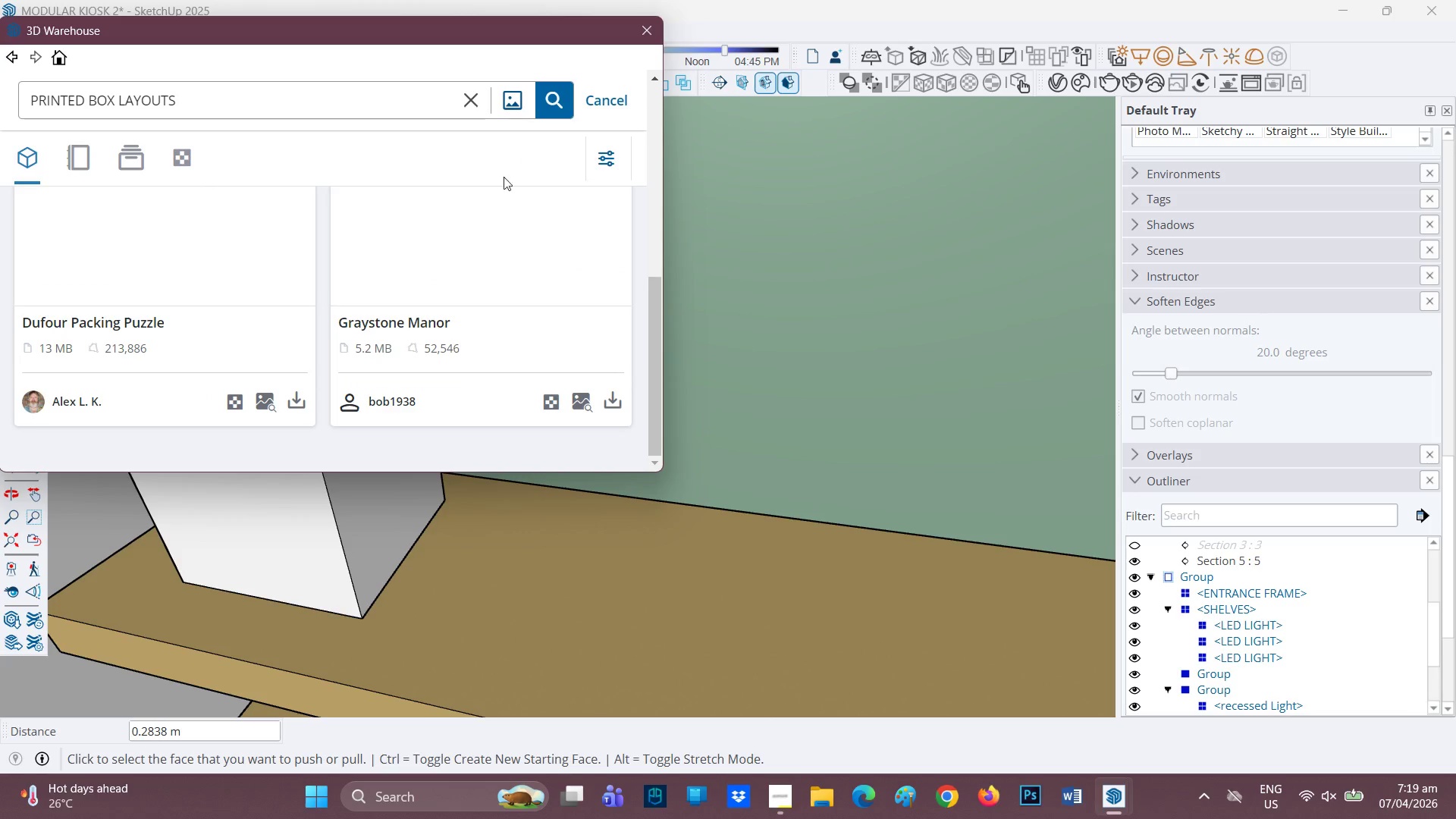 
scroll: coordinate [281, 342], scroll_direction: down, amount: 2.0
 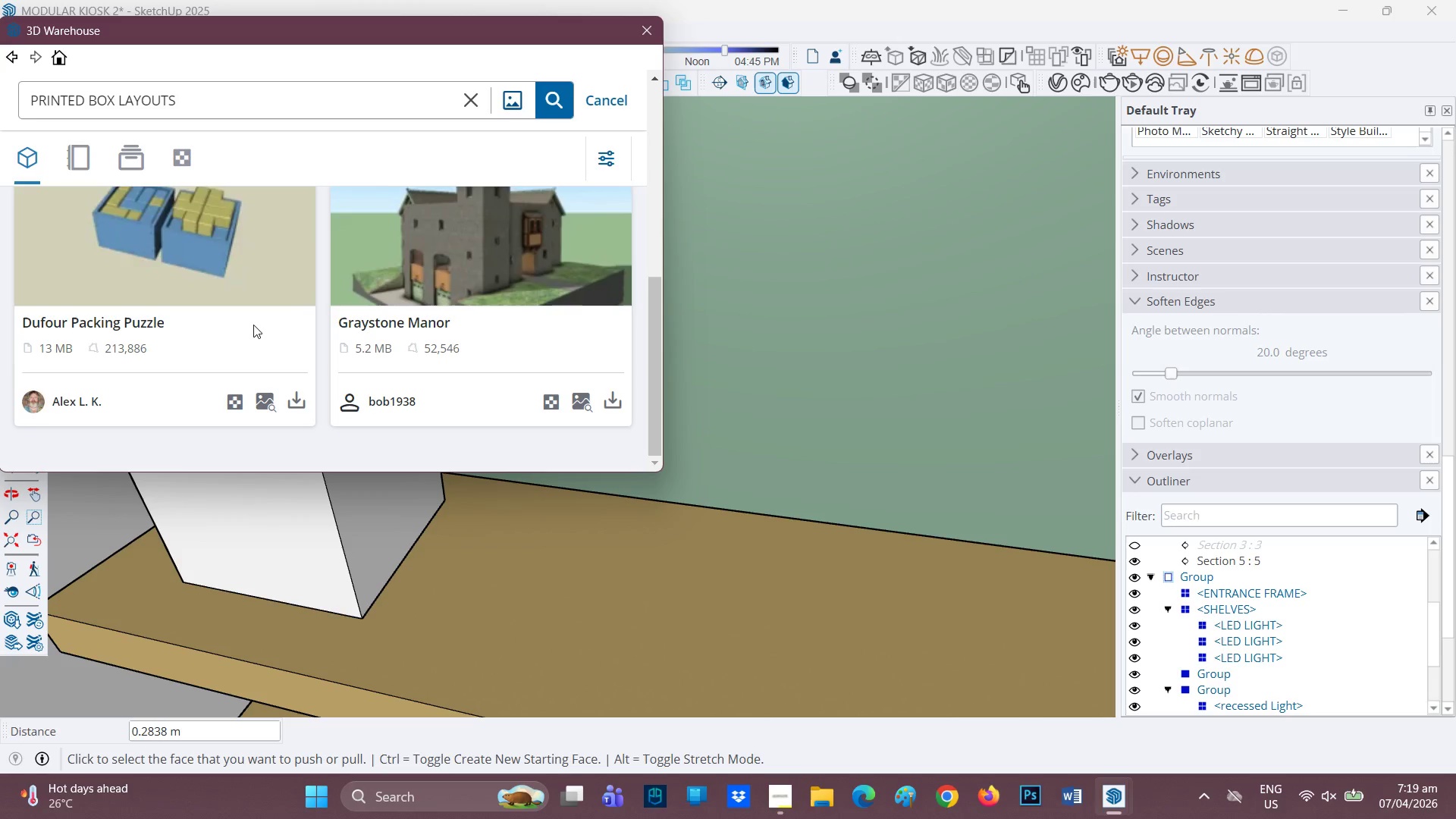 
scroll: coordinate [312, 319], scroll_direction: up, amount: 3.0
 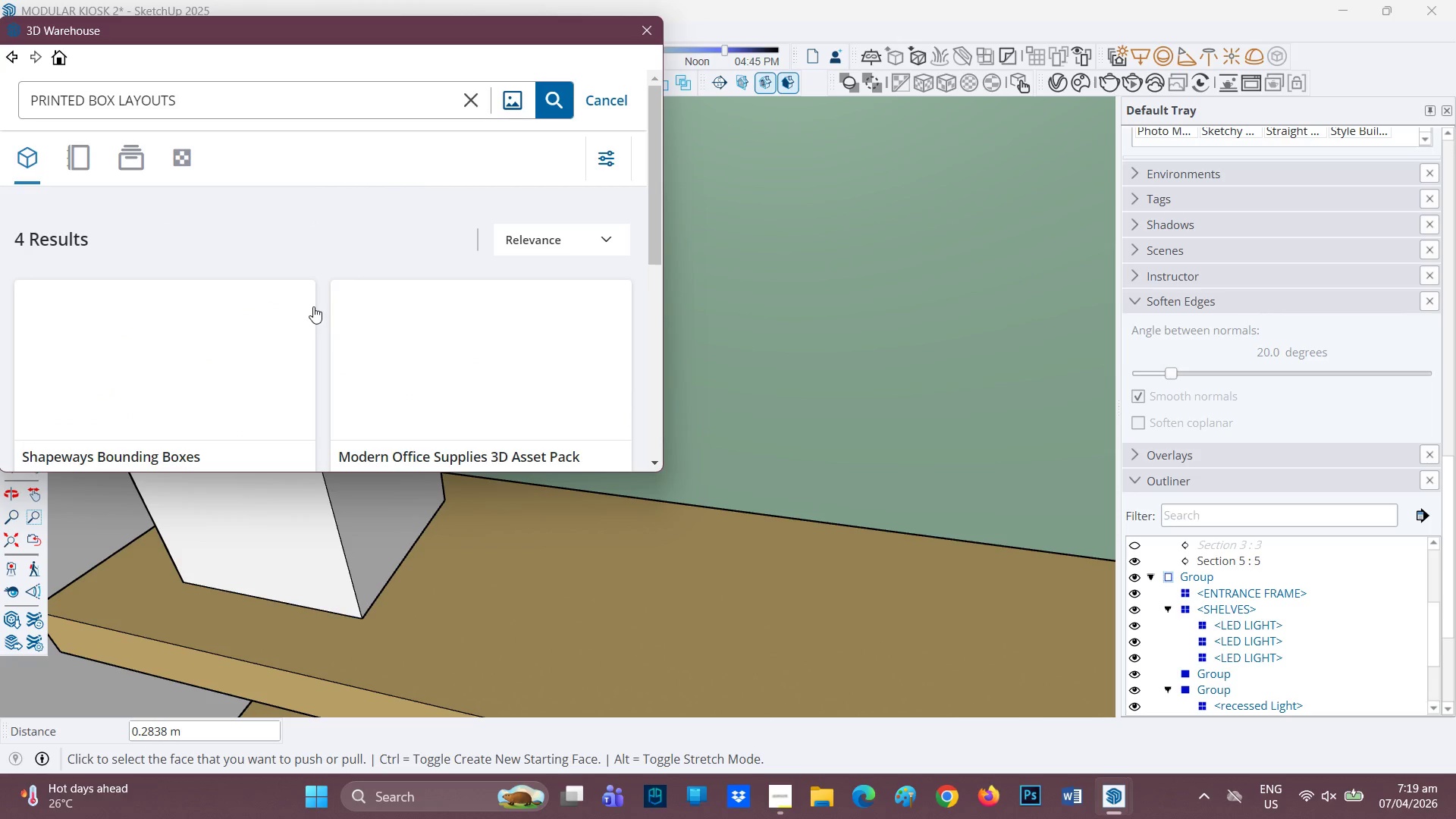 
scroll: coordinate [314, 306], scroll_direction: none, amount: 0.0
 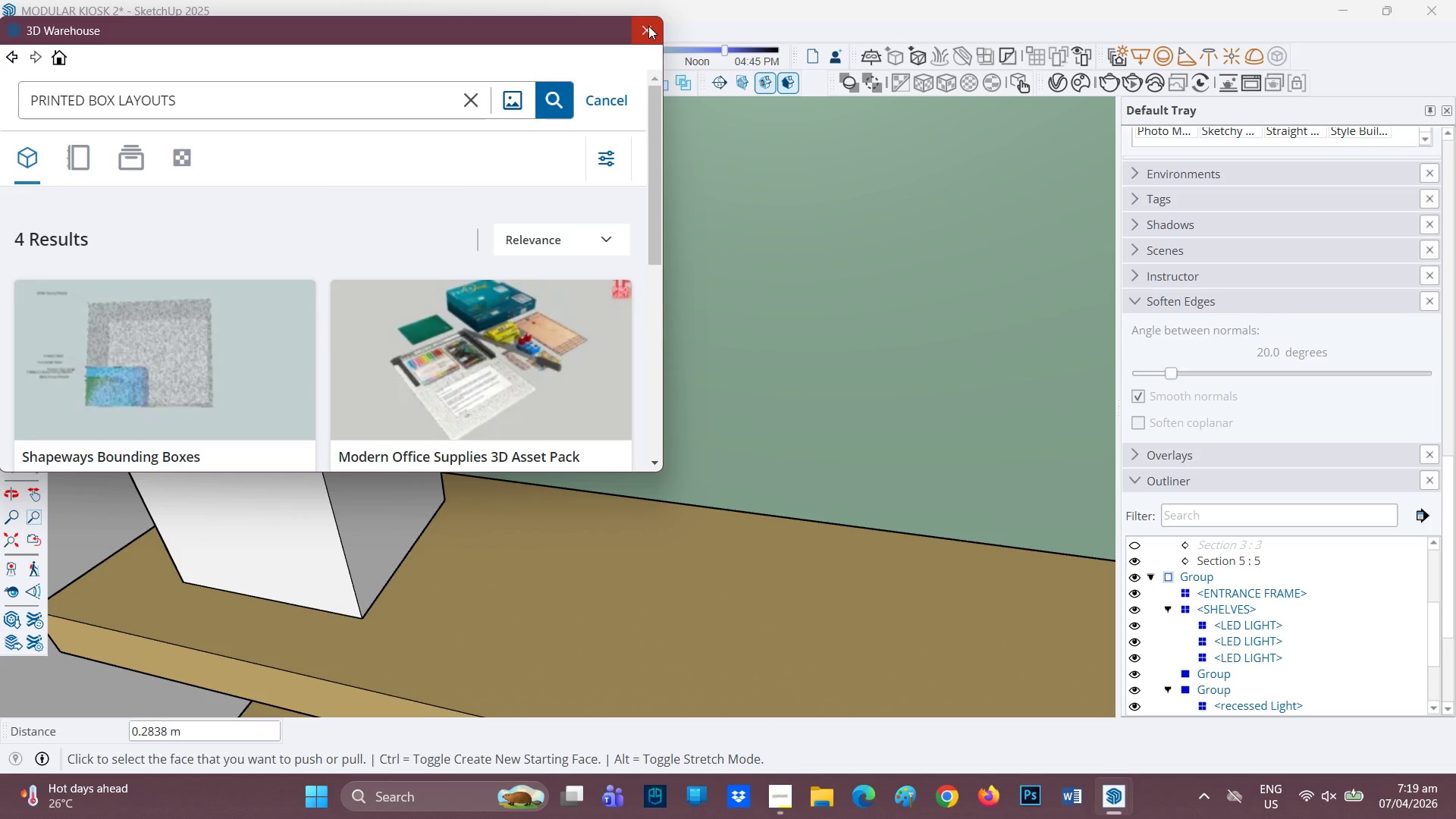 
scroll: coordinate [278, 391], scroll_direction: up, amount: 1.0
 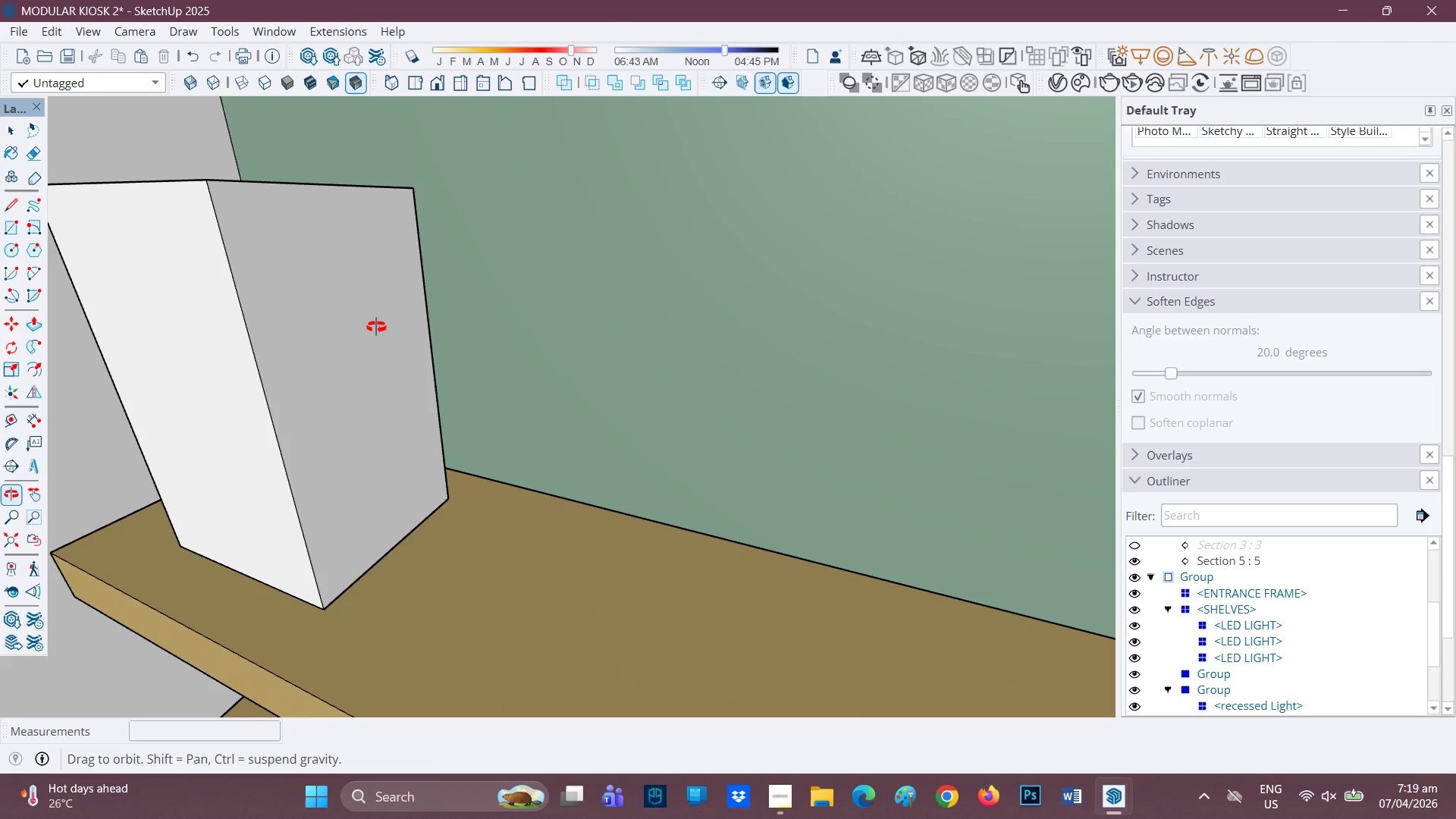 
scroll: coordinate [46, 174], scroll_direction: none, amount: 0.0
 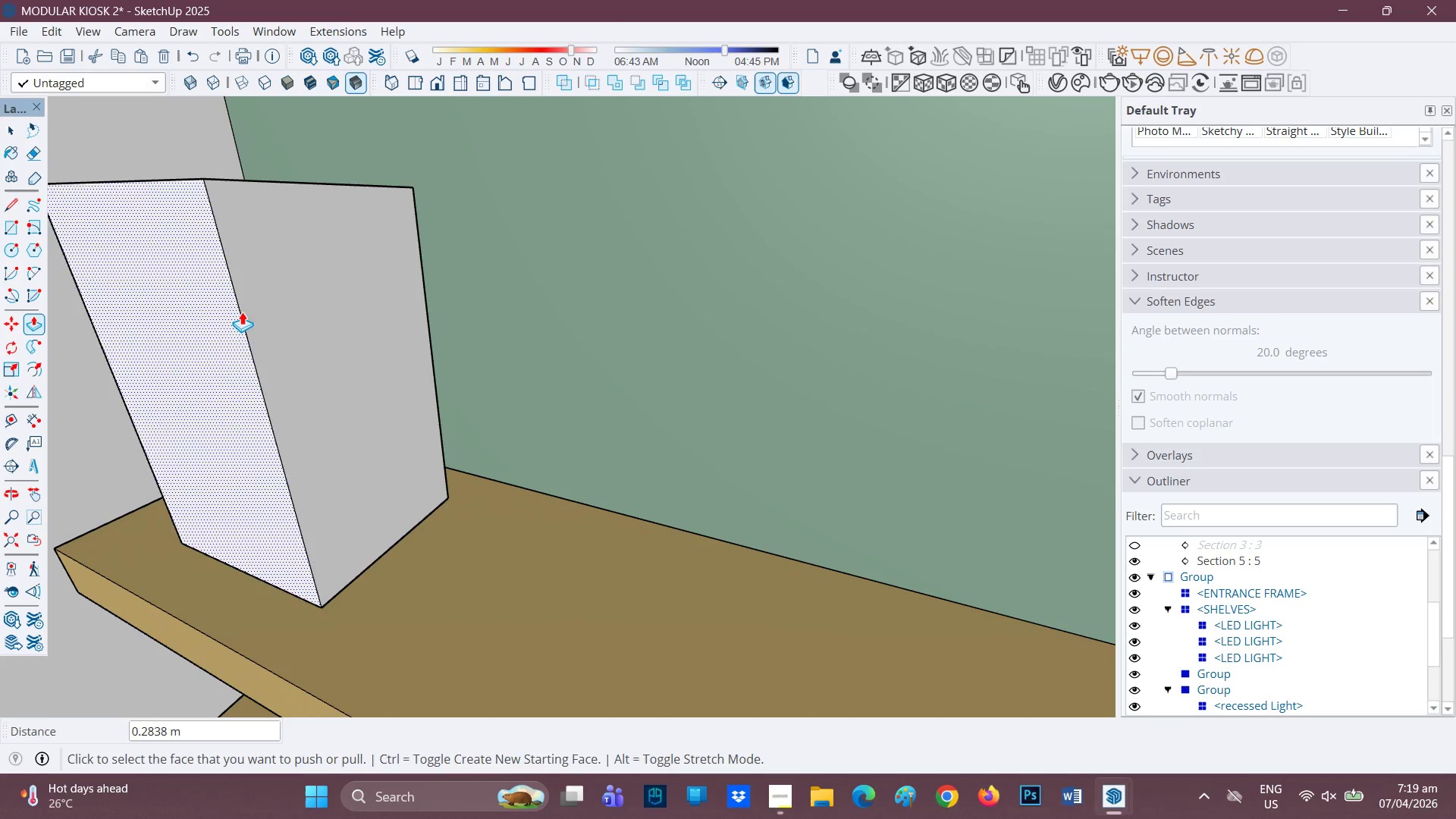 
key(H)
 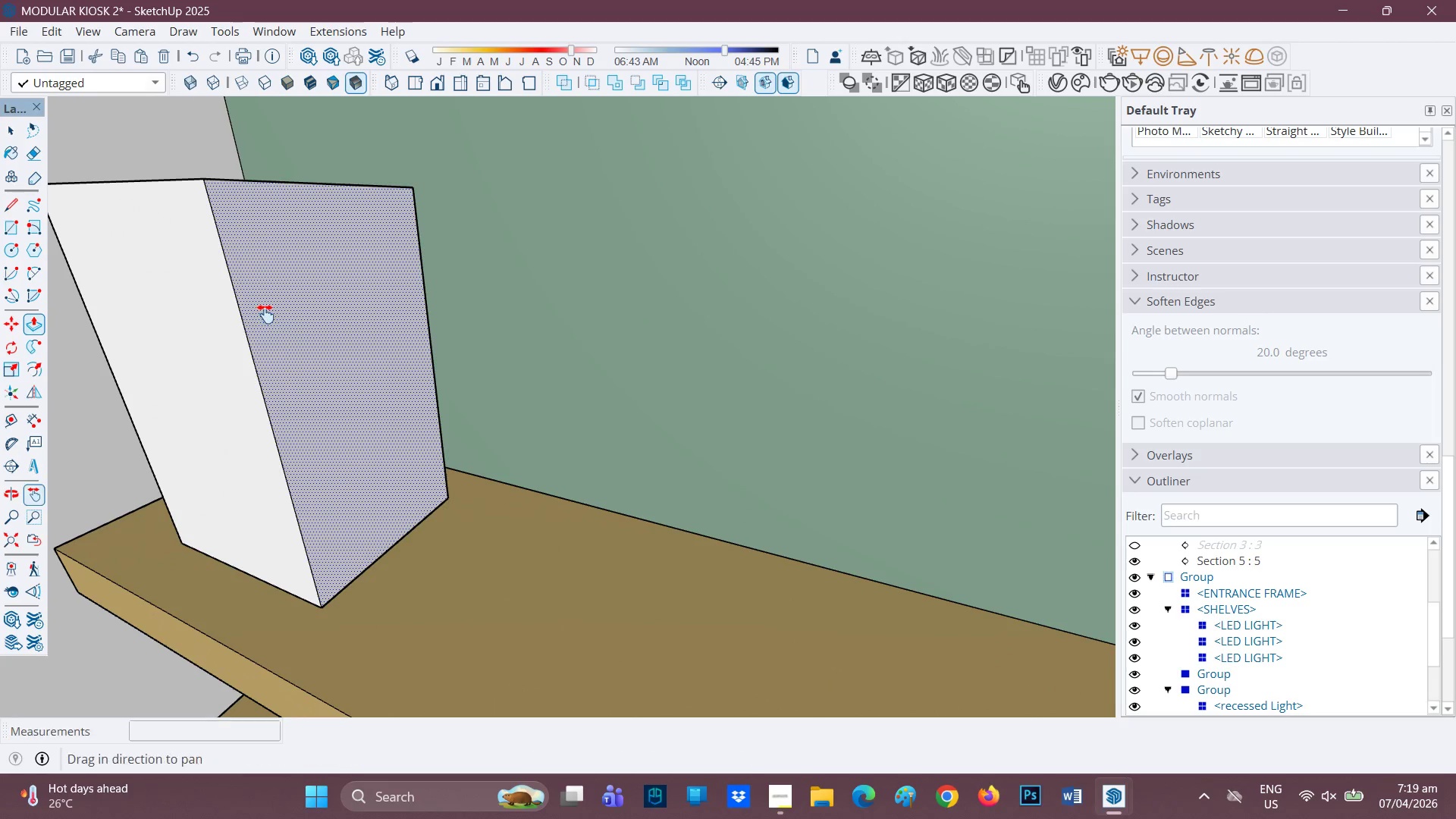 
left_click_drag(start_coordinate=[266, 314], to_coordinate=[594, 357])
 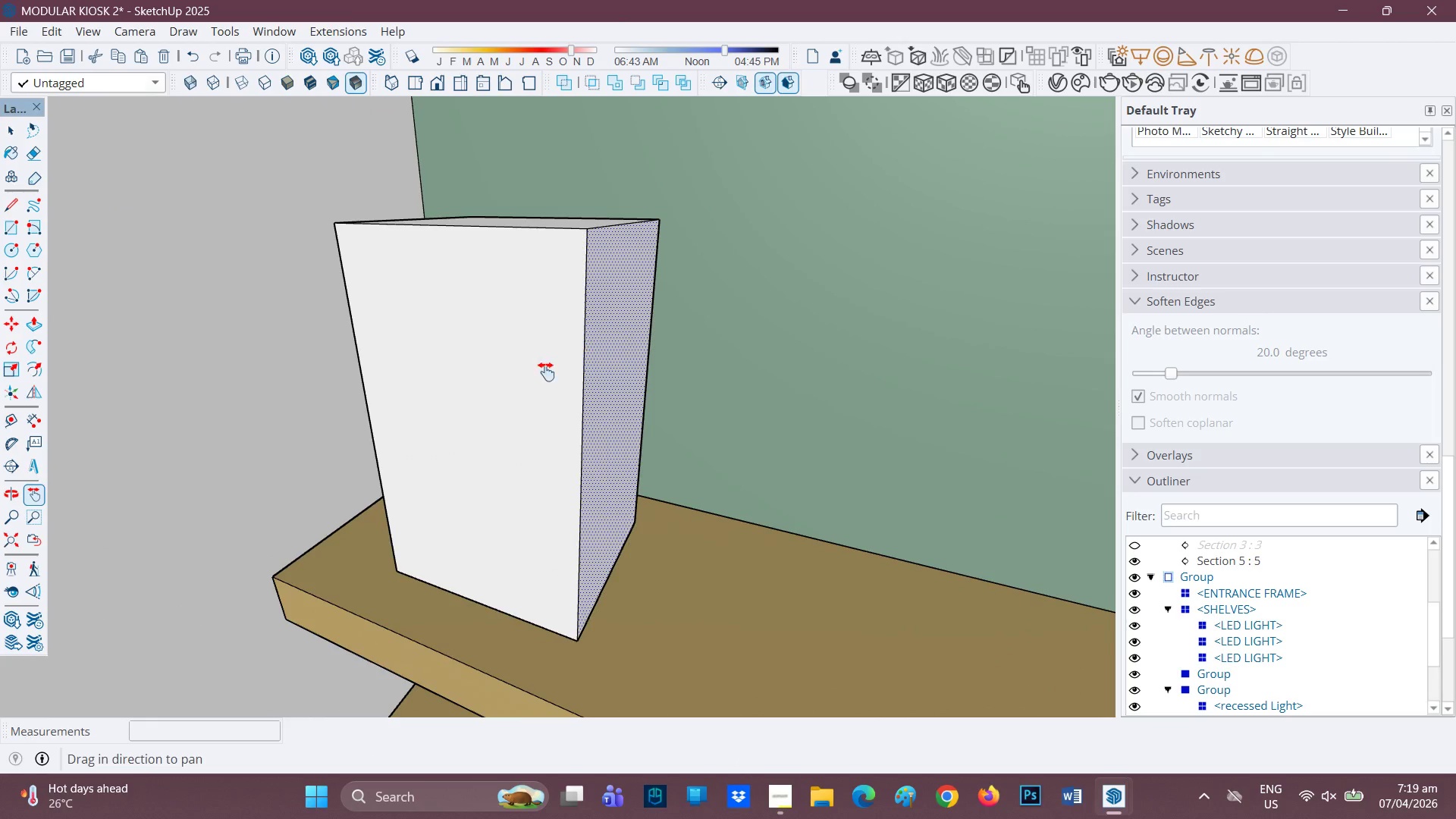 
scroll: coordinate [529, 372], scroll_direction: up, amount: 1.0
 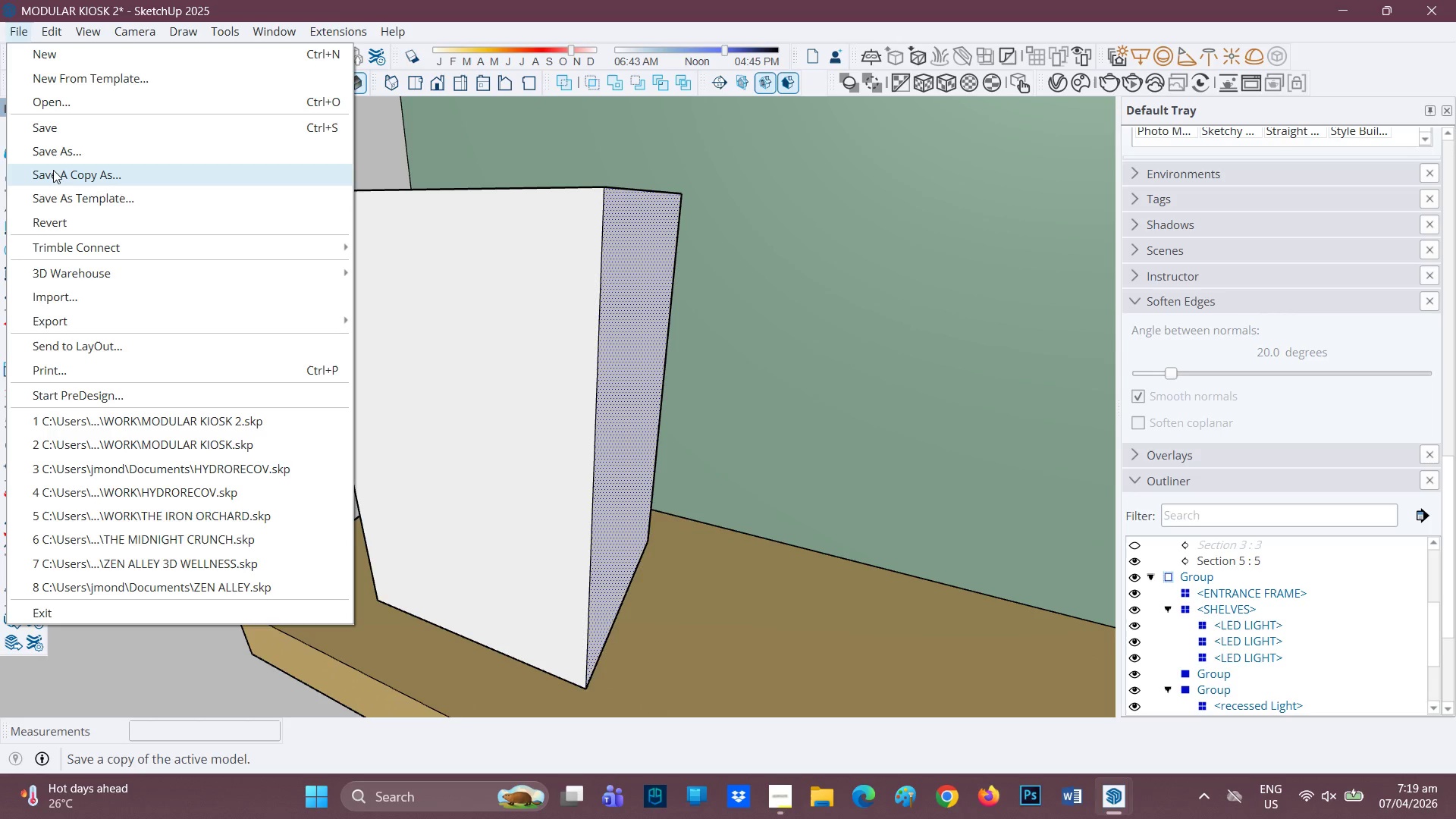 
left_click([55, 298])
 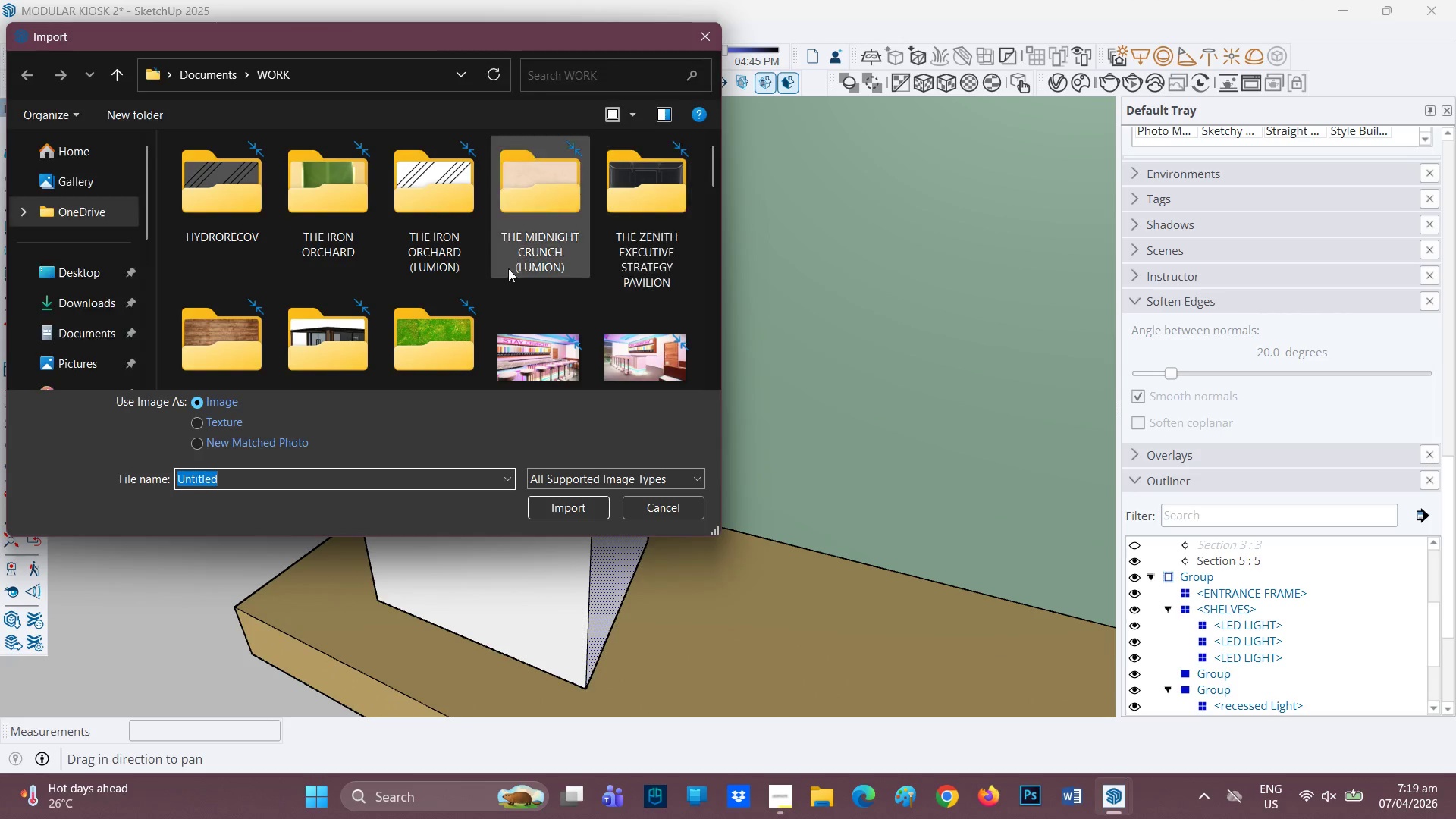 
scroll: coordinate [114, 299], scroll_direction: down, amount: 3.0
 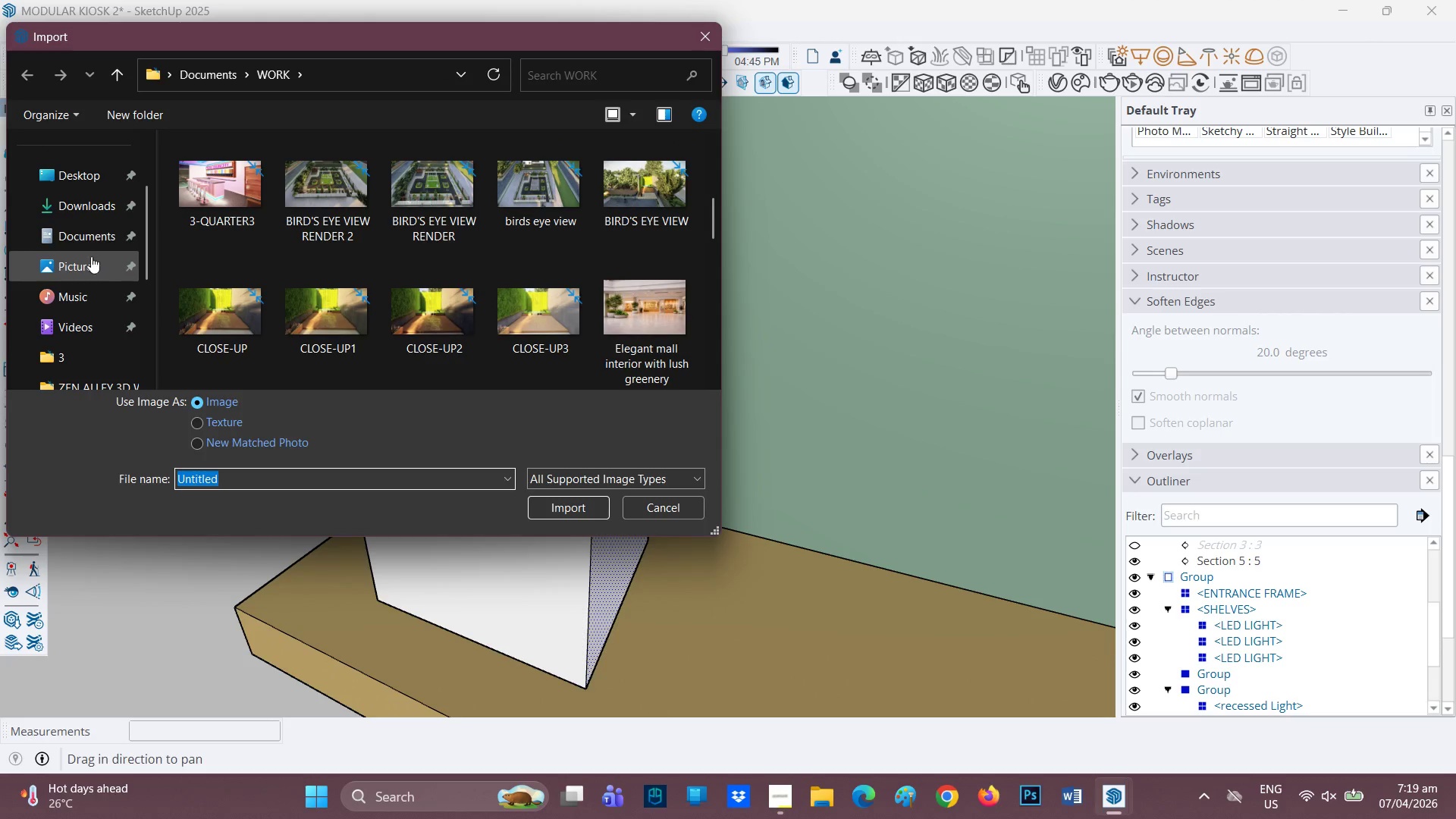 
left_click([82, 256])
 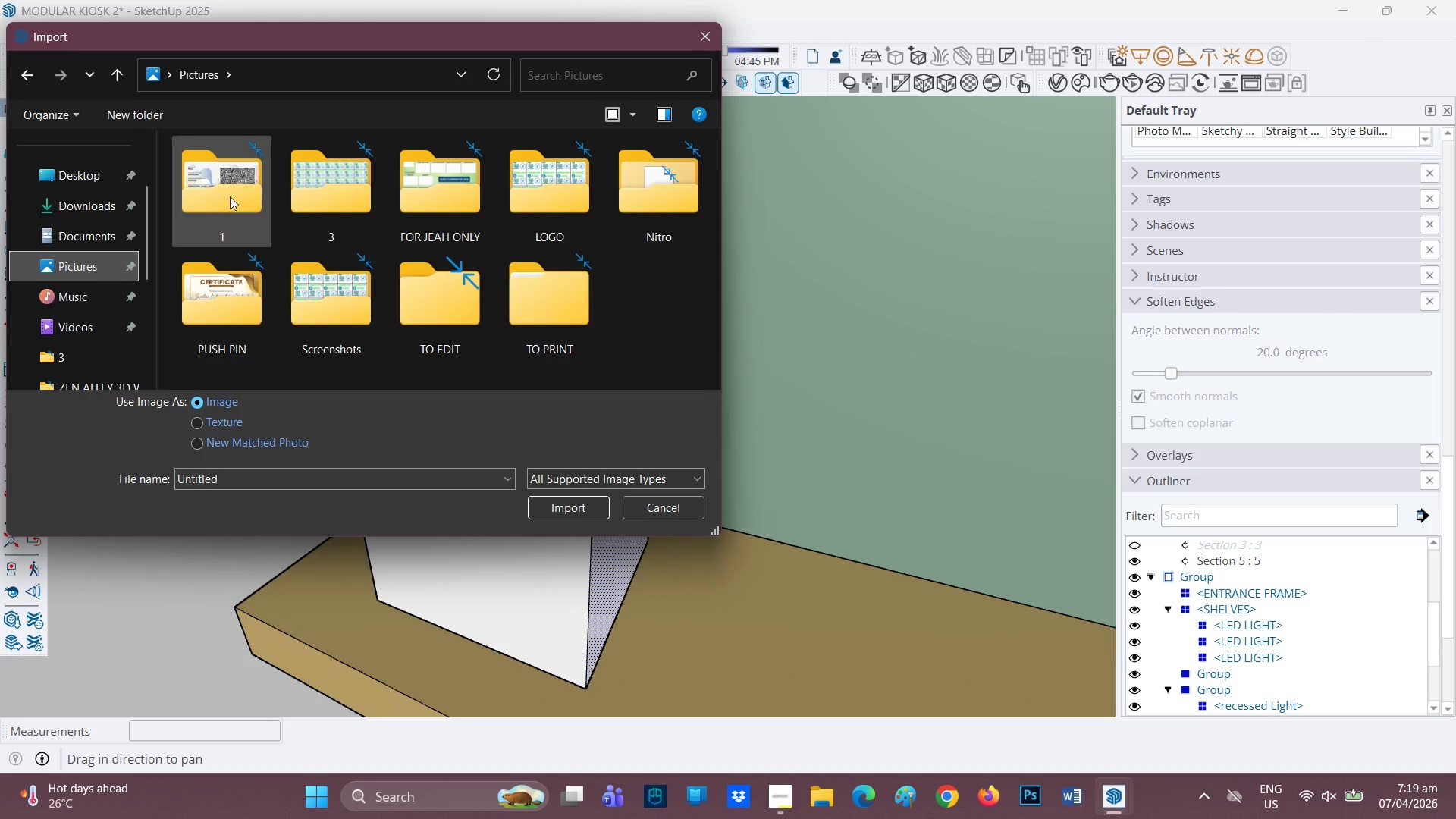 
double_click([230, 196])
 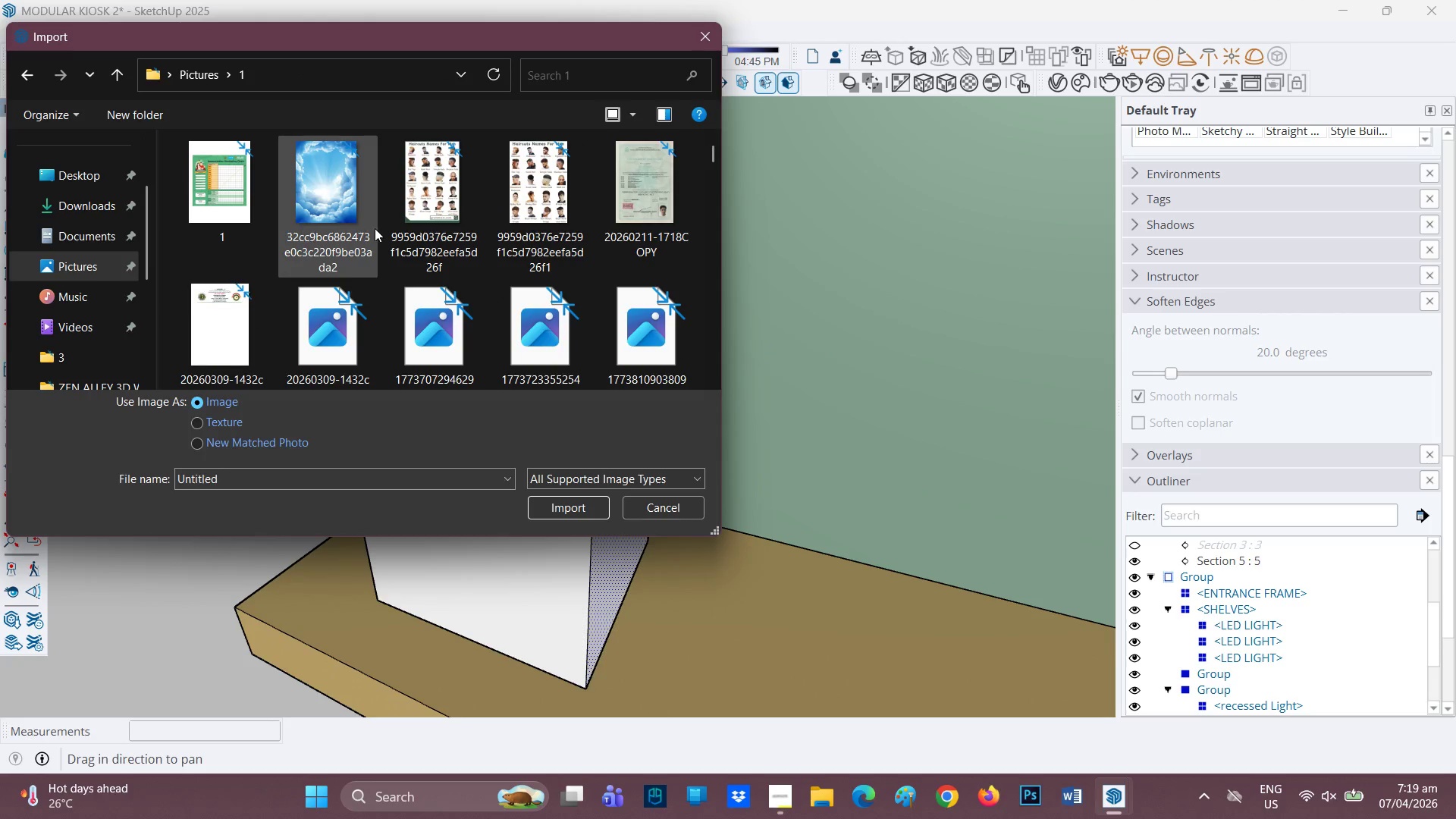 
scroll: coordinate [251, 228], scroll_direction: down, amount: 10.0
 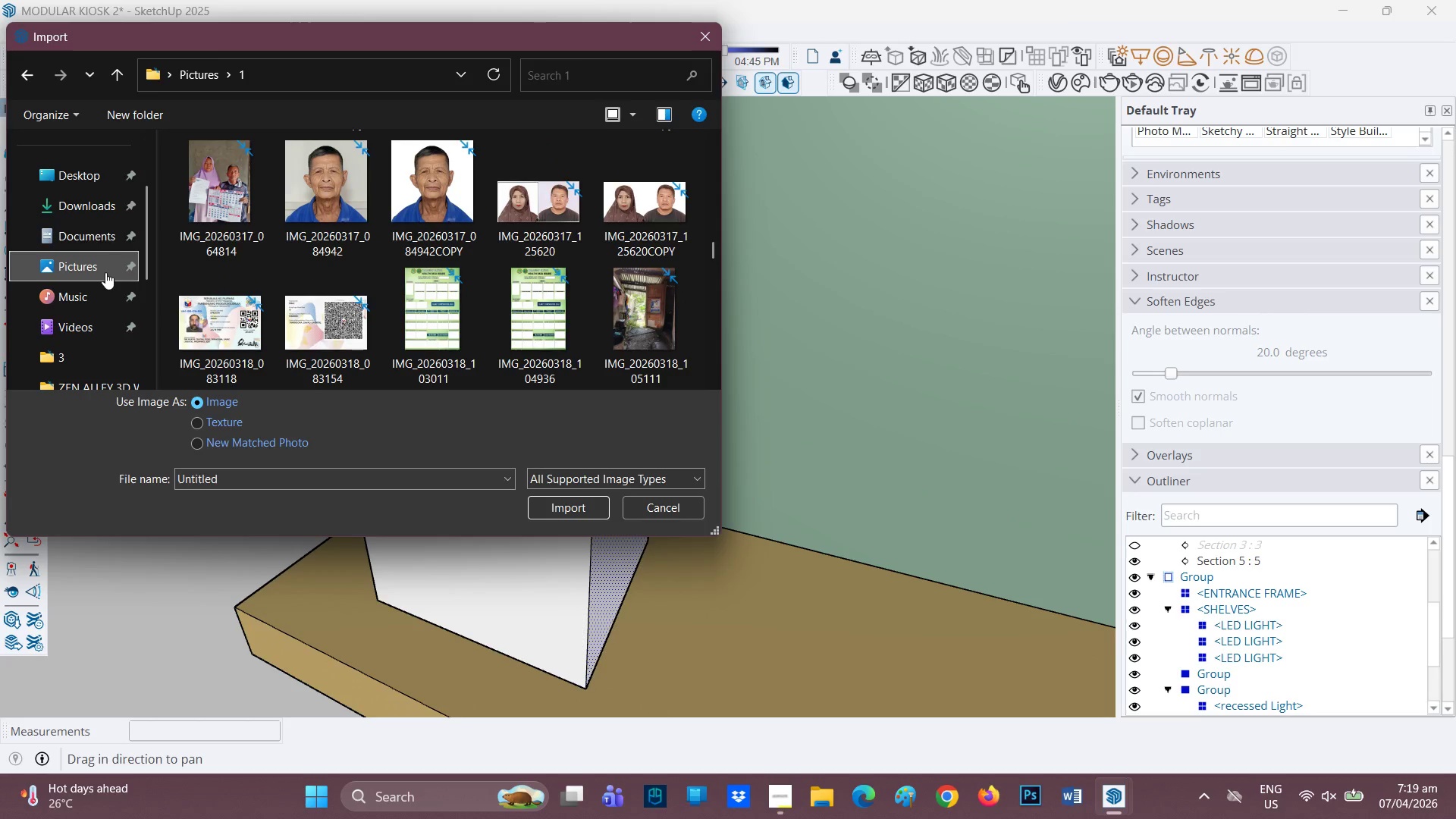 
left_click([105, 243])
 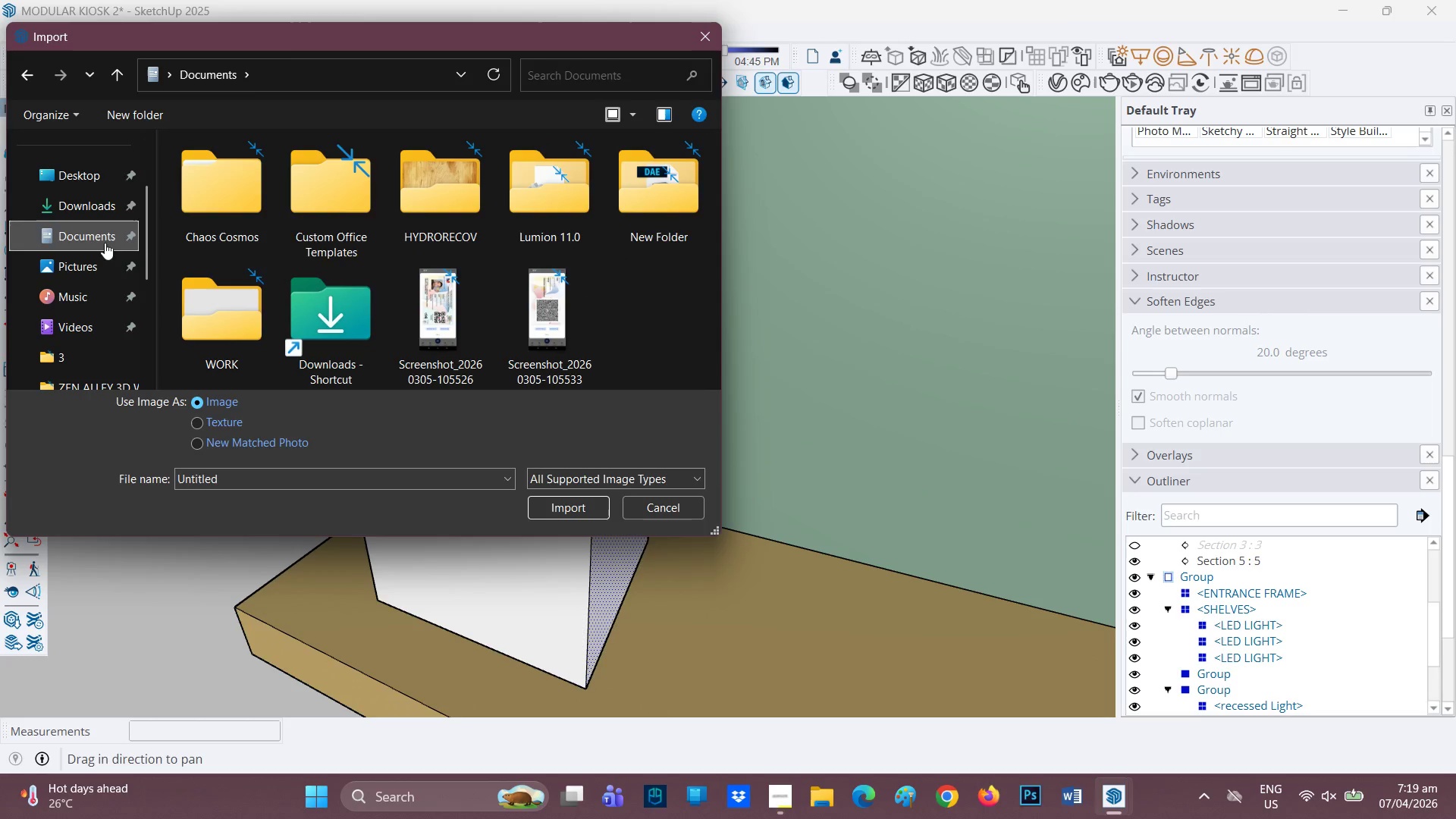 
scroll: coordinate [357, 223], scroll_direction: down, amount: 1.0
 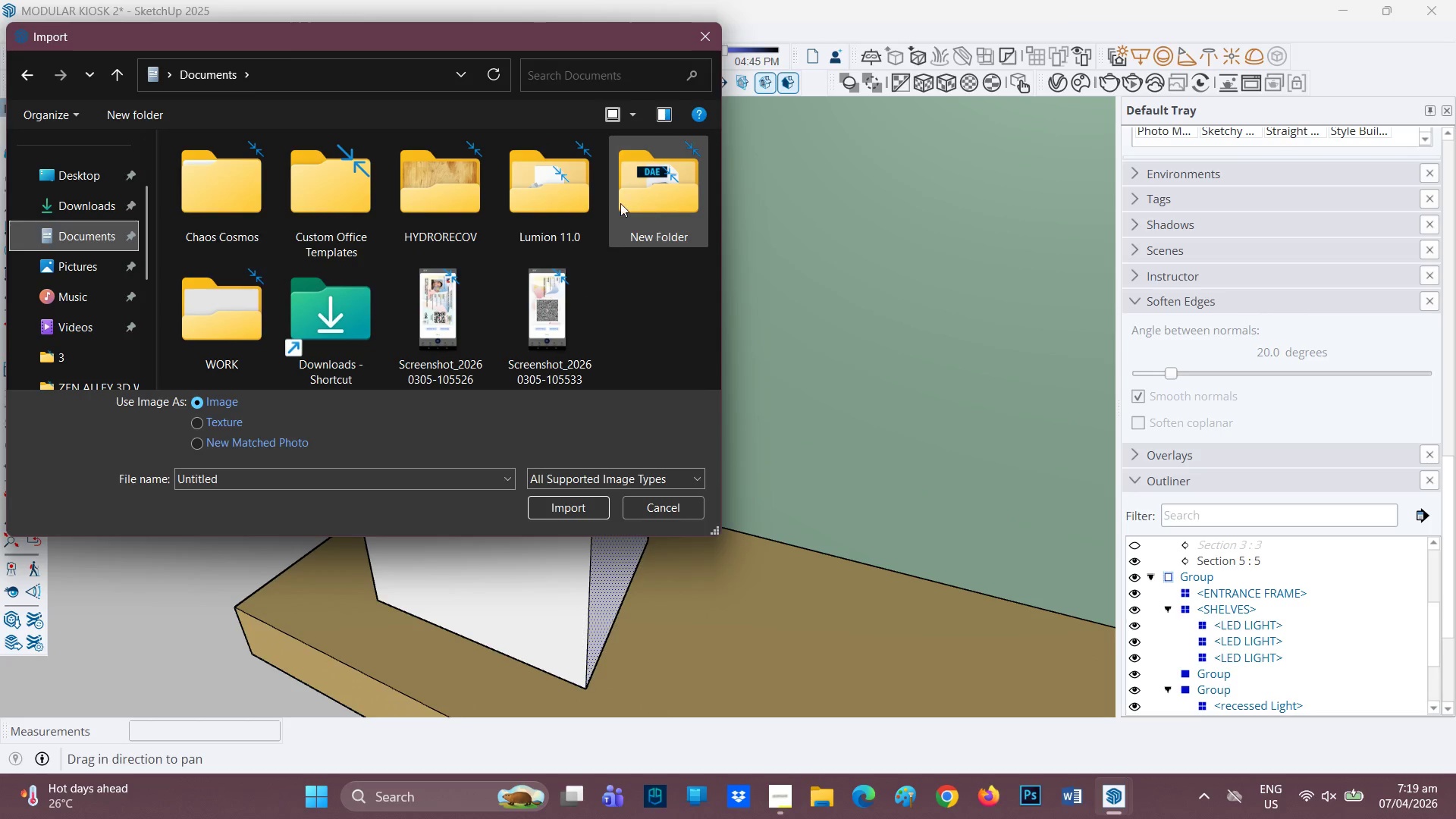 
double_click([623, 203])
 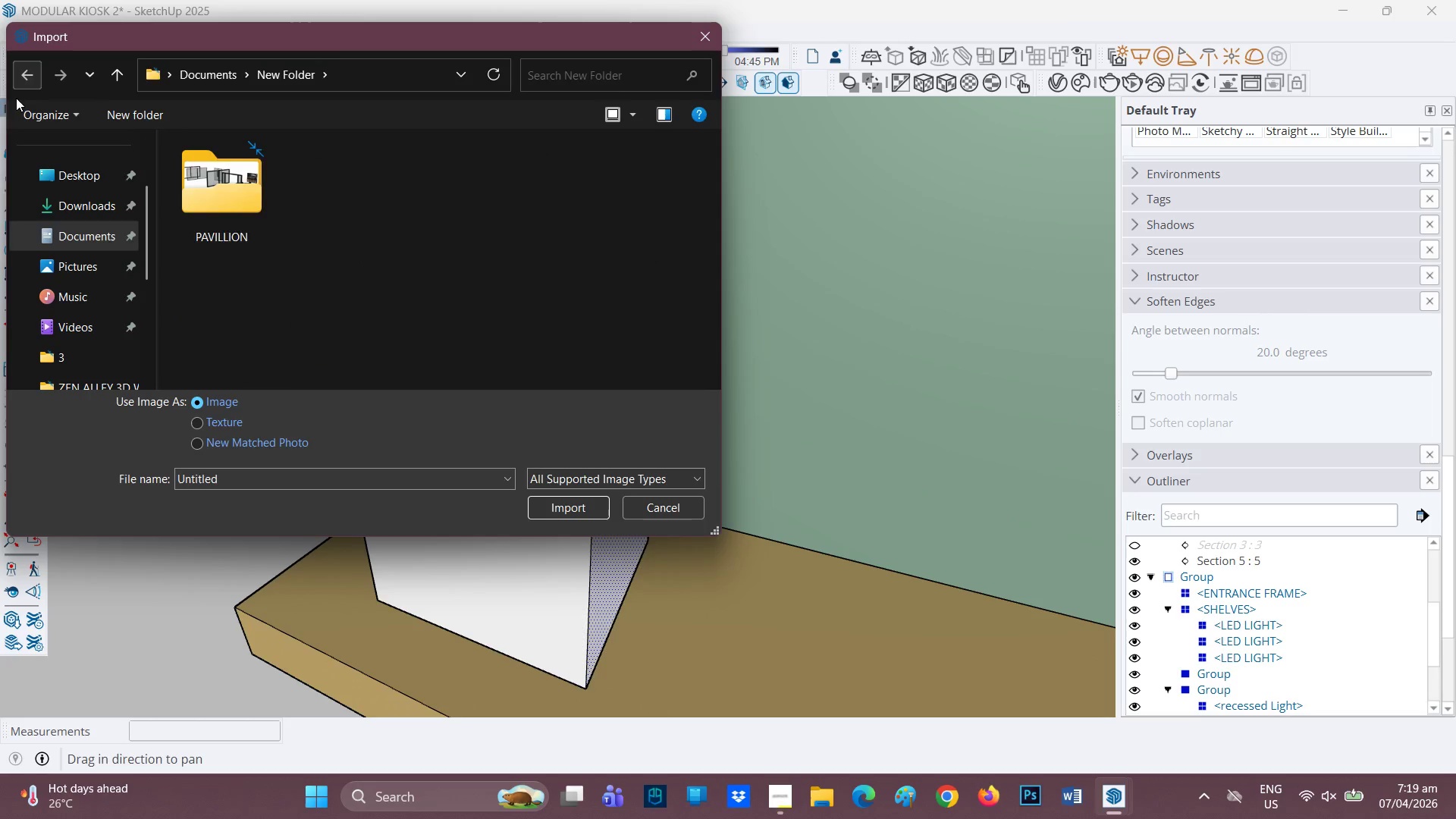 
scroll: coordinate [287, 240], scroll_direction: down, amount: 2.0
 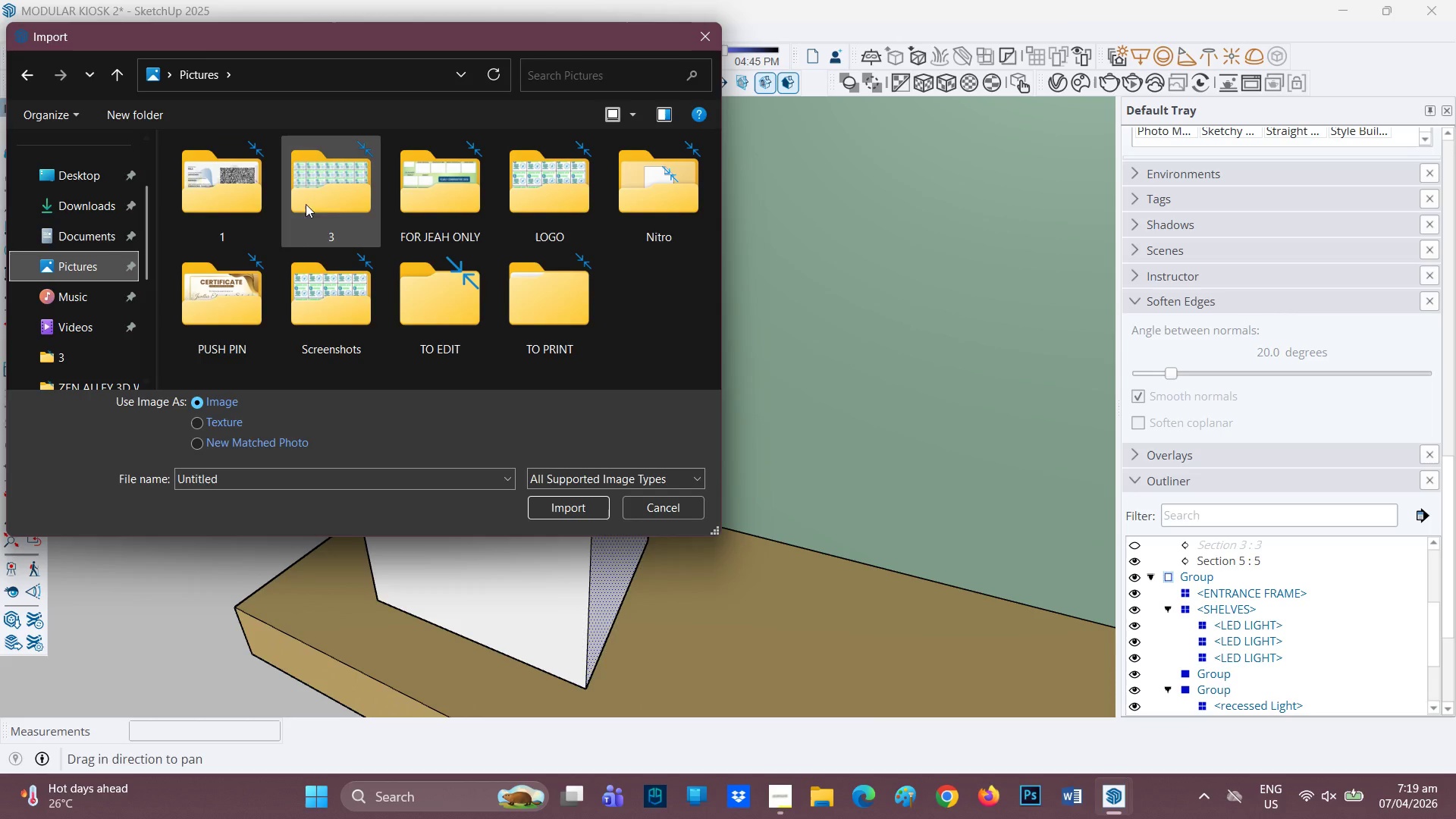 
mouse_move([357, 202])
 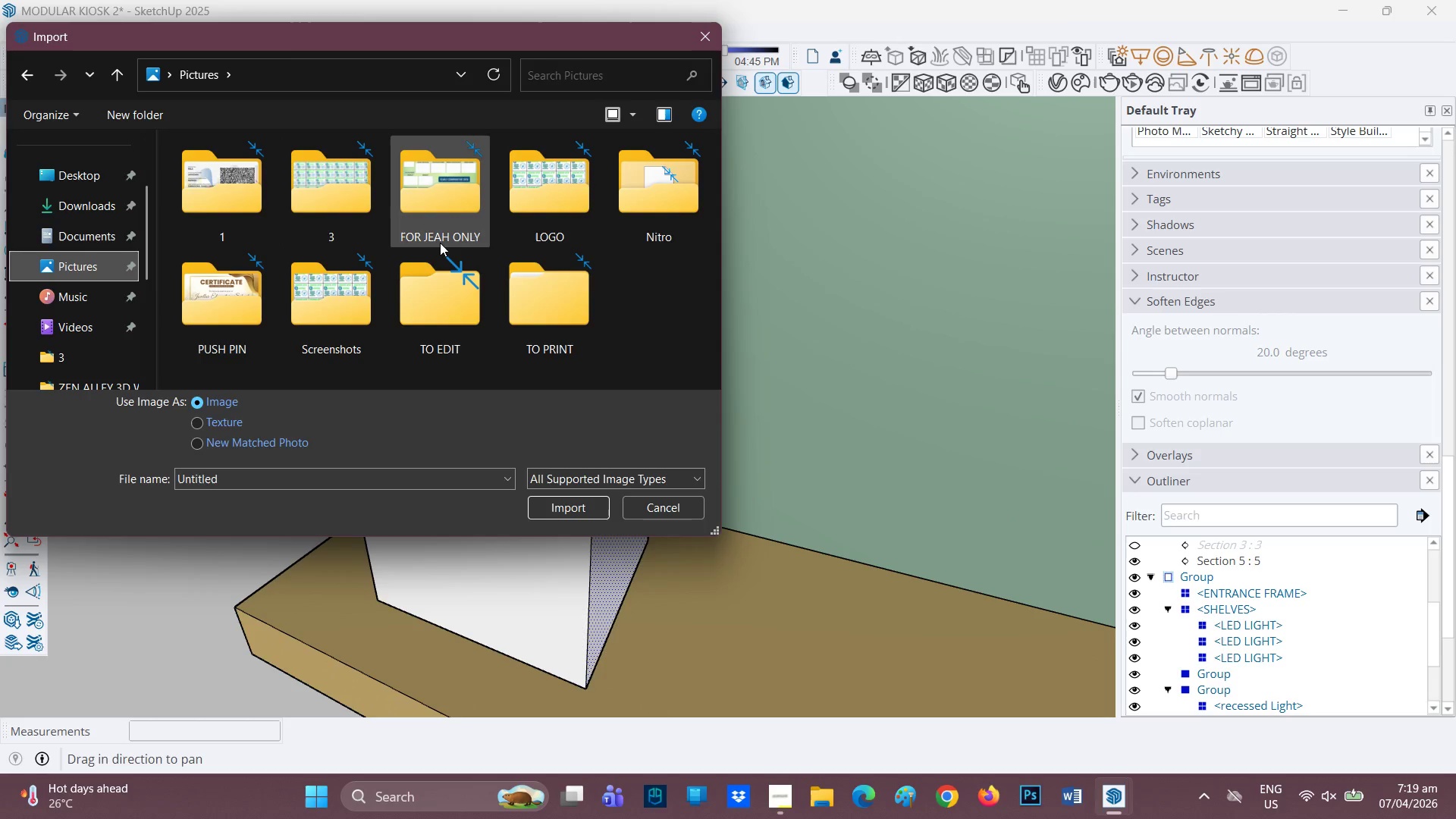 
double_click([441, 240])
 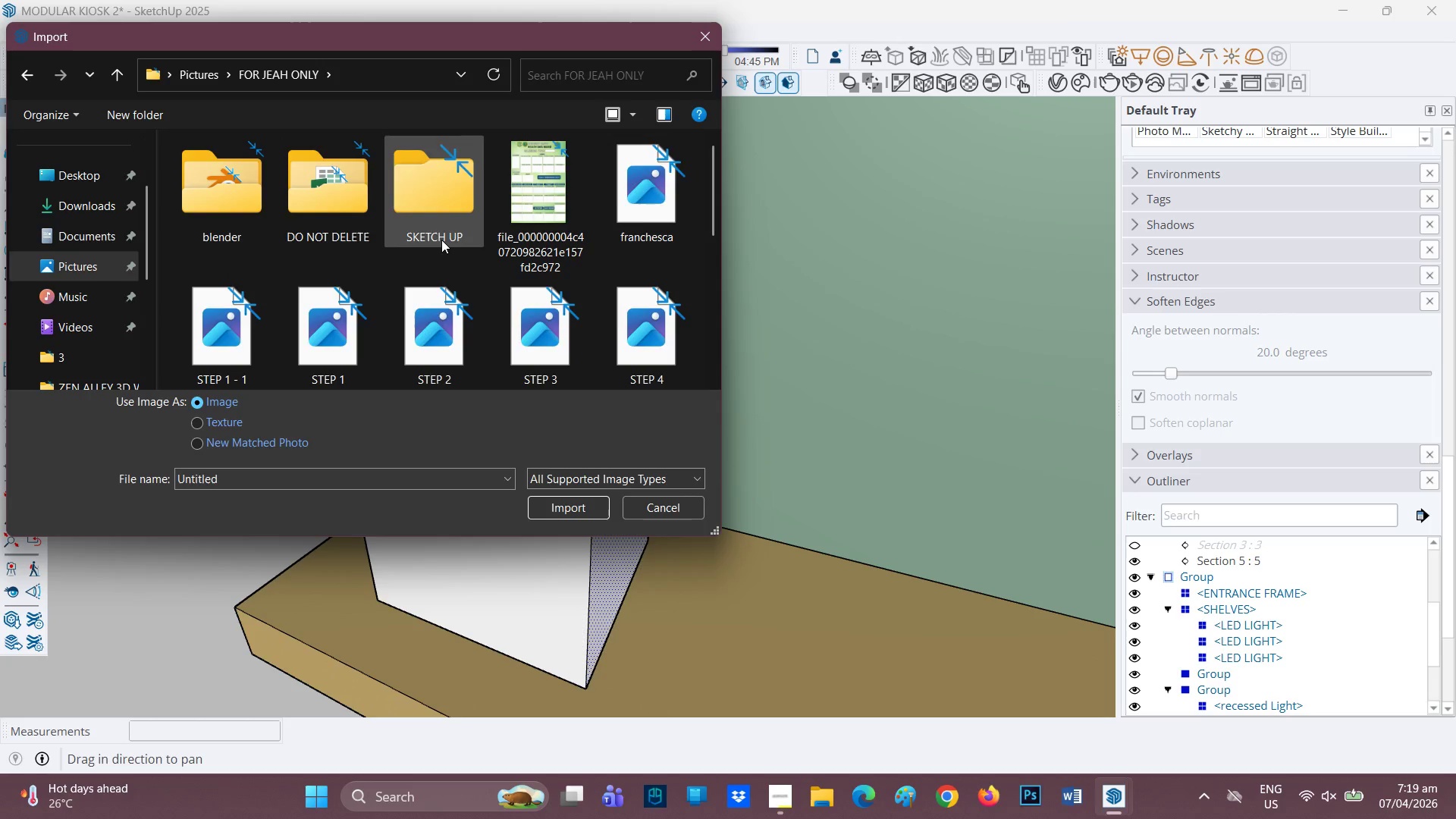 
scroll: coordinate [441, 240], scroll_direction: down, amount: 2.0
 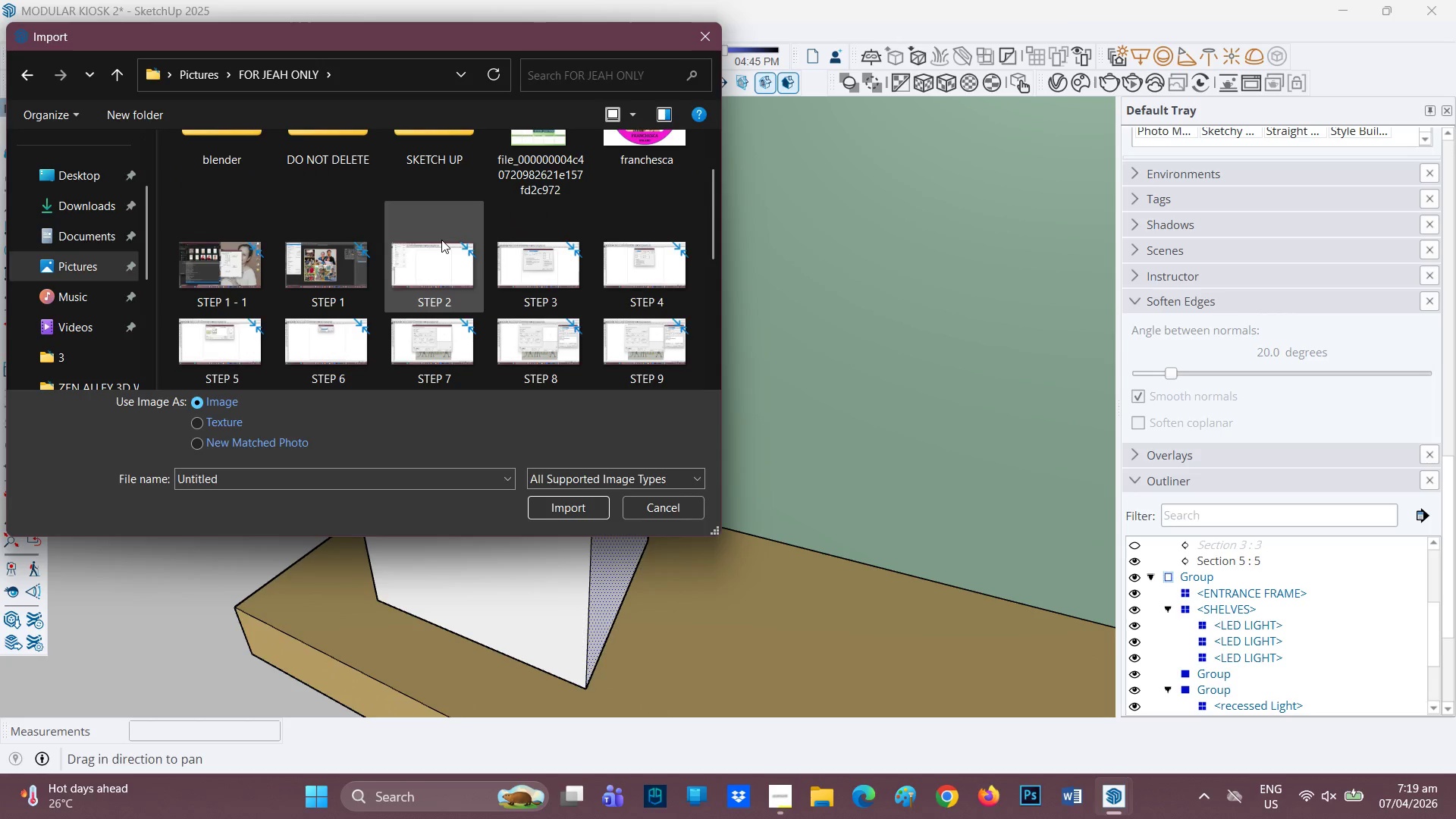 
scroll: coordinate [413, 224], scroll_direction: none, amount: 0.0
 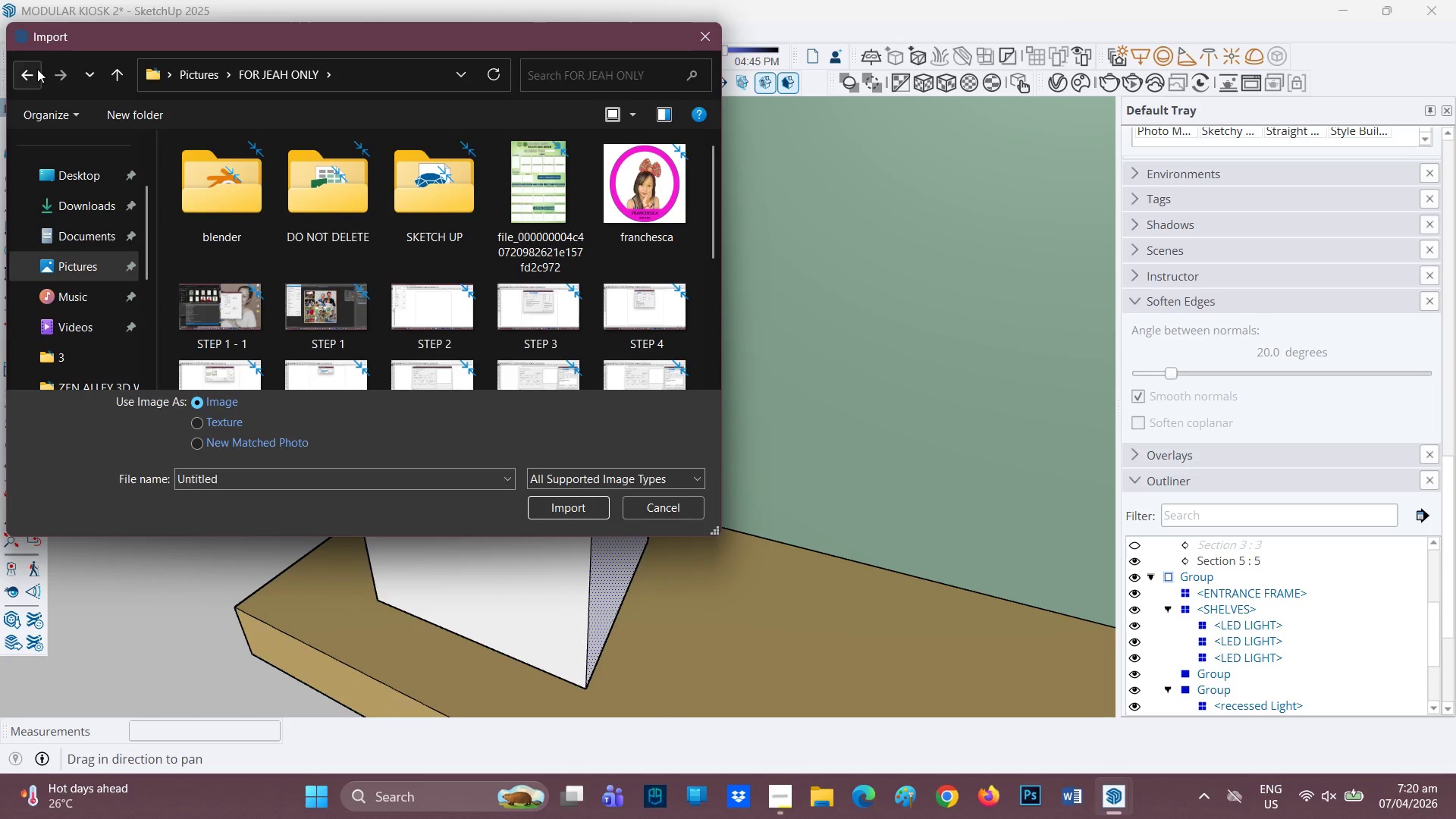 
left_click([20, 73])
 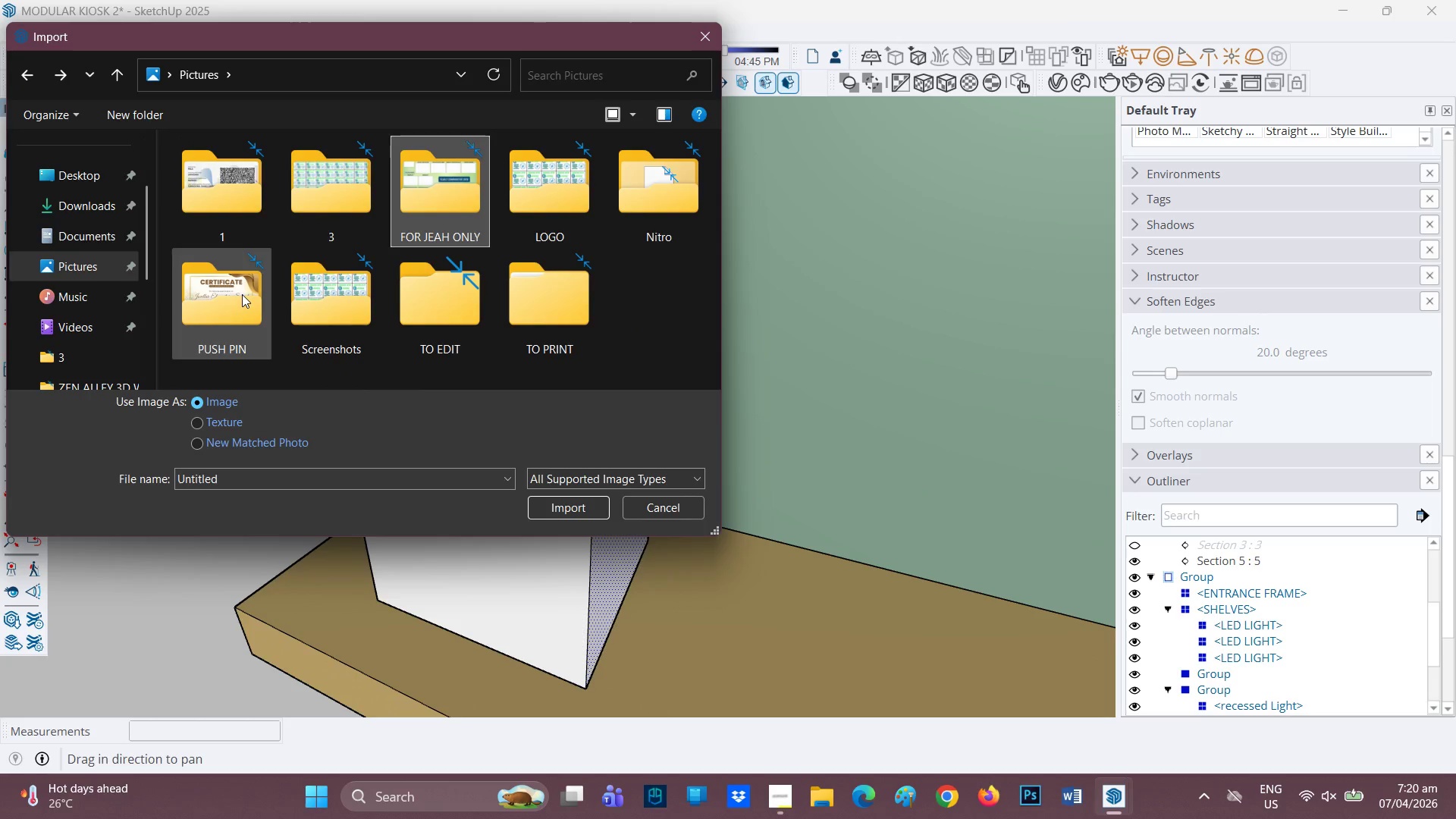 
double_click([242, 293])
 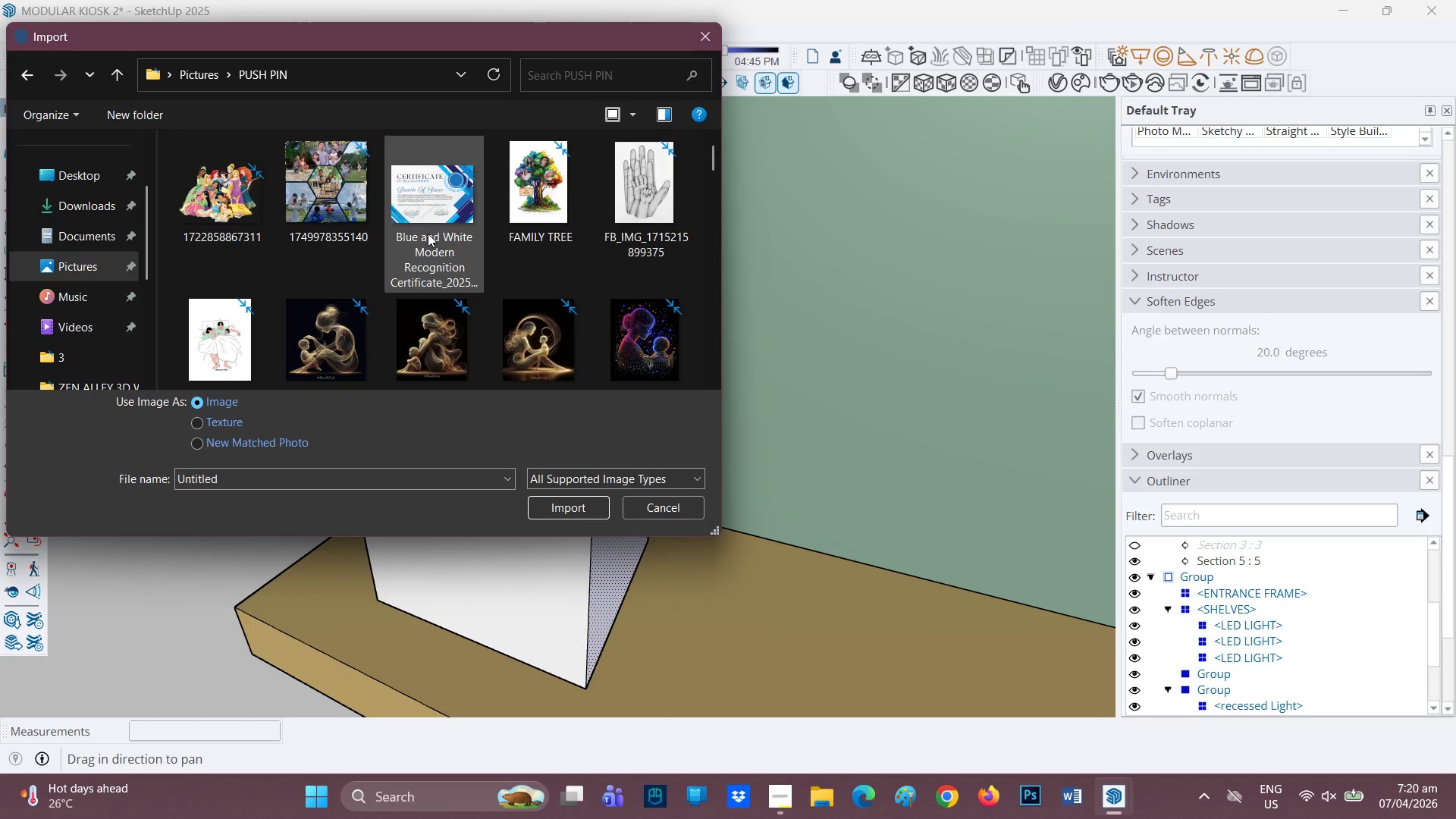 
scroll: coordinate [403, 239], scroll_direction: down, amount: 17.0
 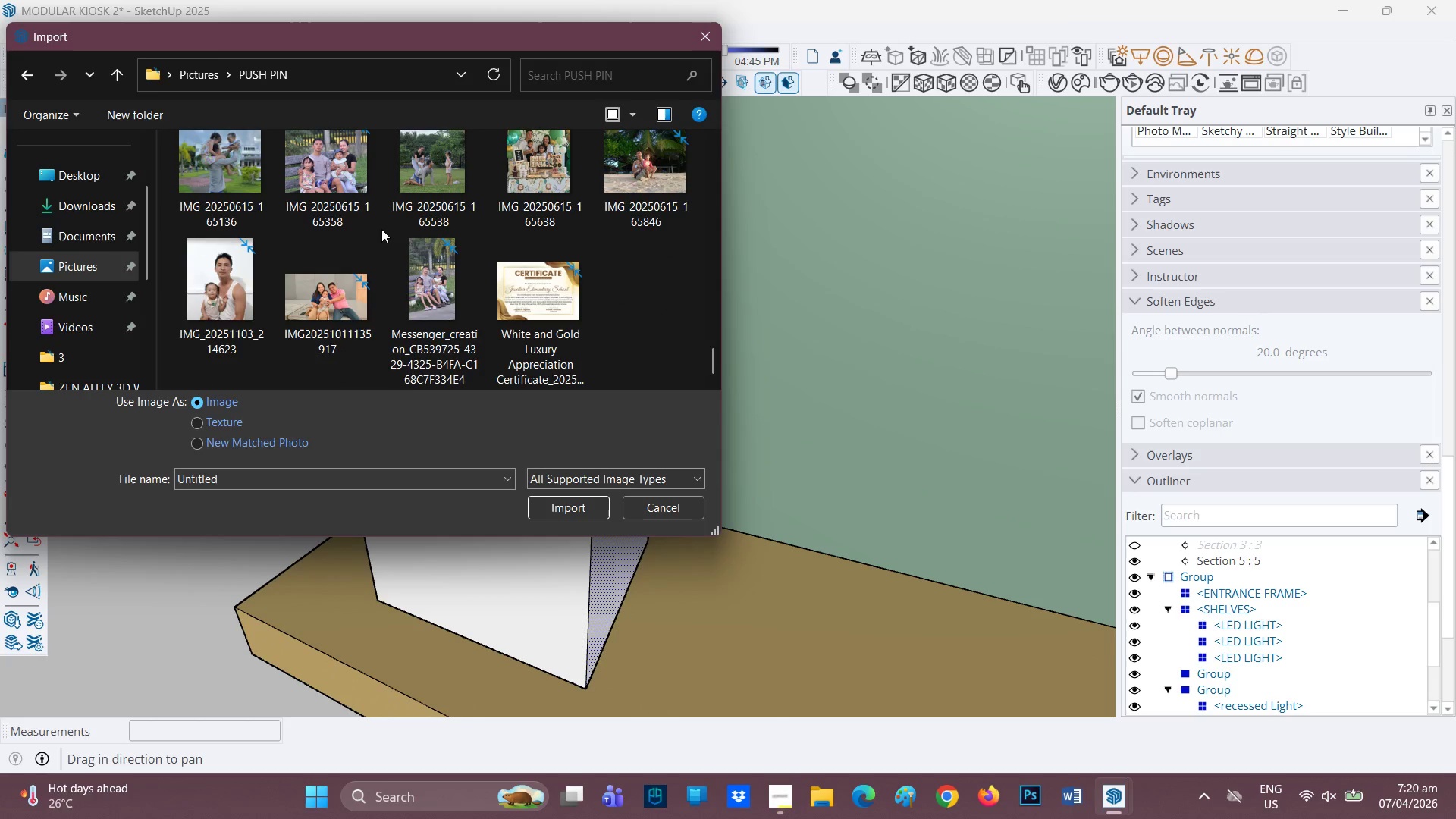 
scroll: coordinate [360, 212], scroll_direction: up, amount: 19.0
 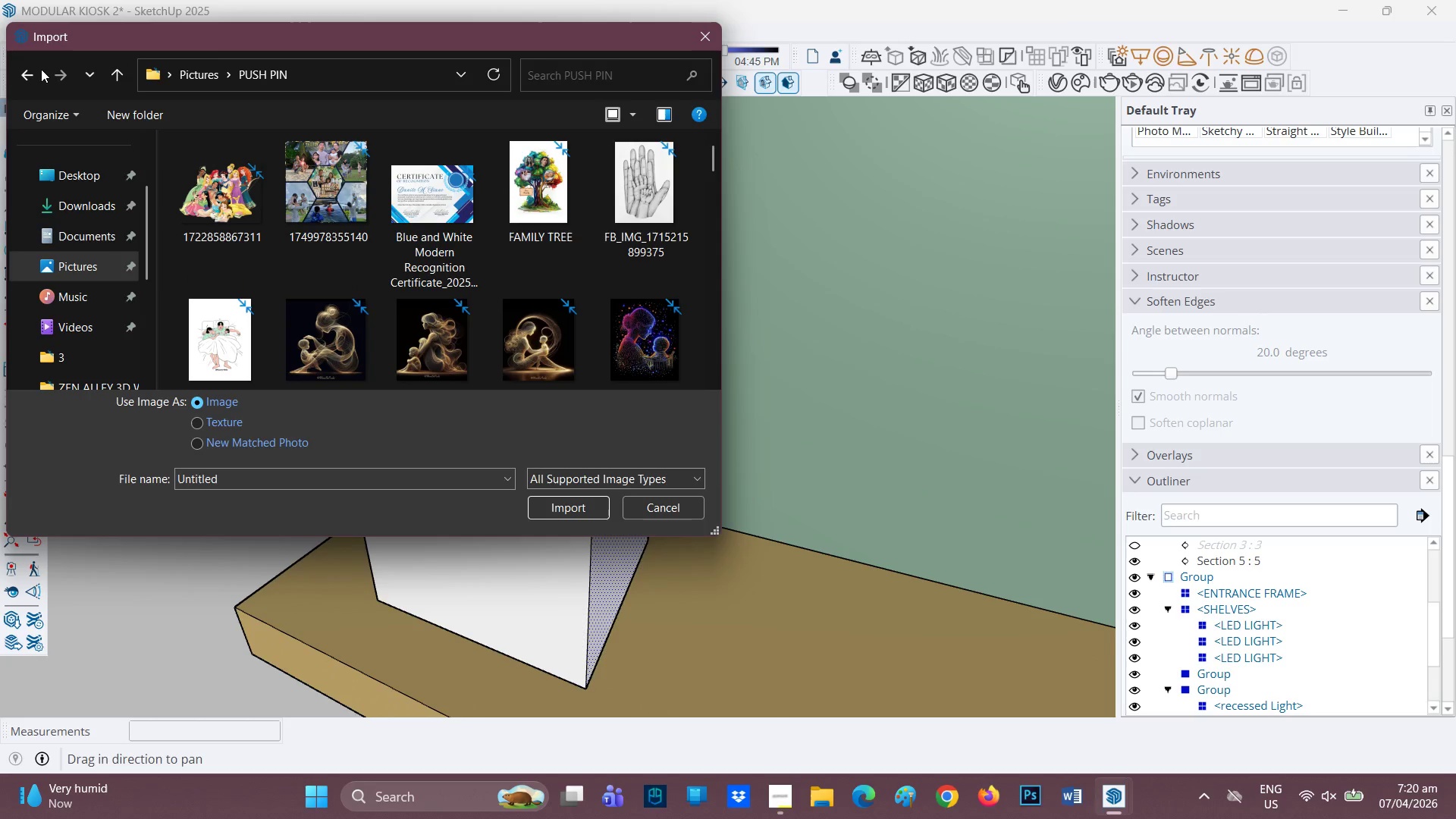 
left_click([33, 73])
 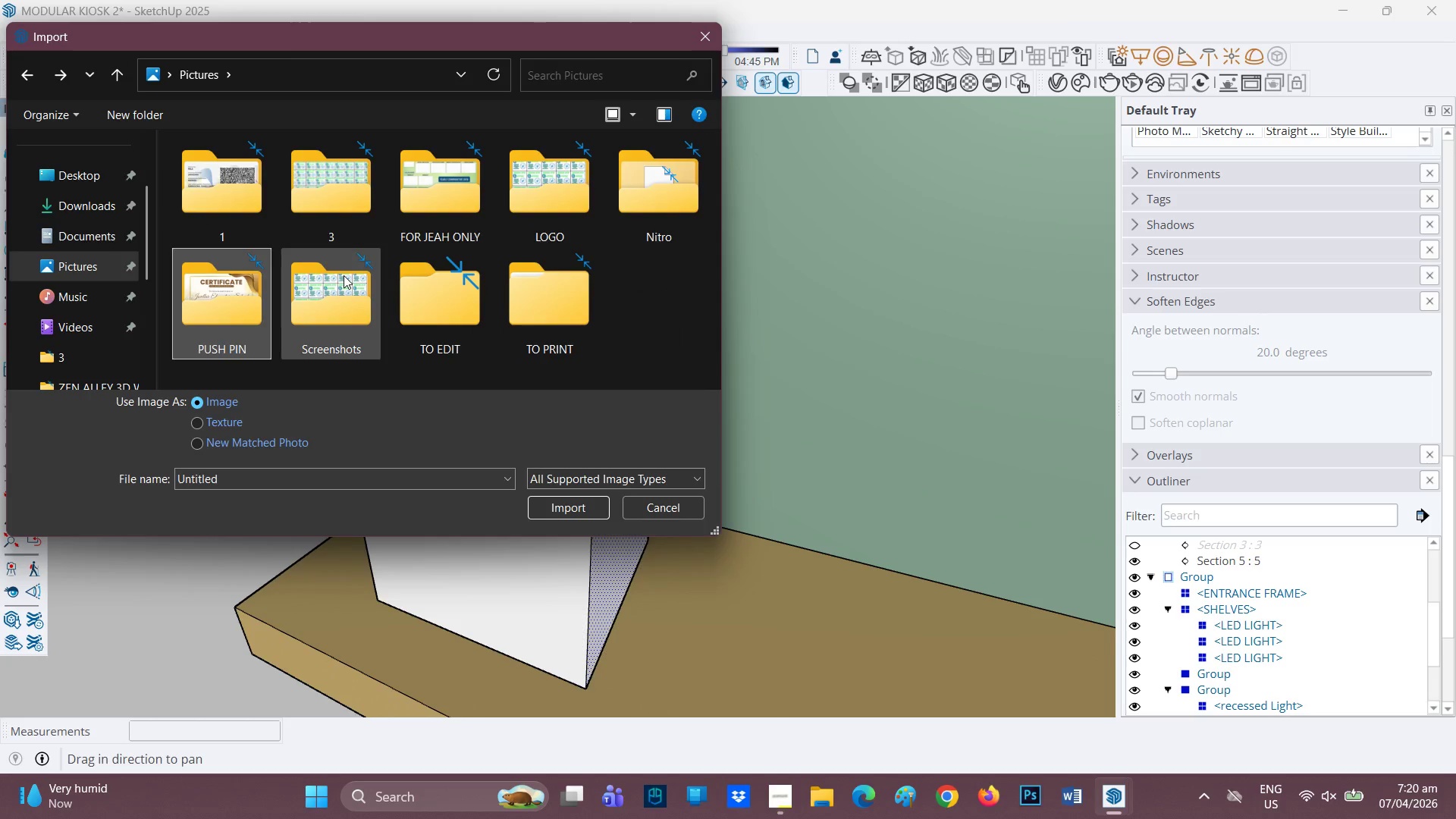 
double_click([344, 275])
 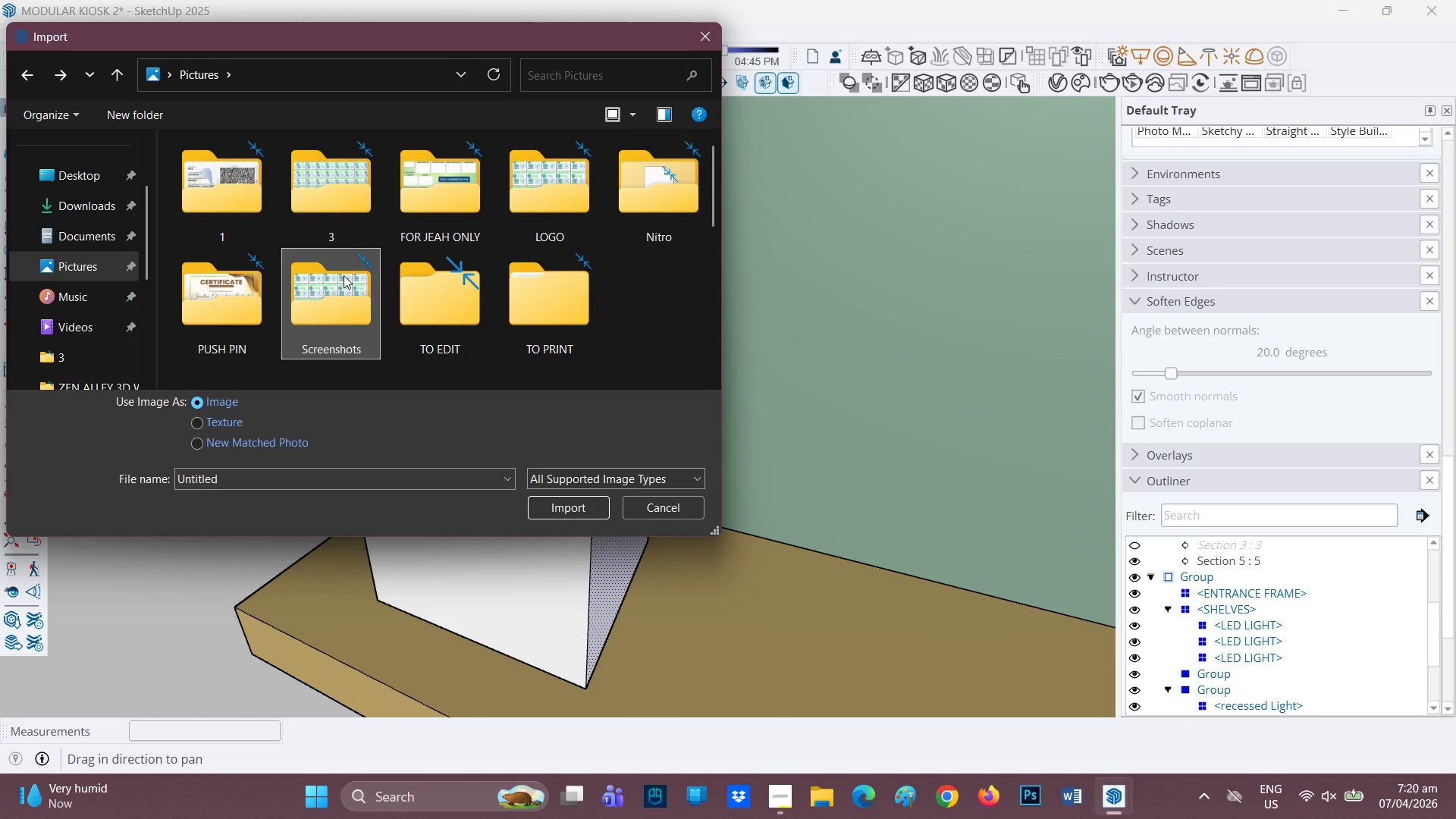 
triple_click([344, 275])
 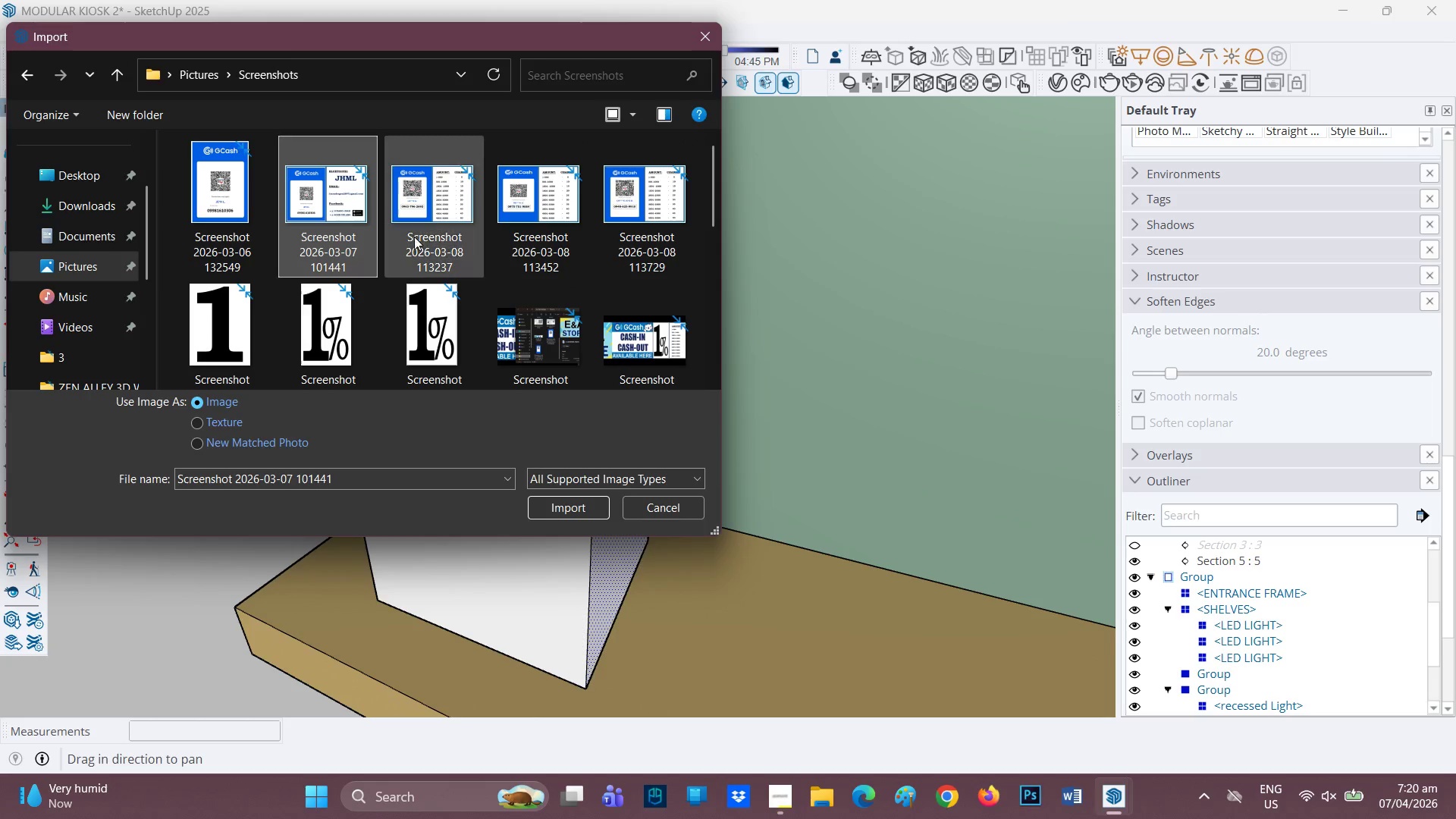 
scroll: coordinate [469, 228], scroll_direction: down, amount: 5.0
 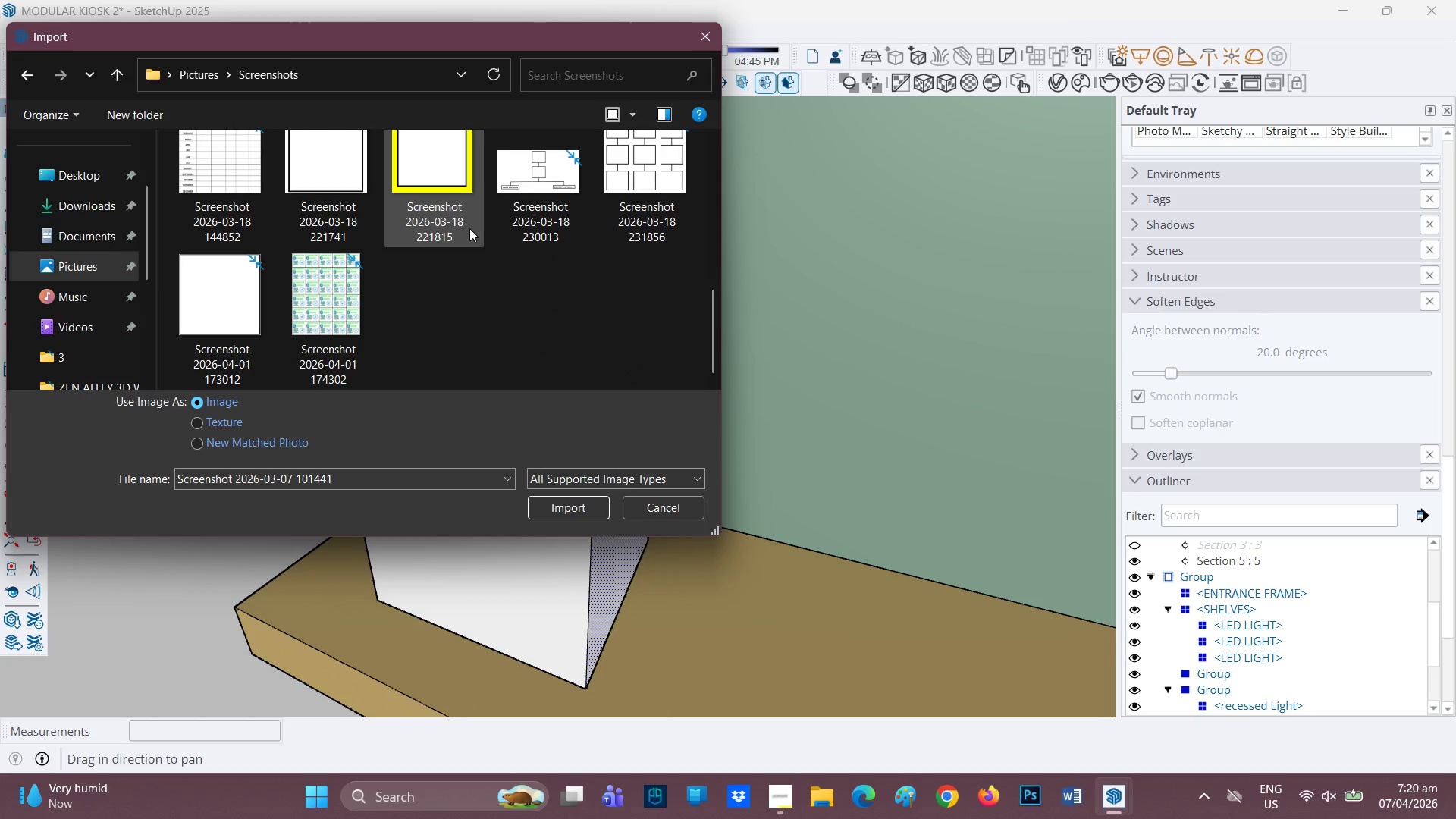 
scroll: coordinate [463, 228], scroll_direction: up, amount: 2.0
 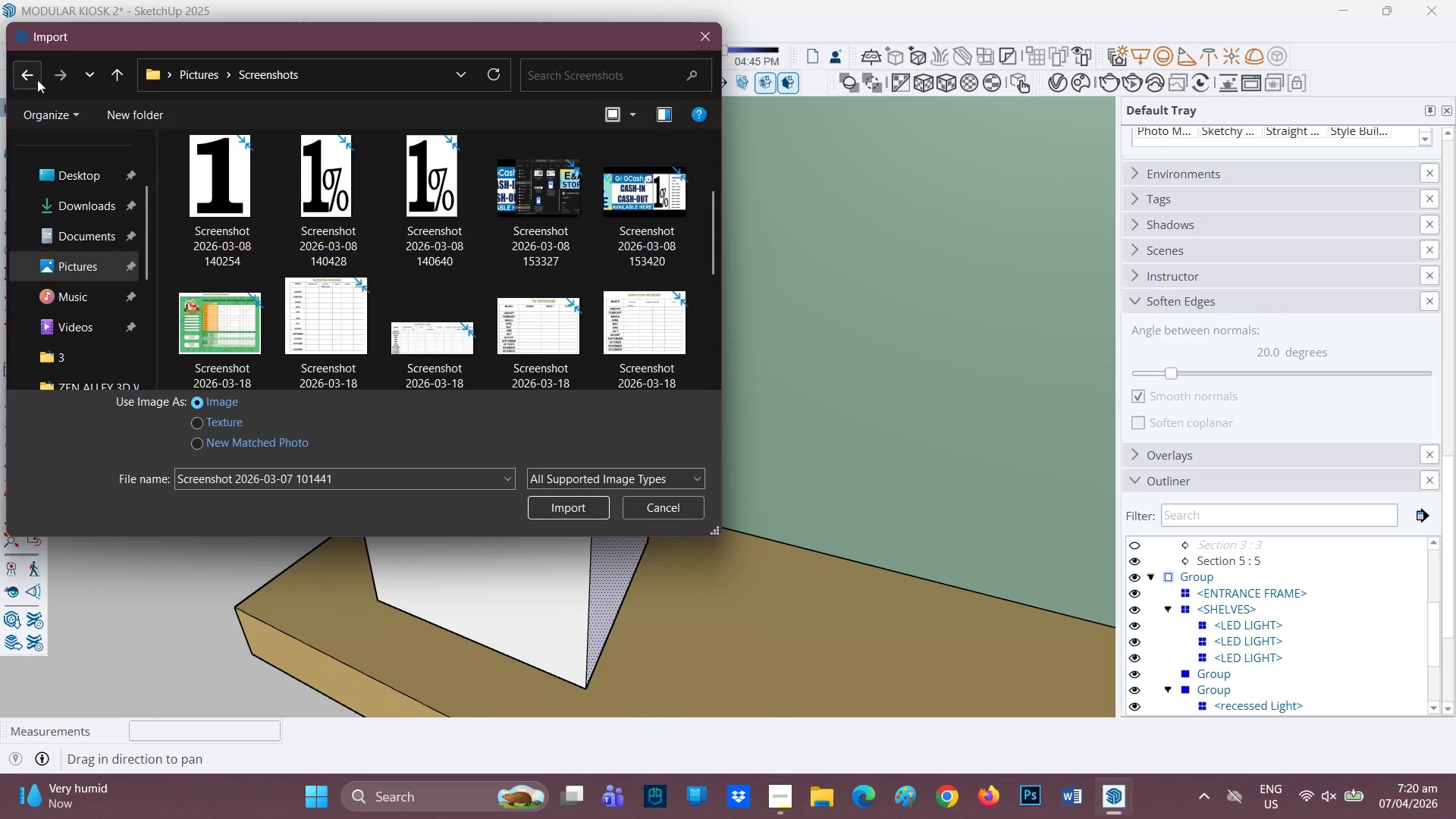 
left_click([31, 74])
 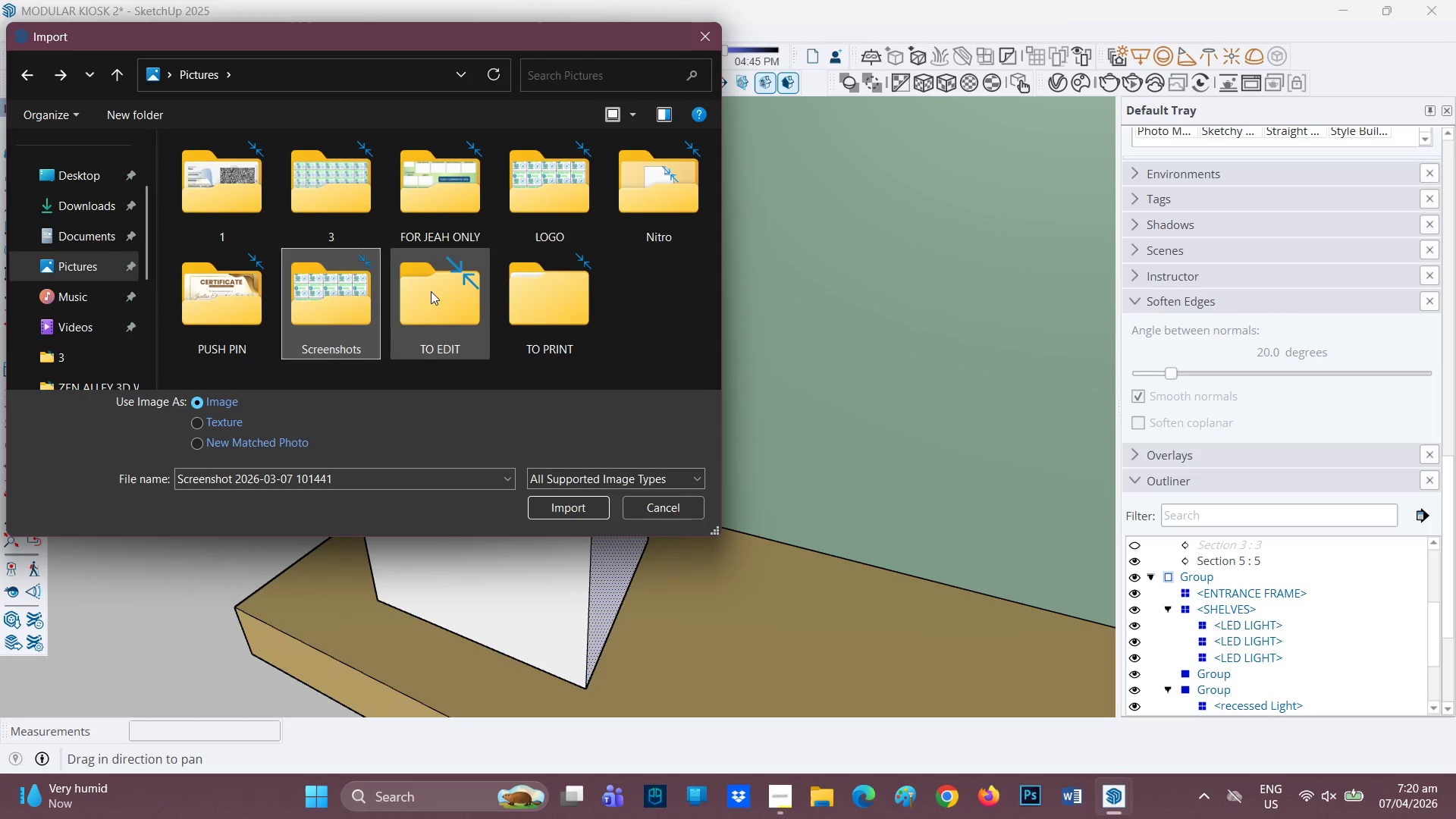 
double_click([434, 290])
 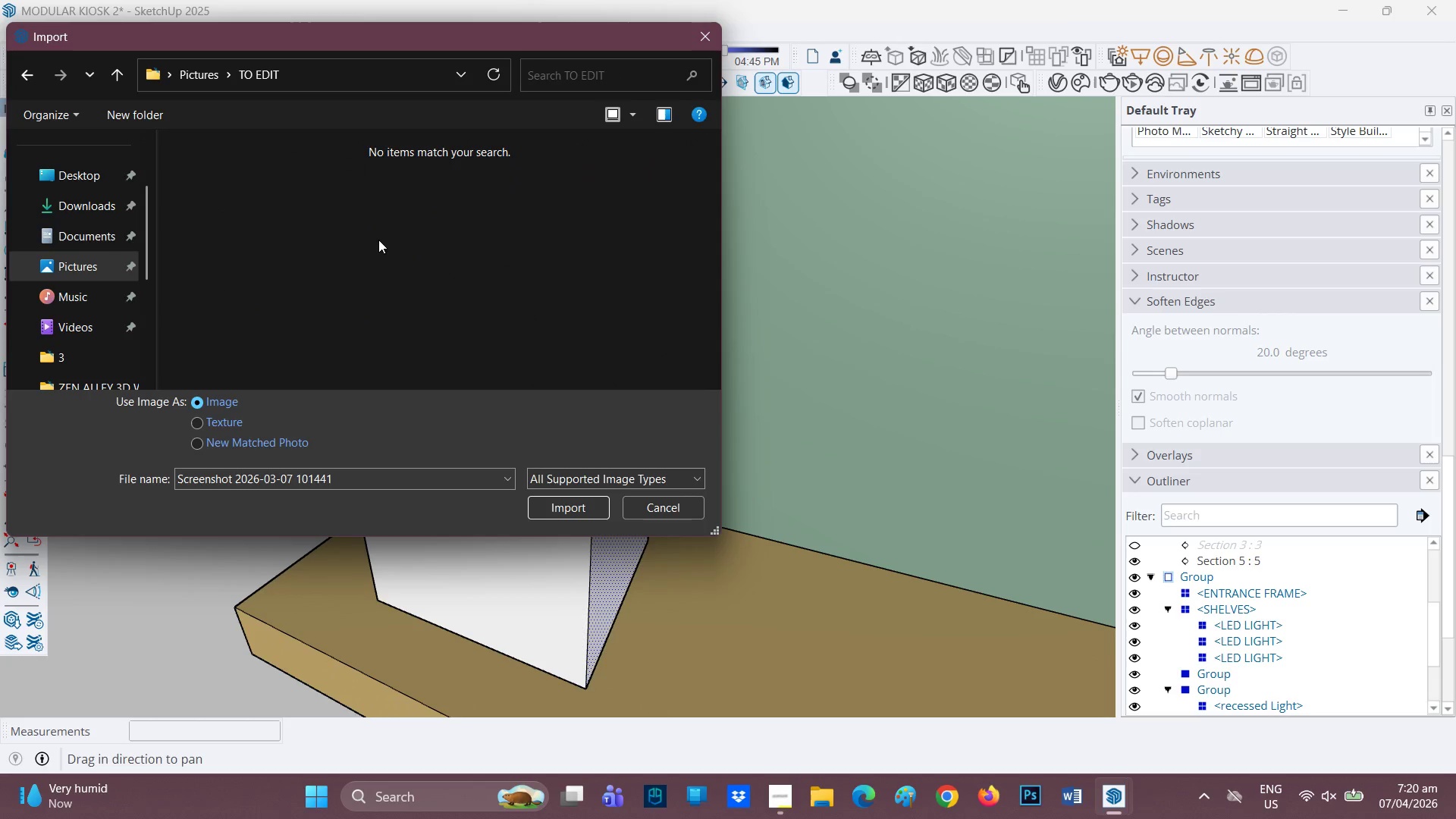 
scroll: coordinate [378, 238], scroll_direction: none, amount: 0.0
 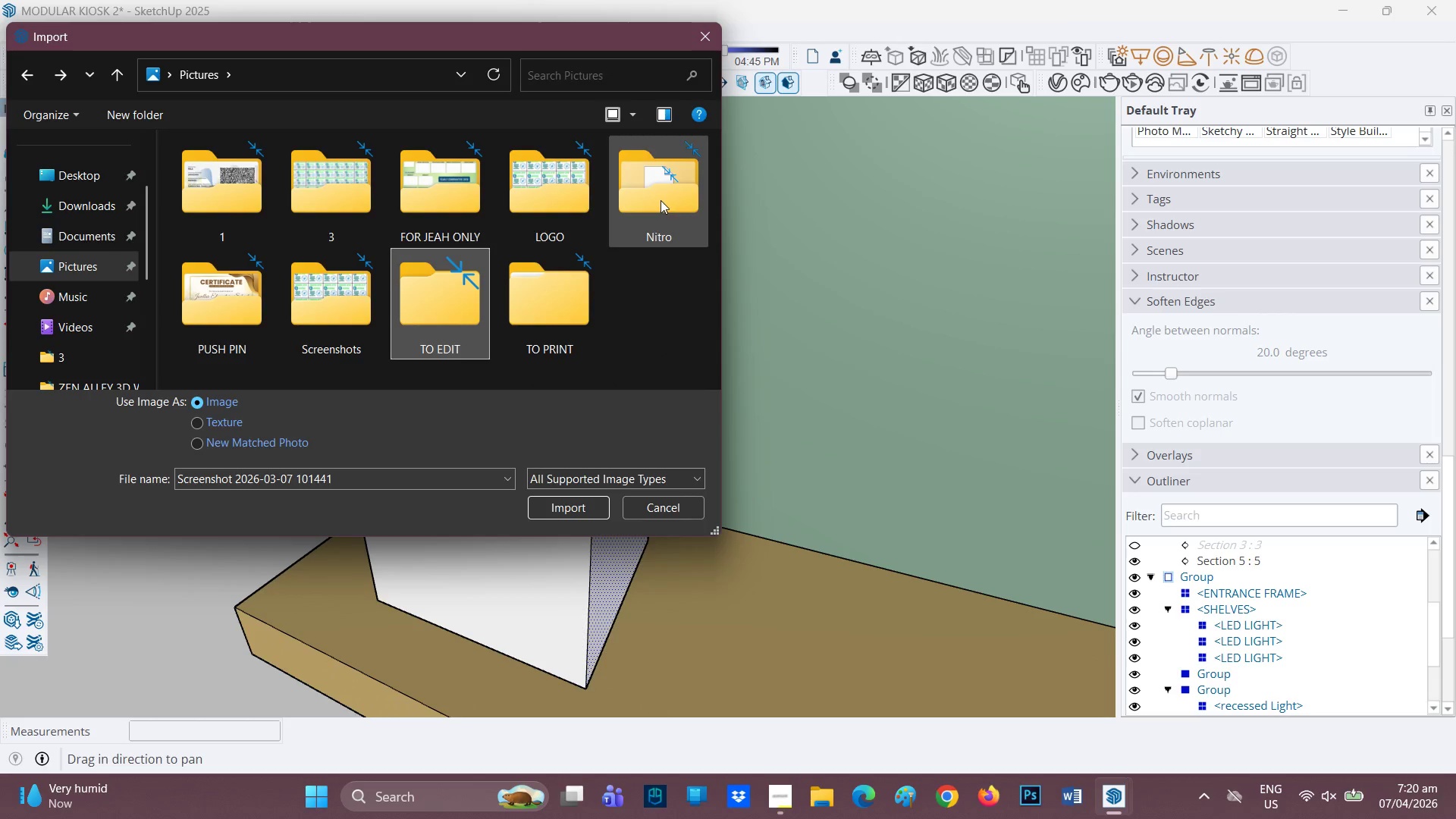 
double_click([542, 201])
 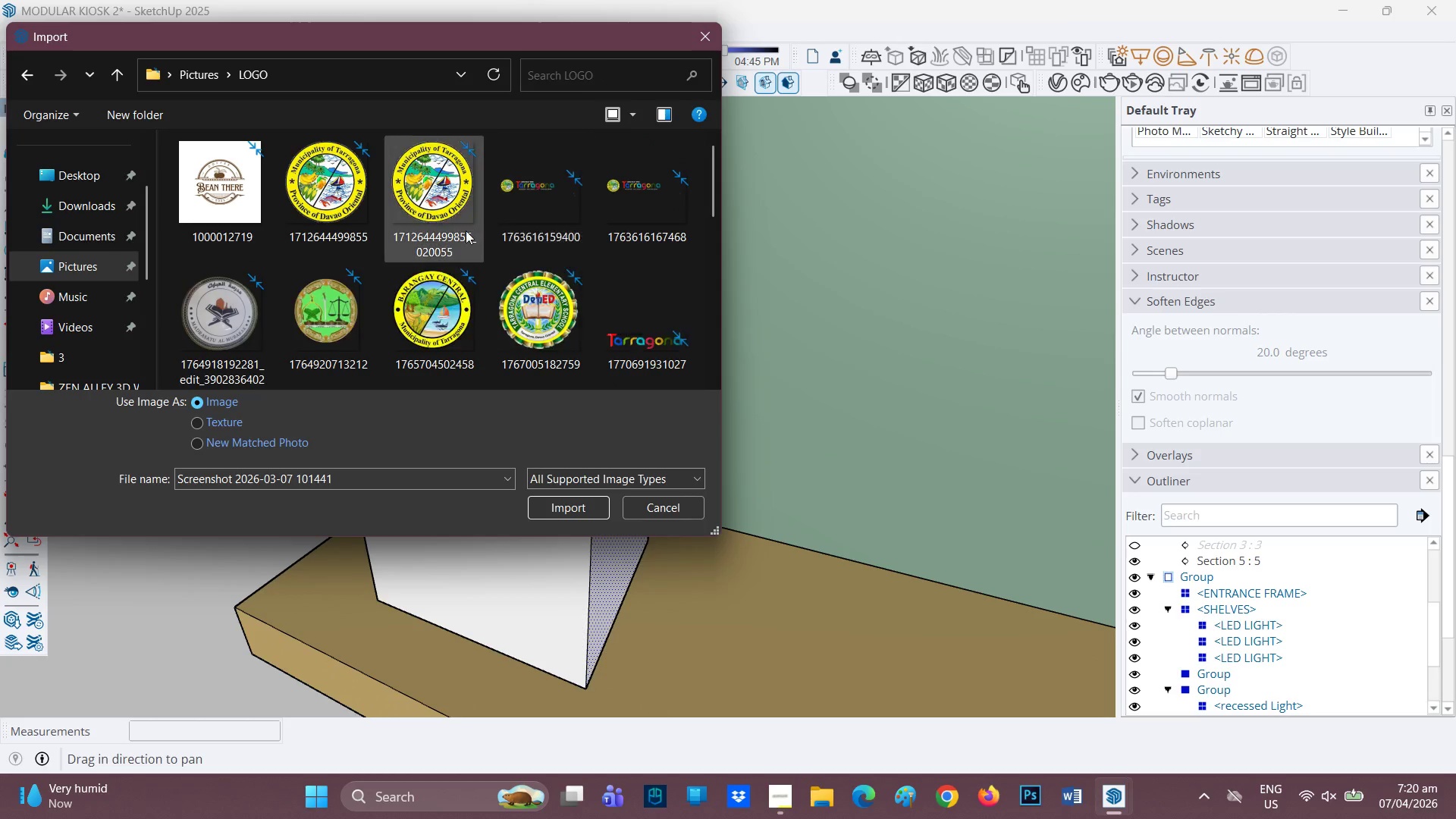 
scroll: coordinate [469, 235], scroll_direction: down, amount: 7.0
 